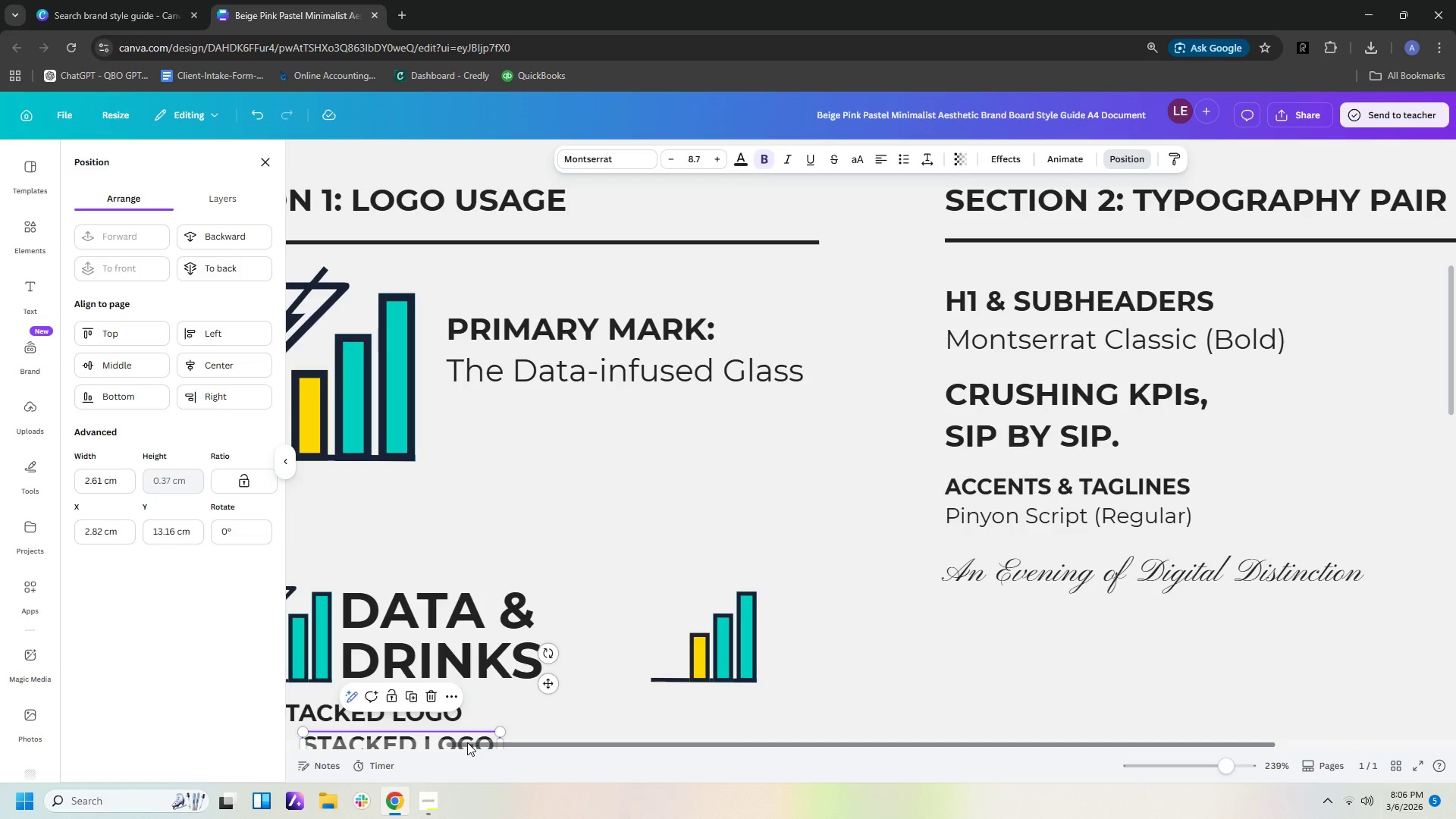 
left_click_drag(start_coordinate=[467, 739], to_coordinate=[535, 736])
 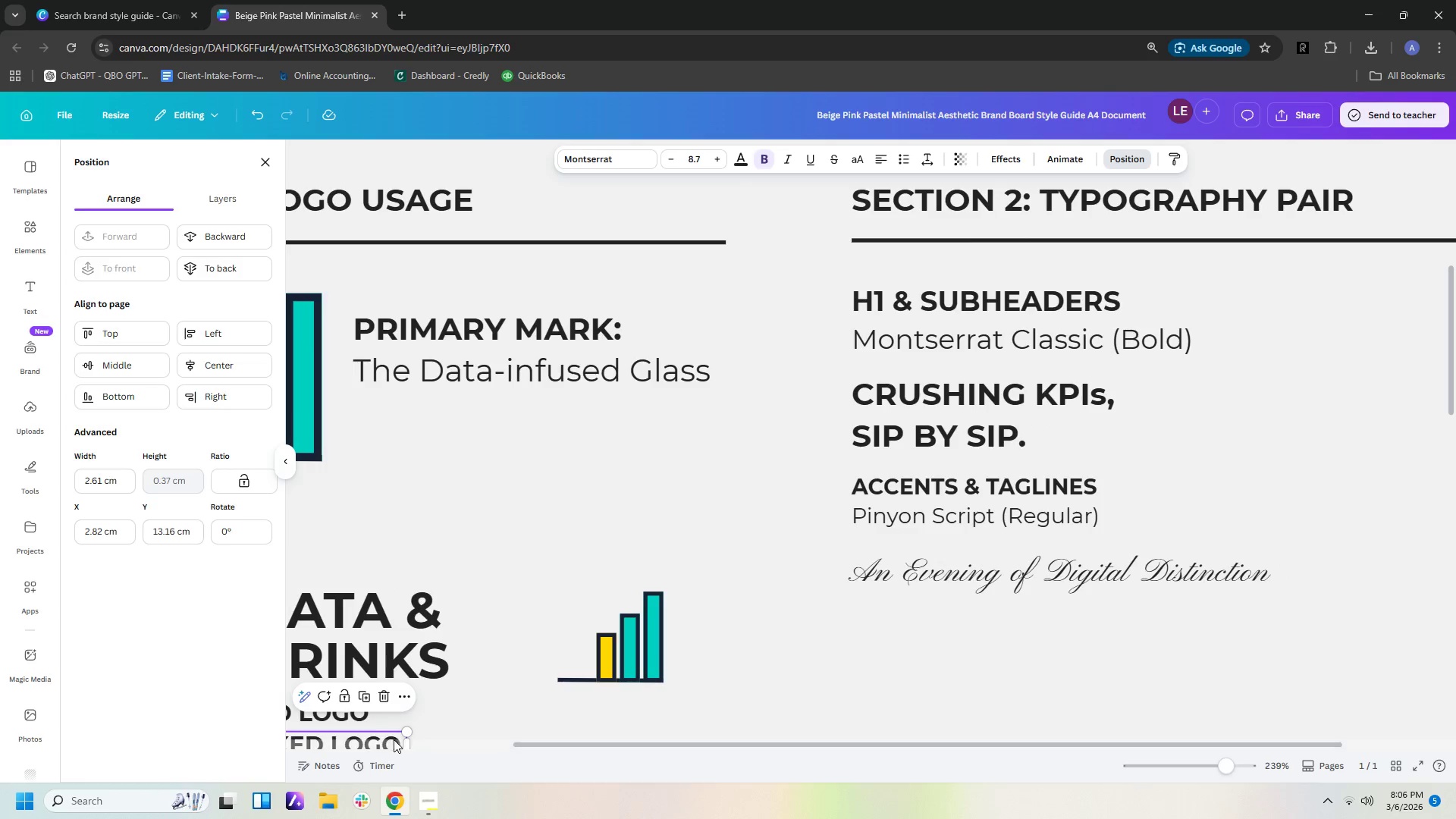 
left_click_drag(start_coordinate=[388, 740], to_coordinate=[600, 708])
 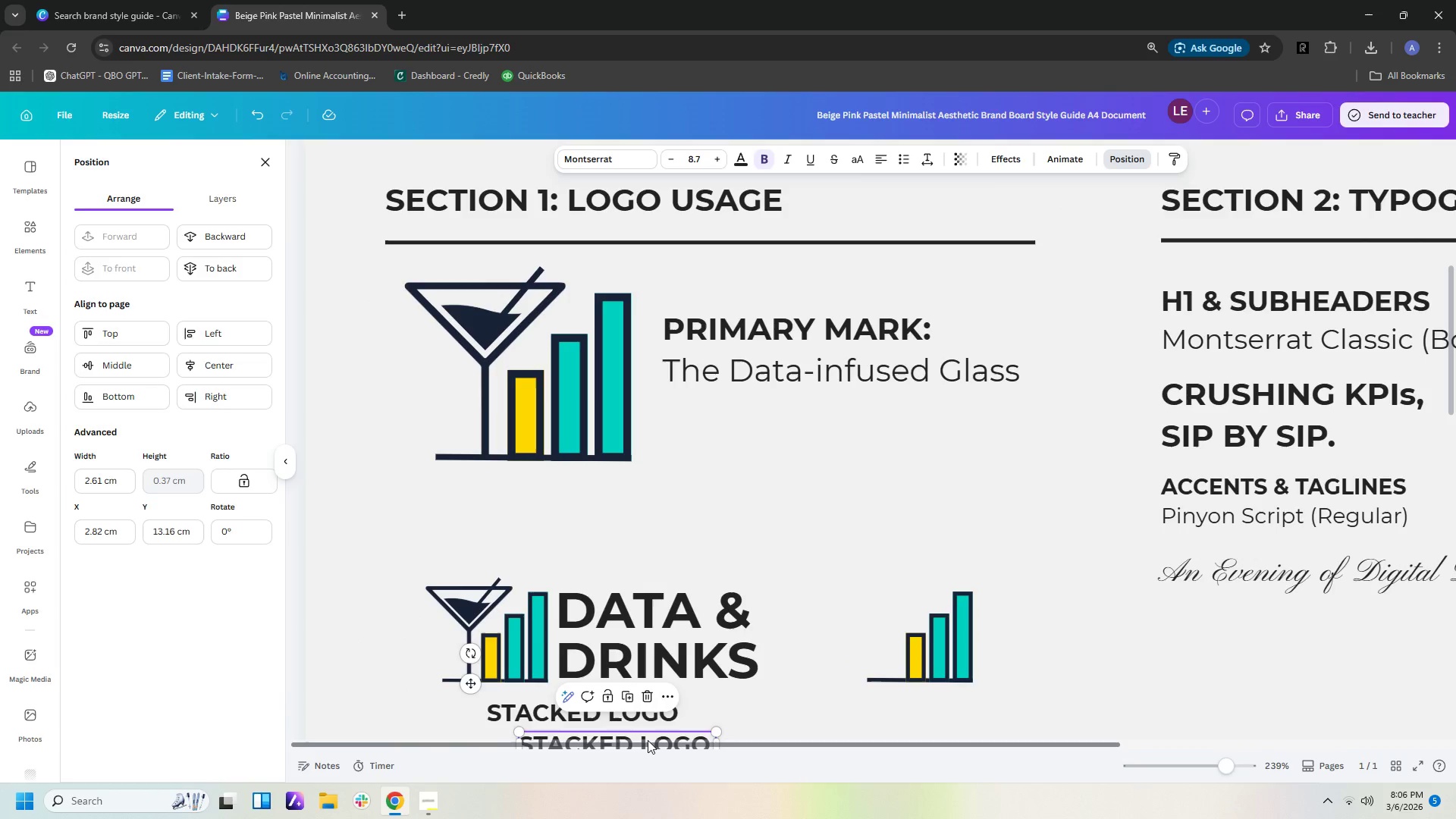 
left_click_drag(start_coordinate=[648, 740], to_coordinate=[726, 726])
 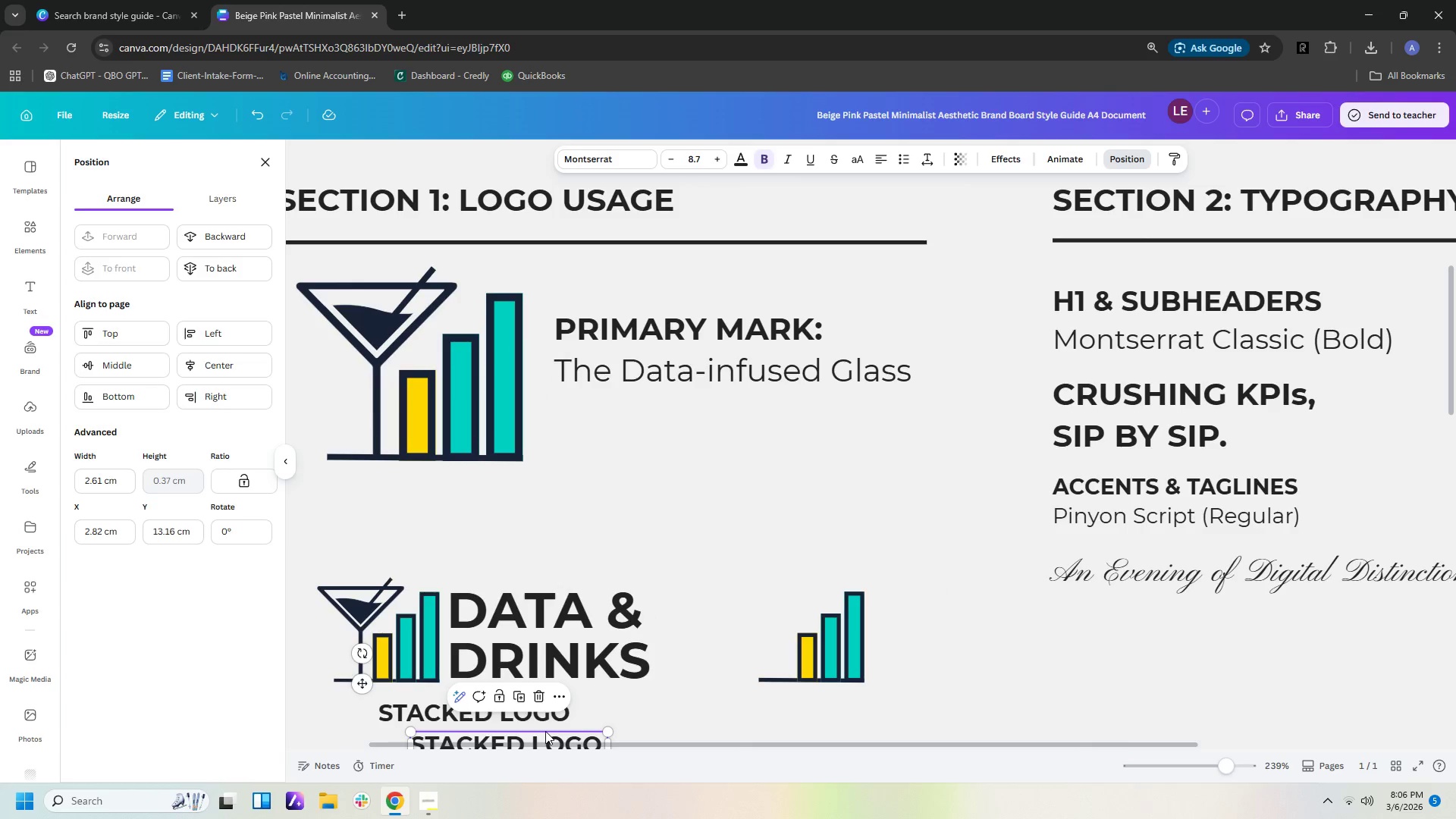 
left_click([545, 732])
 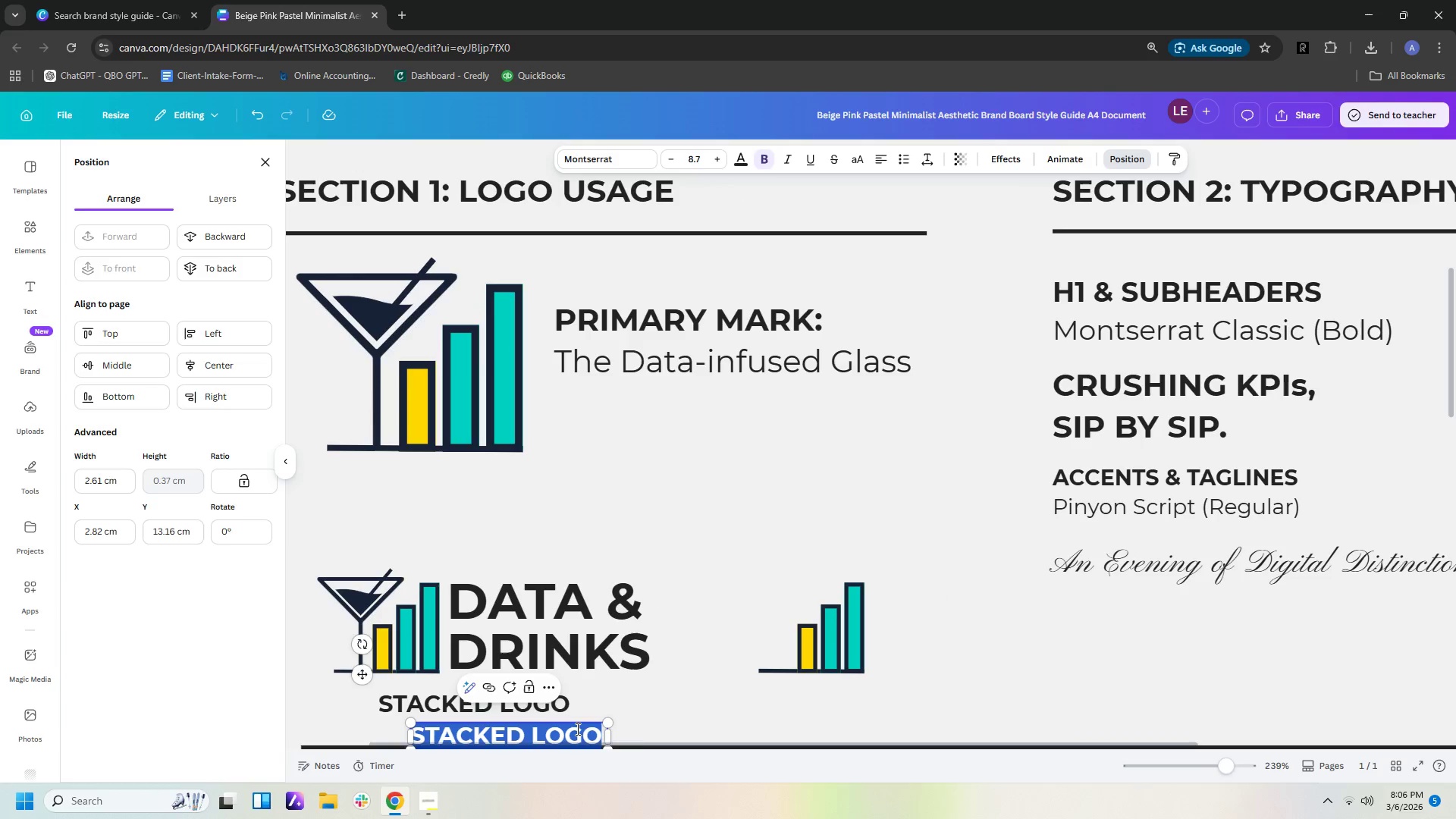 
left_click([660, 720])
 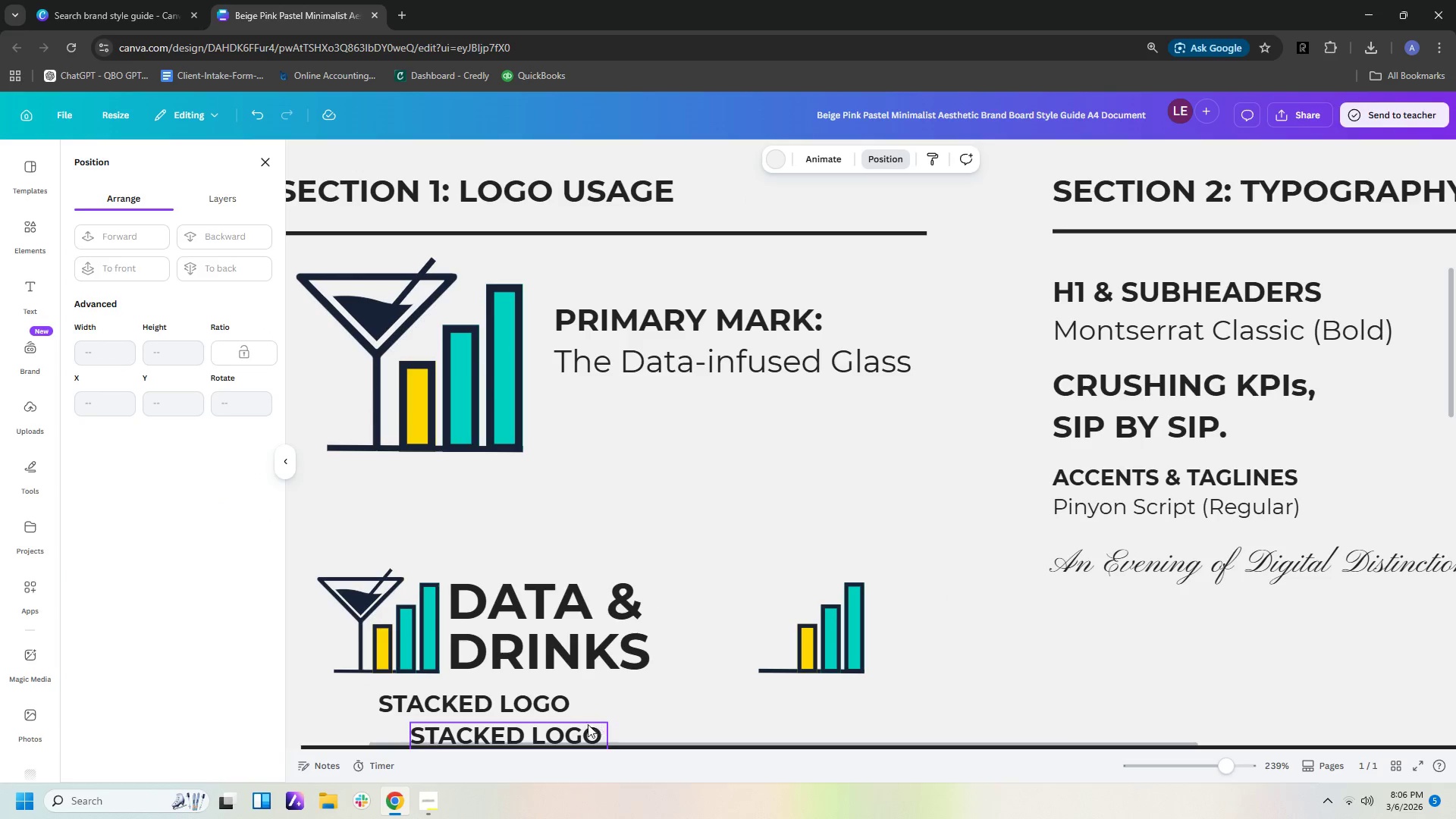 
left_click_drag(start_coordinate=[582, 730], to_coordinate=[890, 694])
 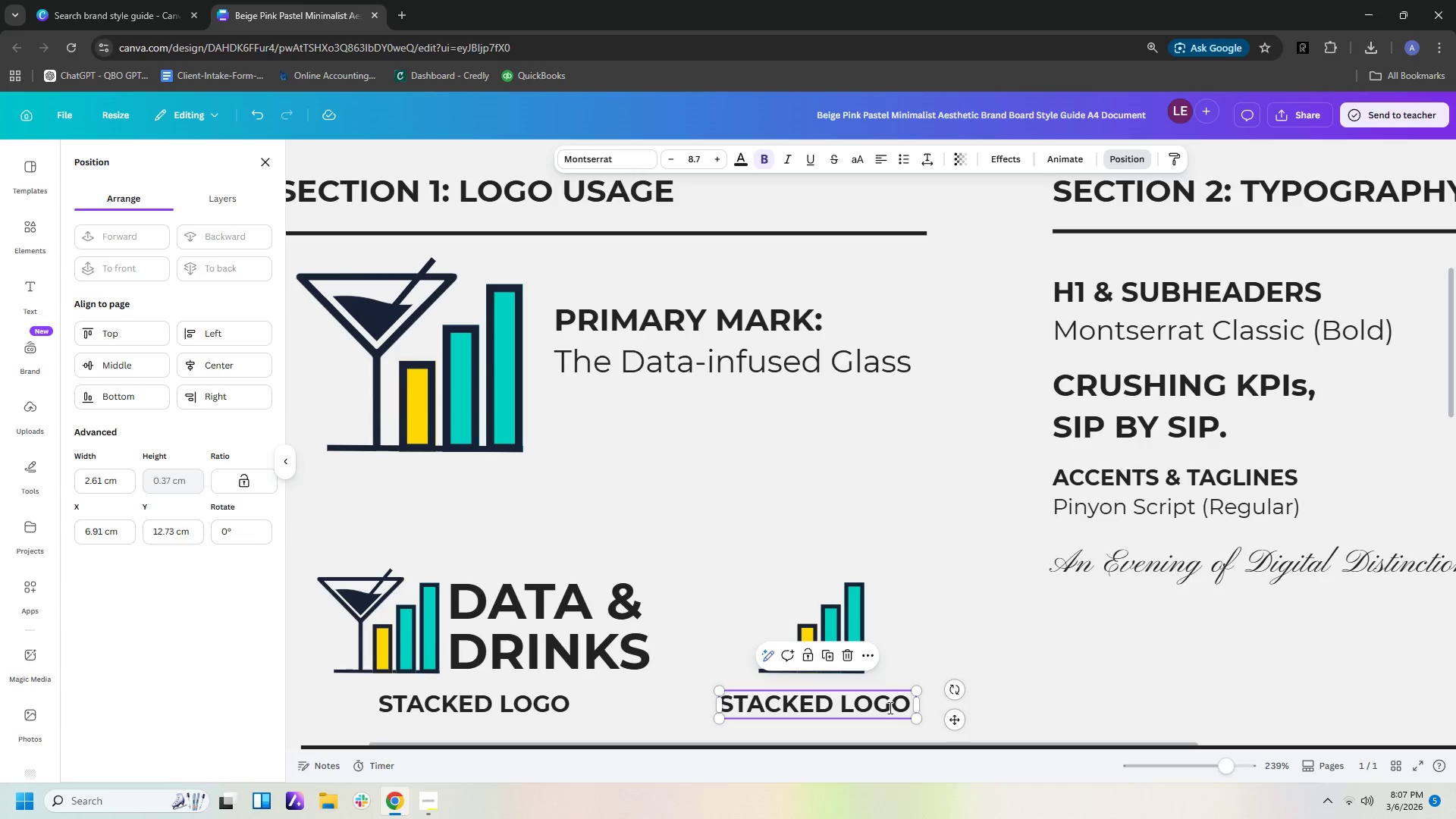 
double_click([889, 708])
 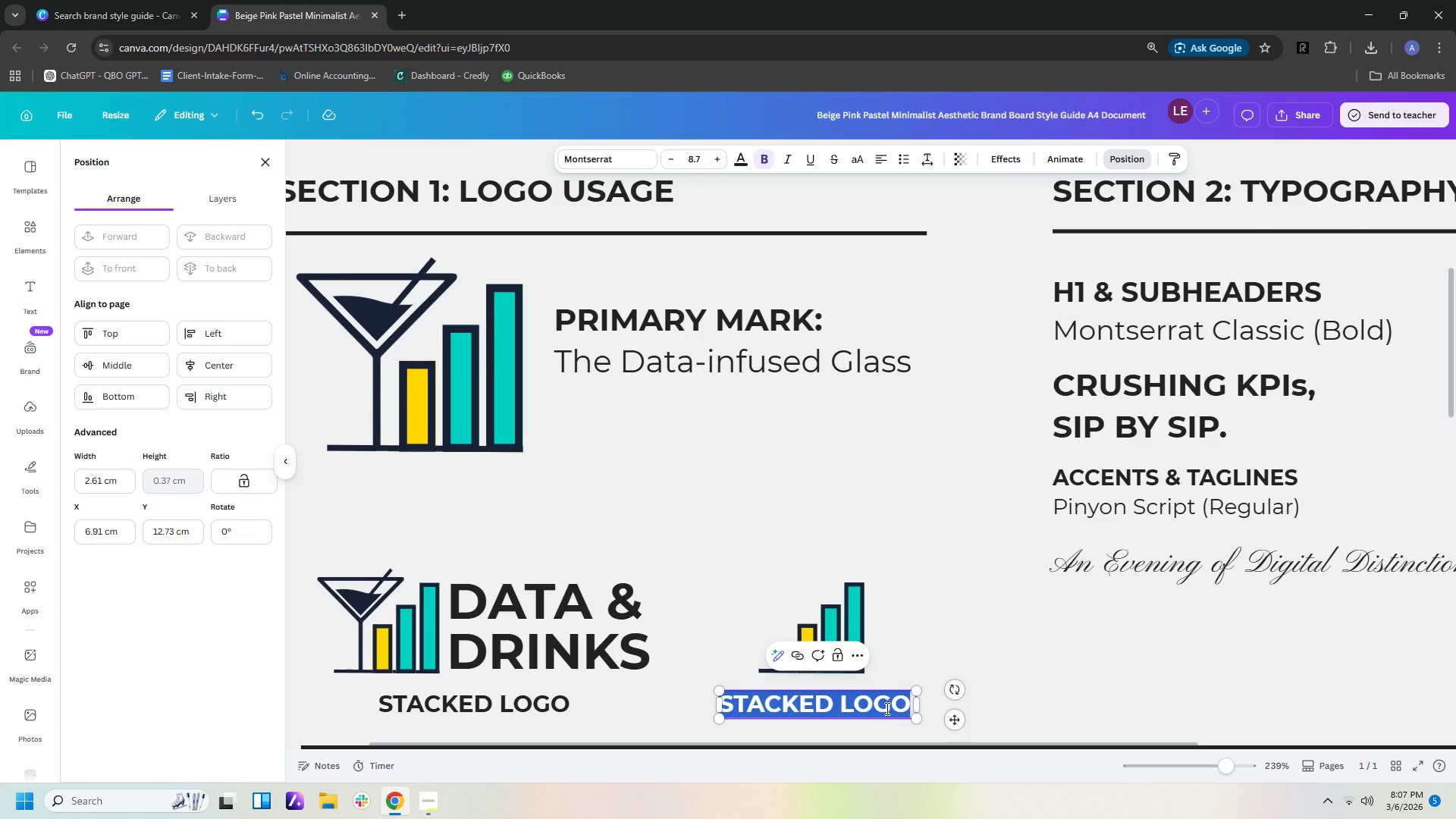 
type(ICON ONLY)
 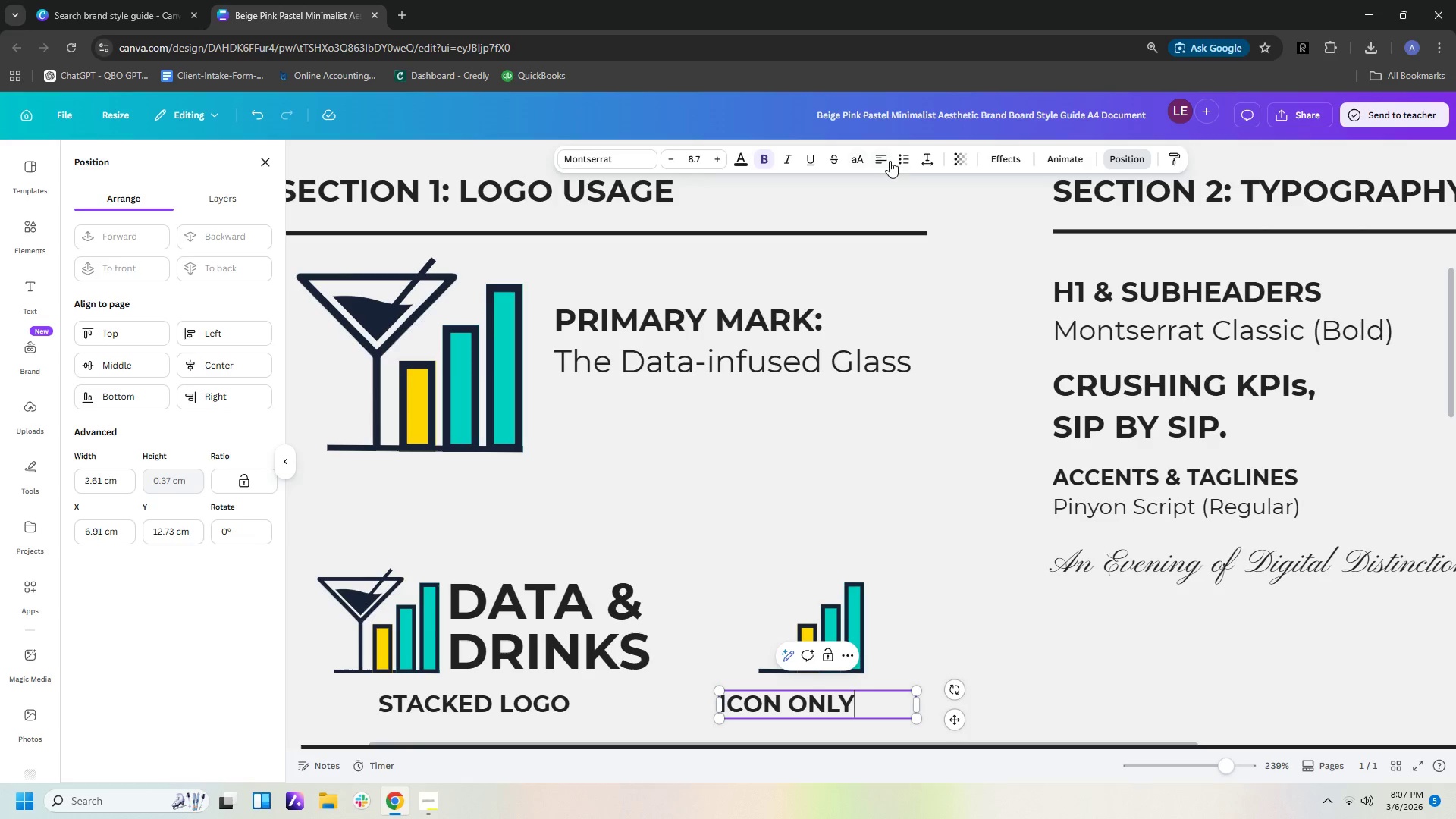 
double_click([886, 159])
 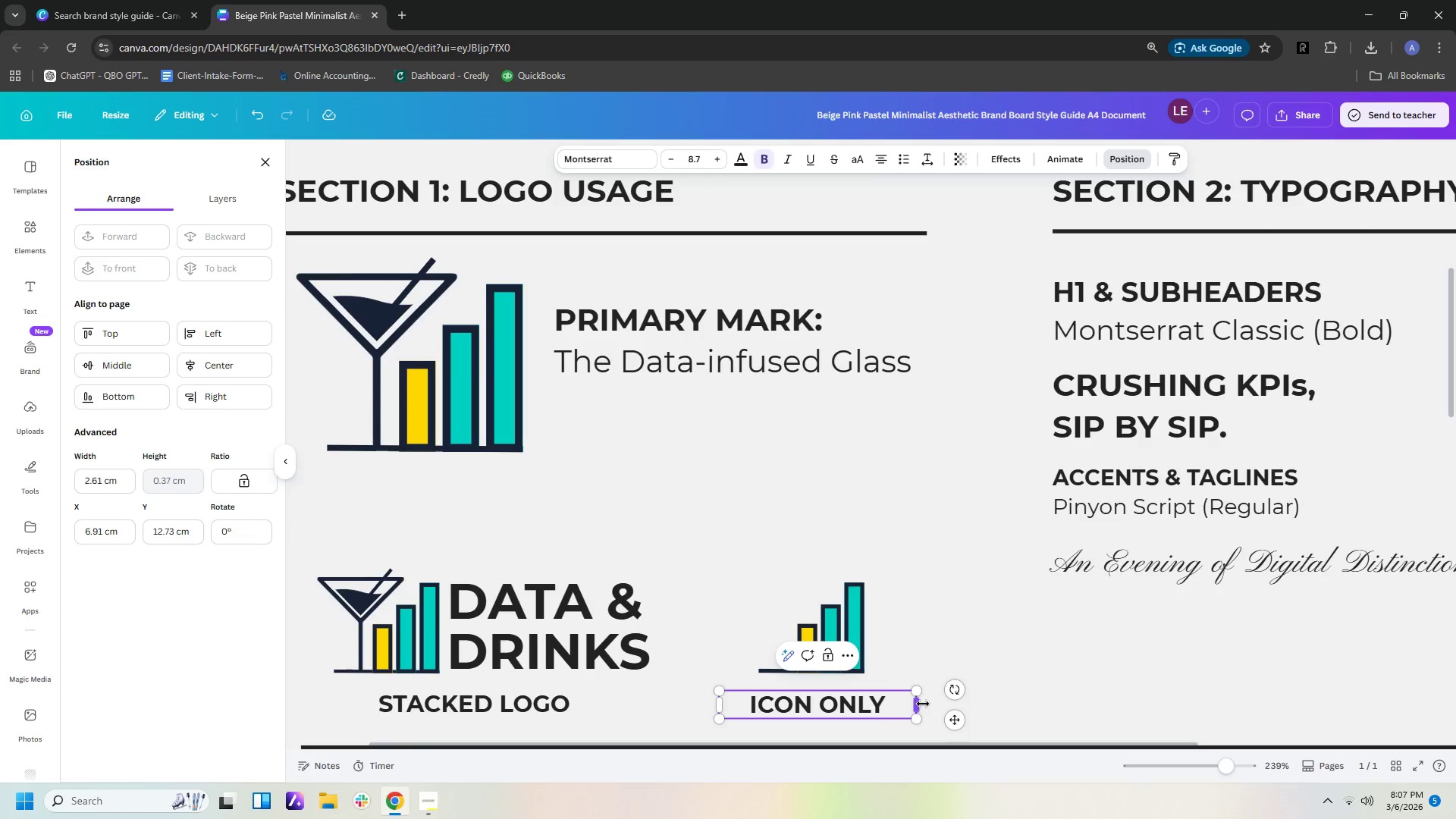 
left_click_drag(start_coordinate=[922, 704], to_coordinate=[876, 708])
 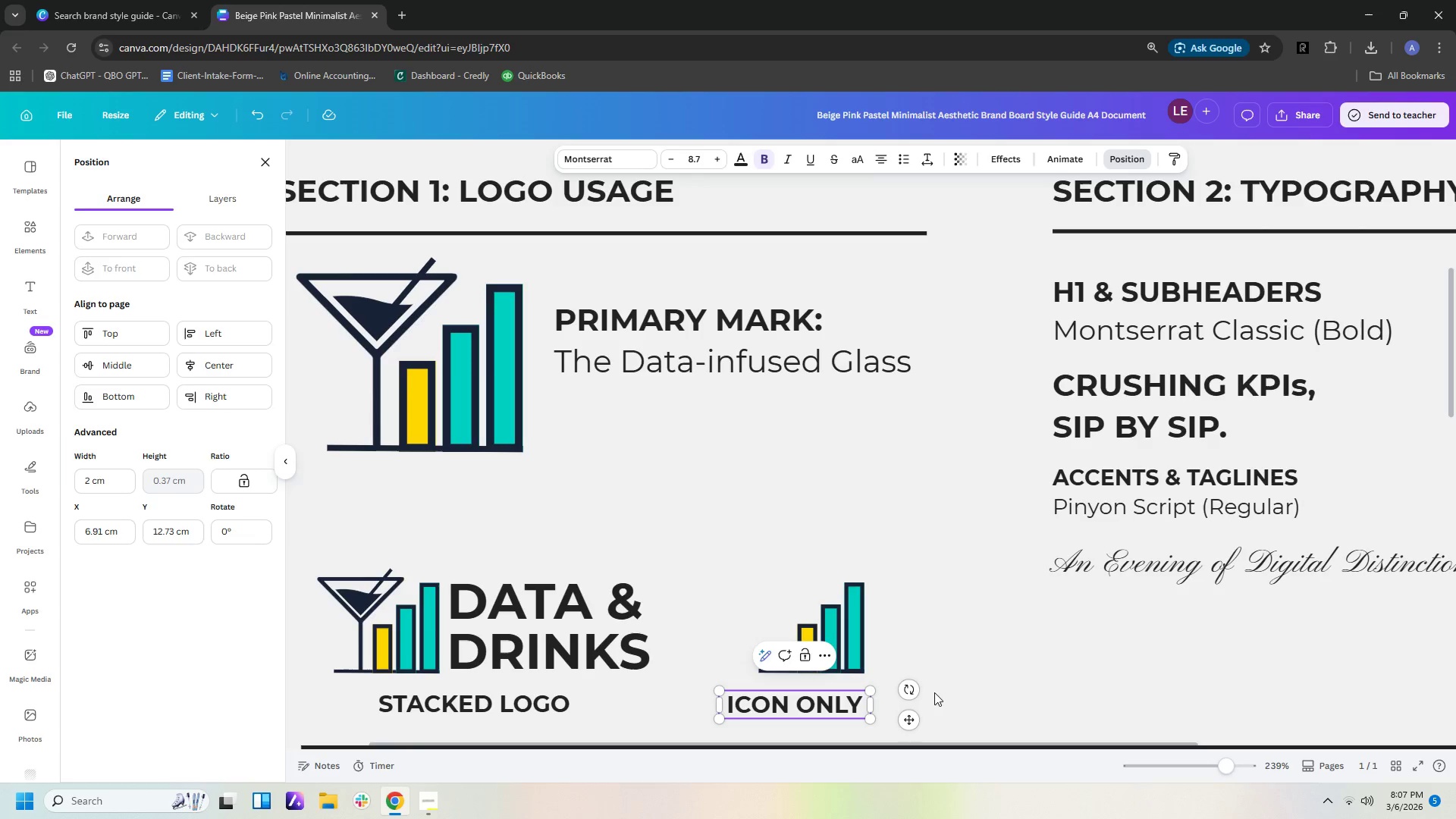 
left_click([968, 686])
 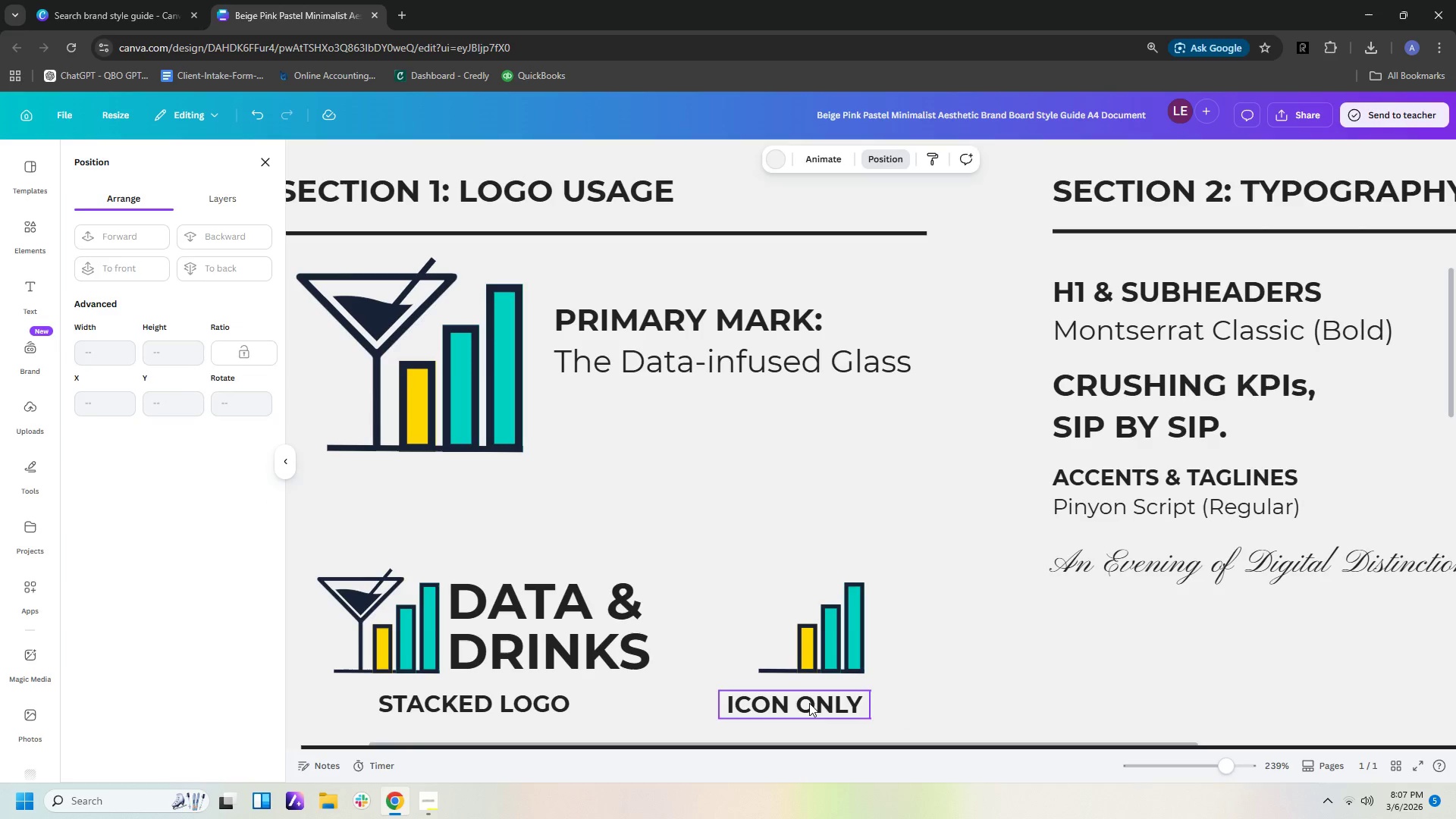 
left_click_drag(start_coordinate=[809, 703], to_coordinate=[832, 701])
 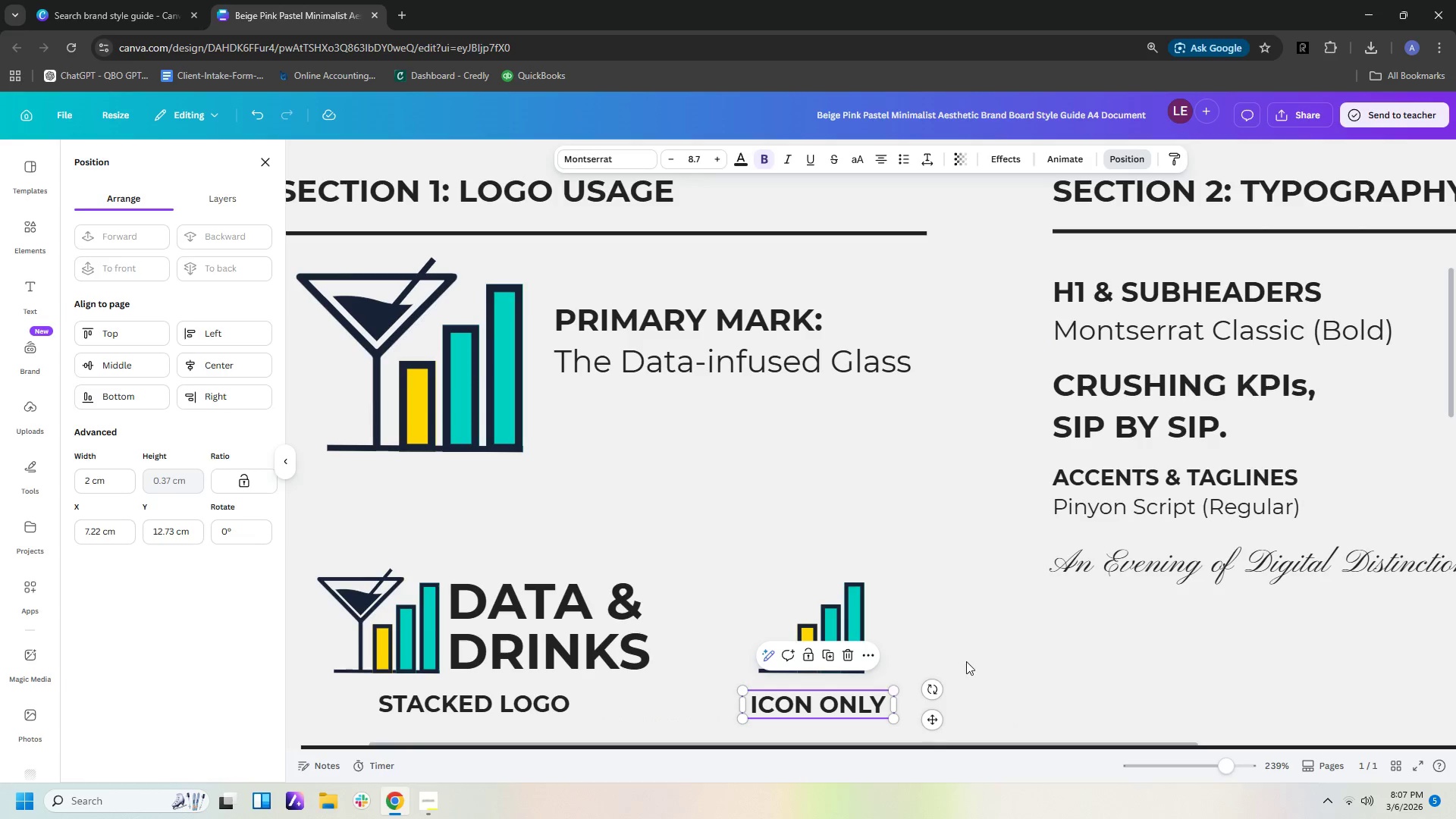 
left_click([968, 661])
 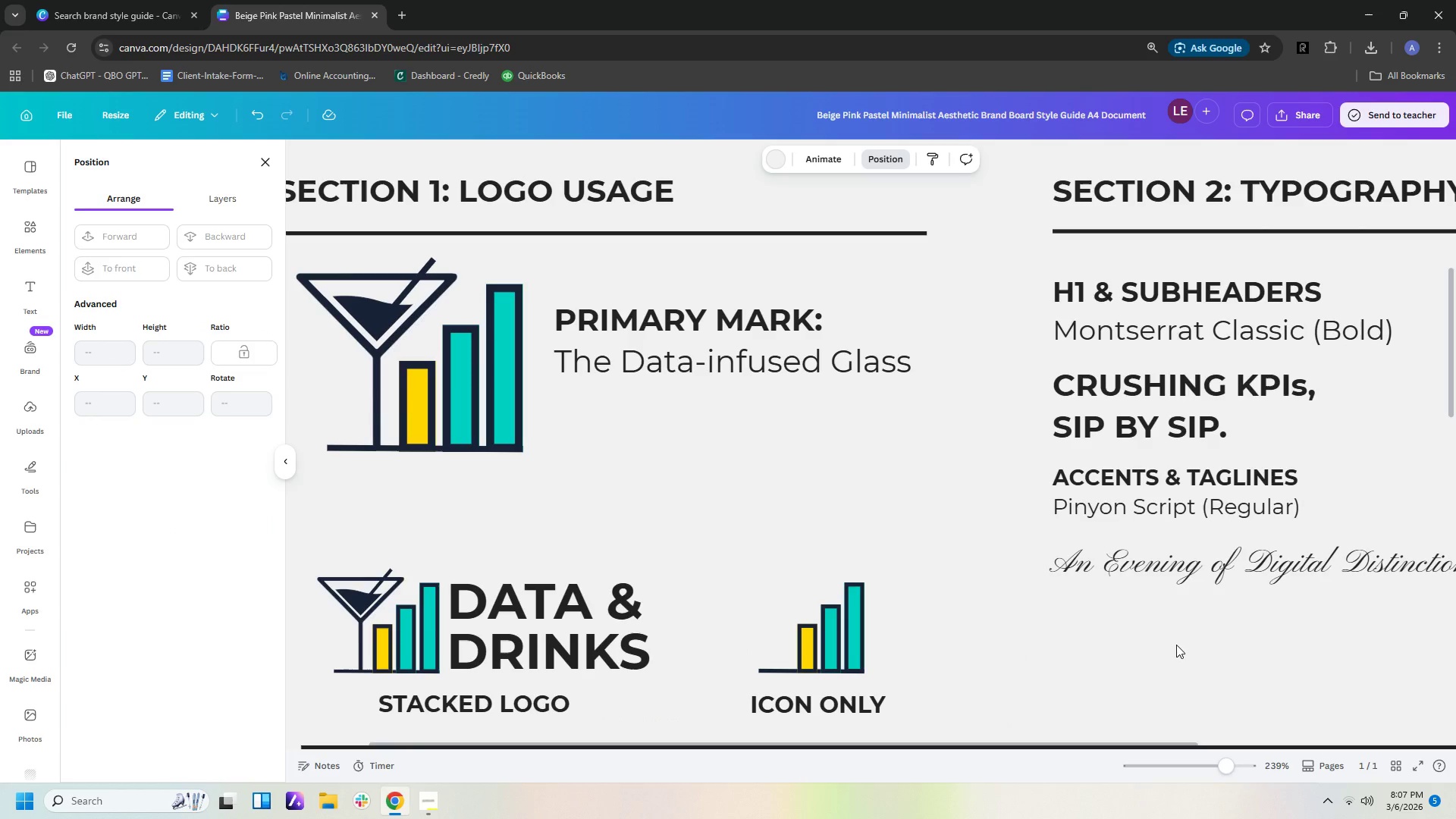 
wait(7.45)
 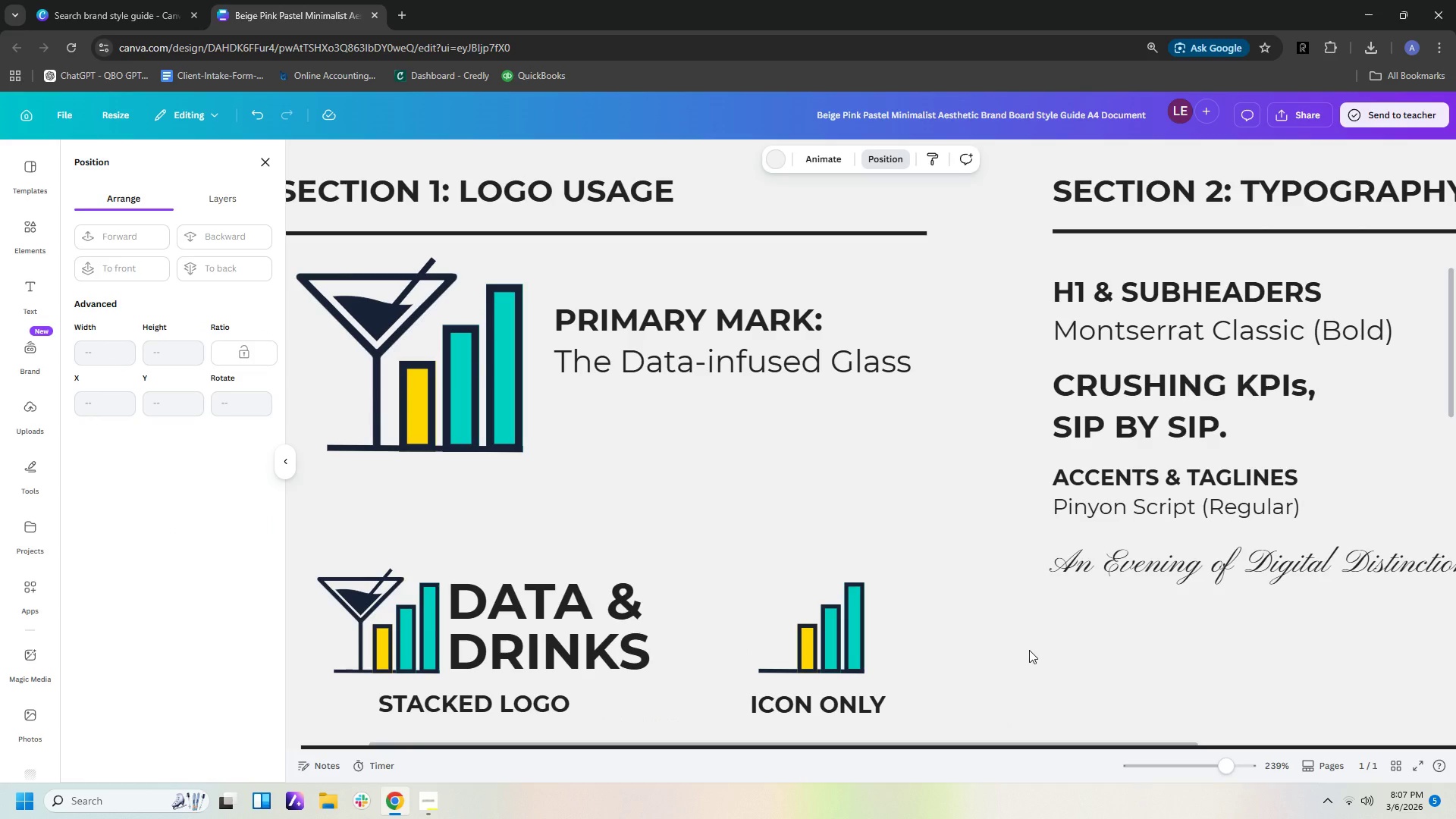 
left_click_drag(start_coordinate=[1208, 567], to_coordinate=[1209, 643])
 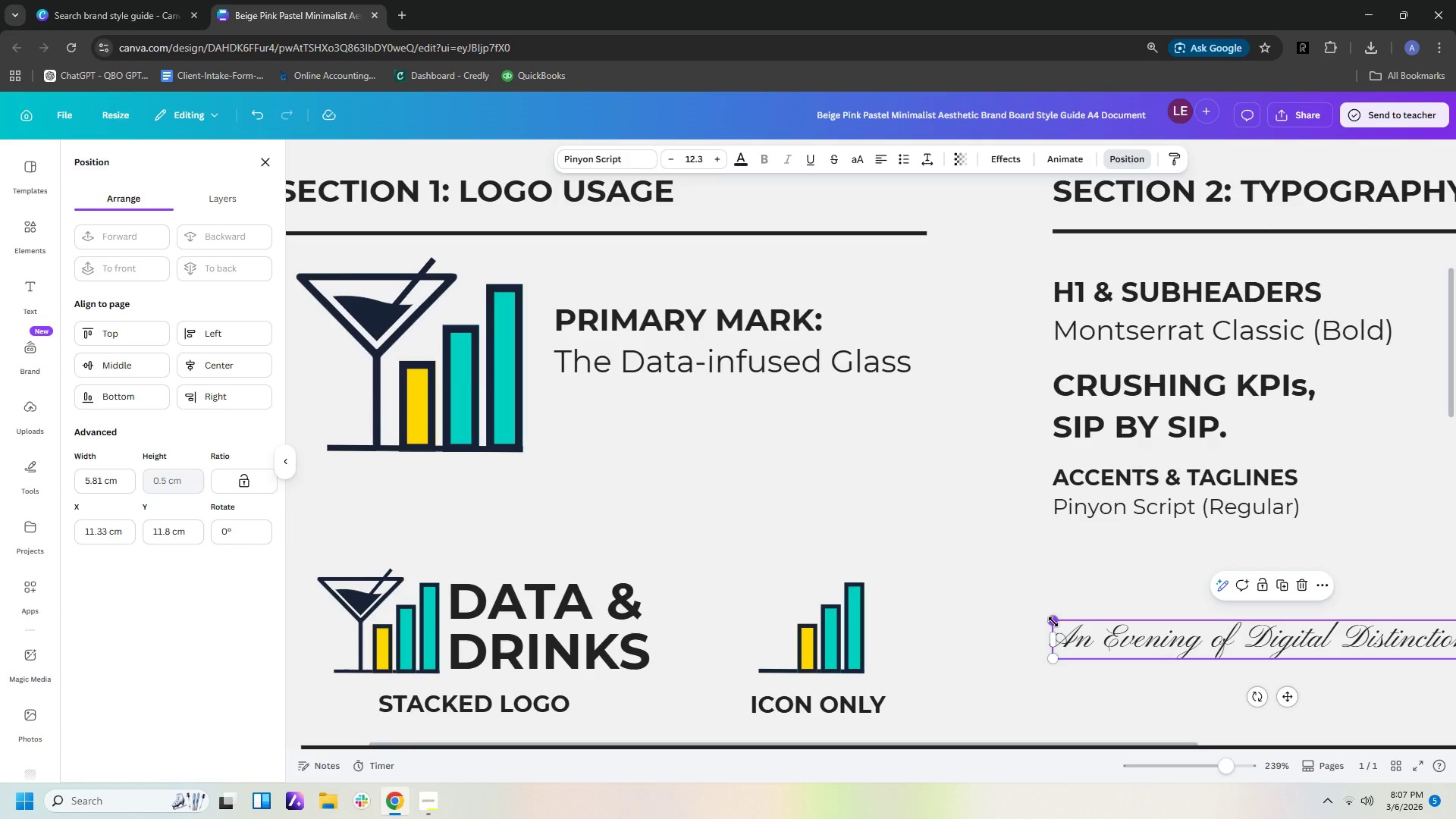 
left_click_drag(start_coordinate=[1053, 622], to_coordinate=[963, 502])
 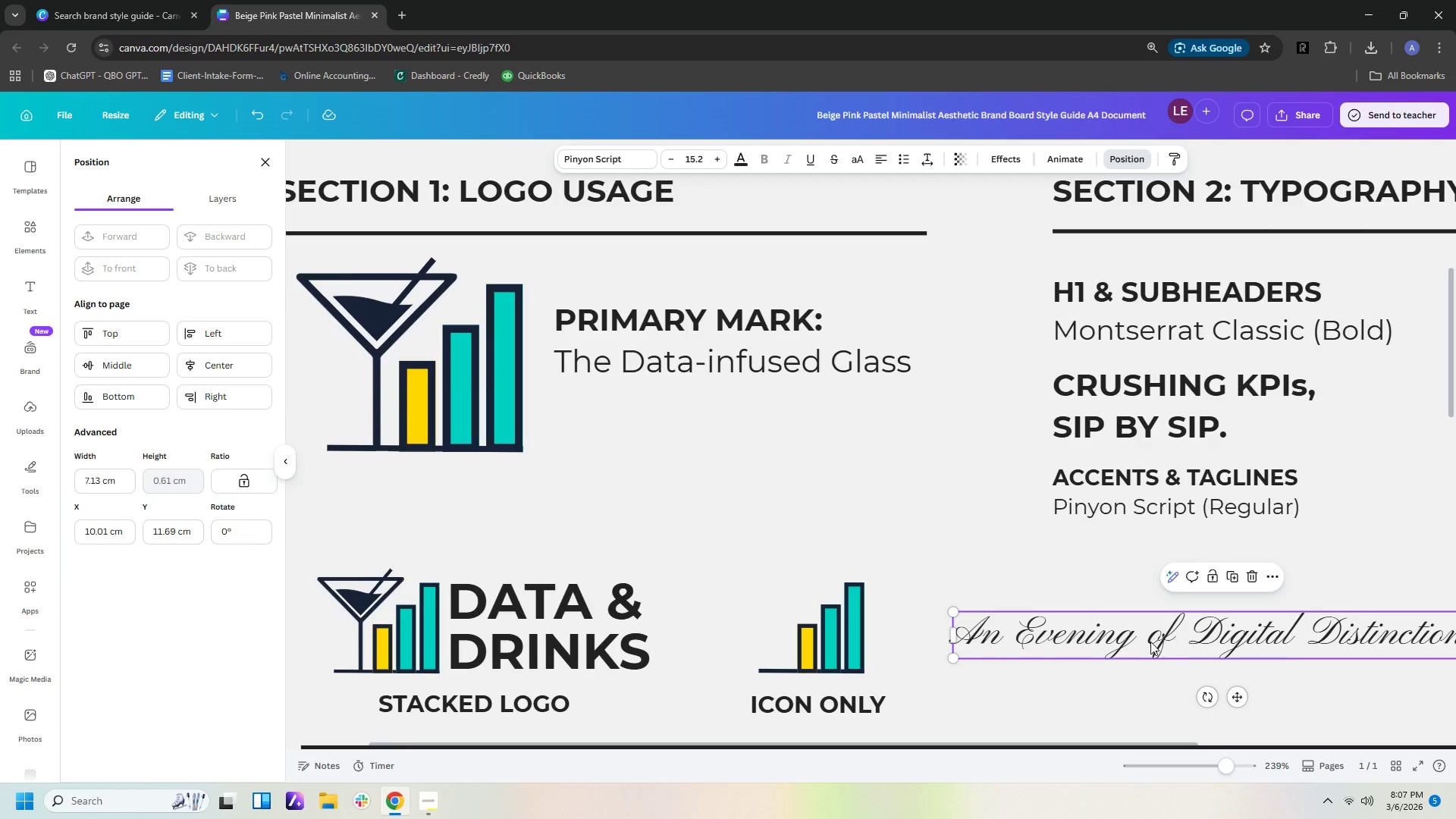 
left_click_drag(start_coordinate=[1150, 642], to_coordinate=[1249, 664])
 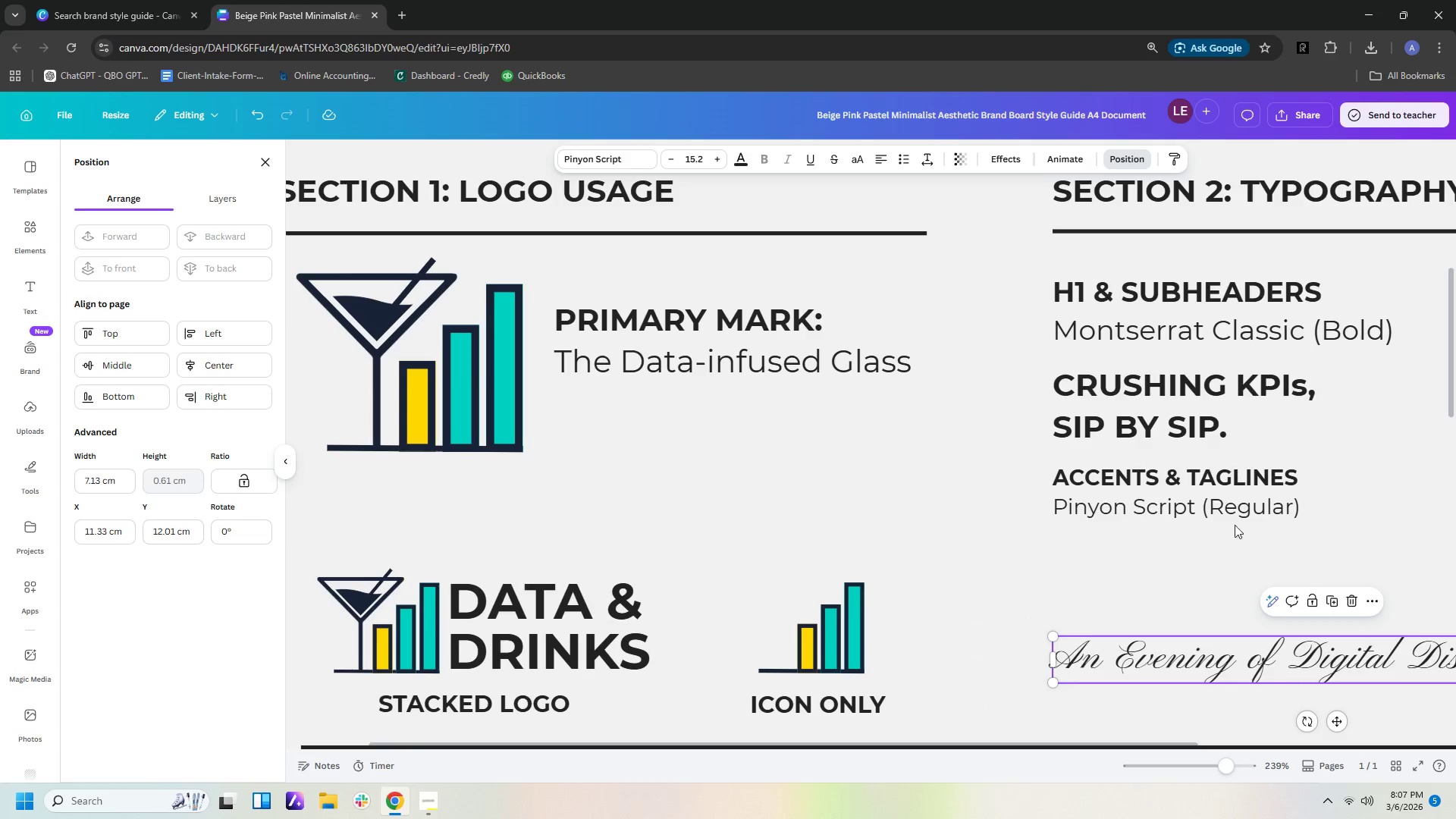 
left_click([1225, 501])
 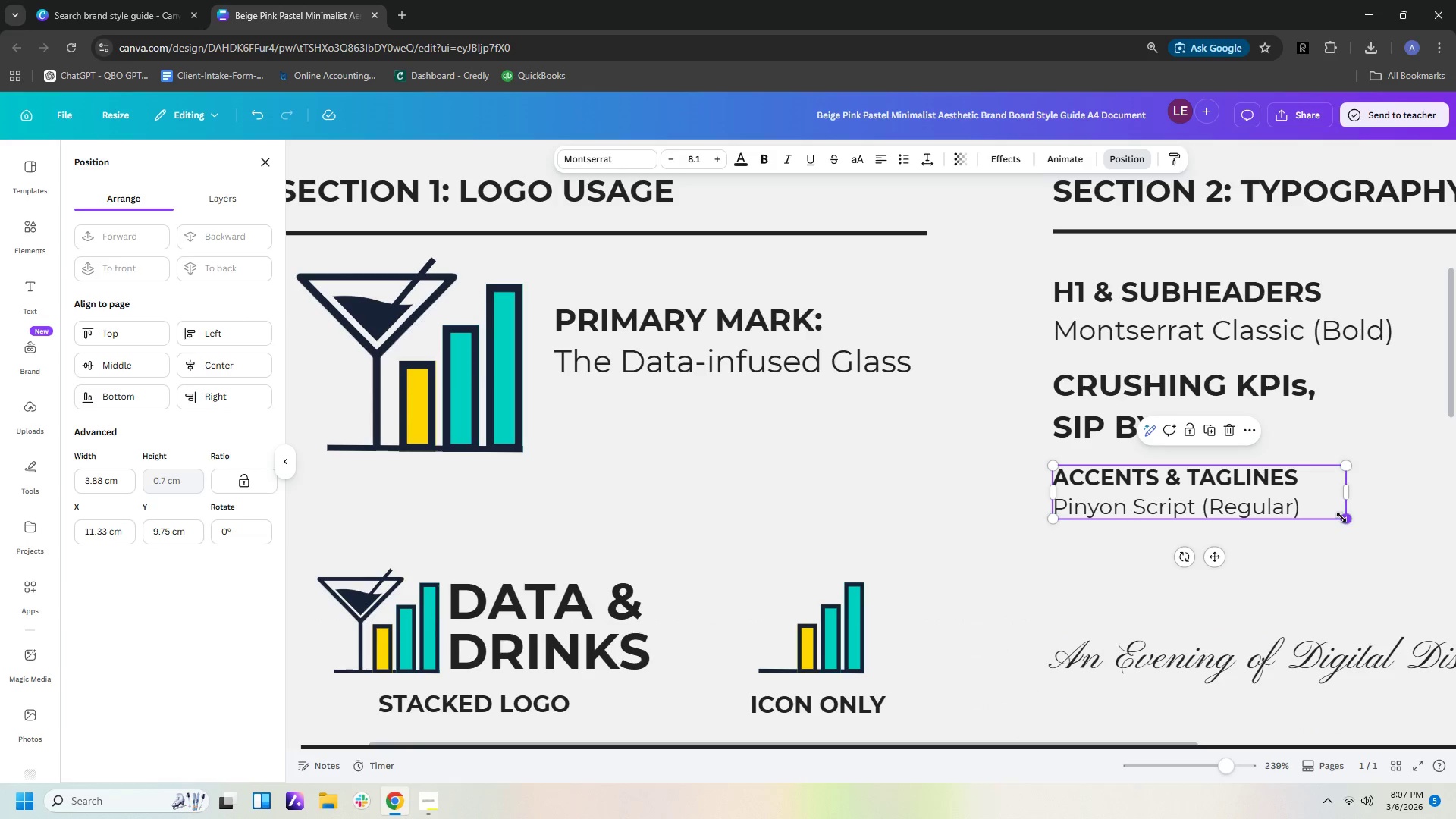 
left_click_drag(start_coordinate=[1341, 518], to_coordinate=[1395, 558])
 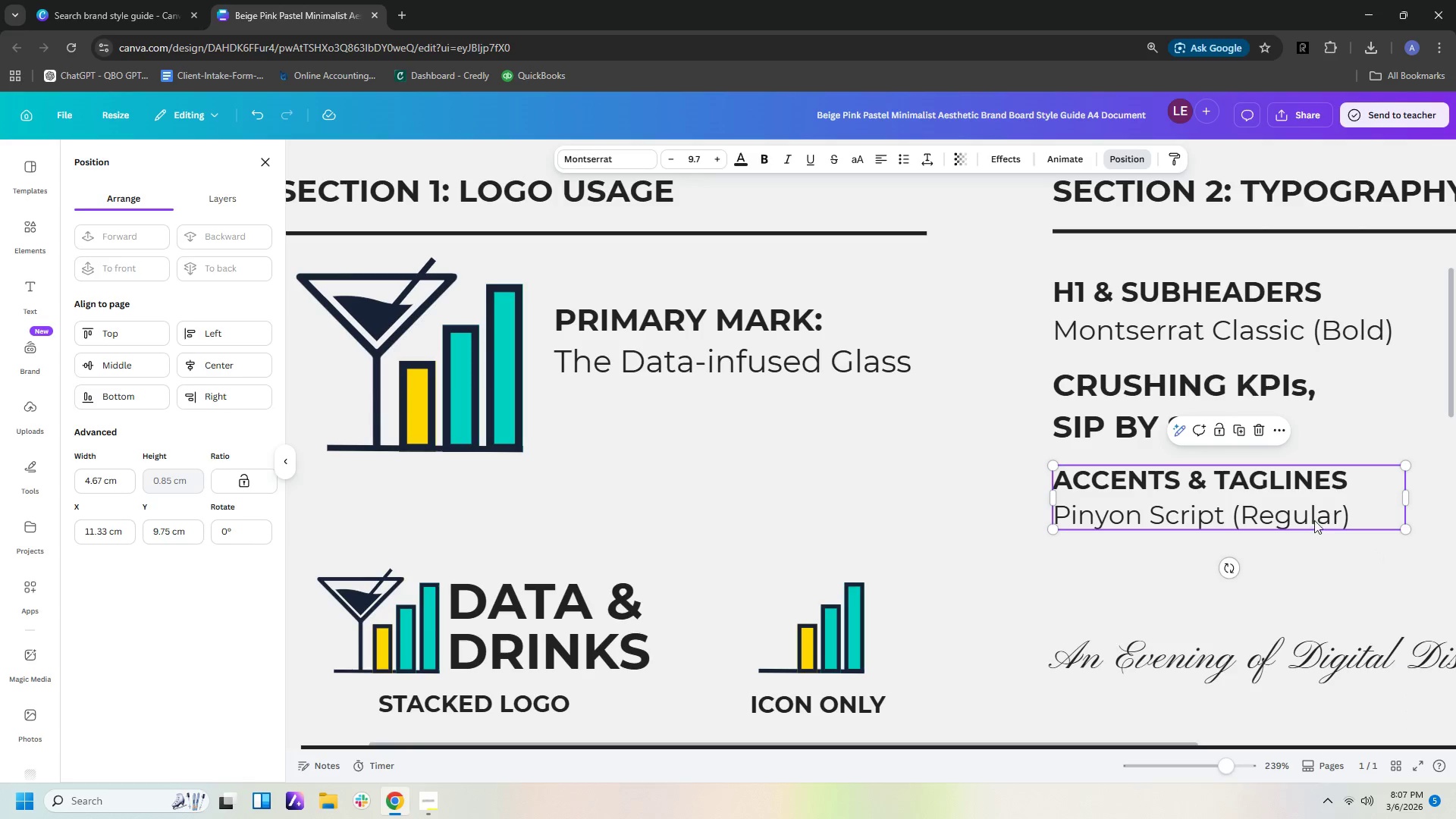 
left_click_drag(start_coordinate=[1314, 518], to_coordinate=[1307, 602])
 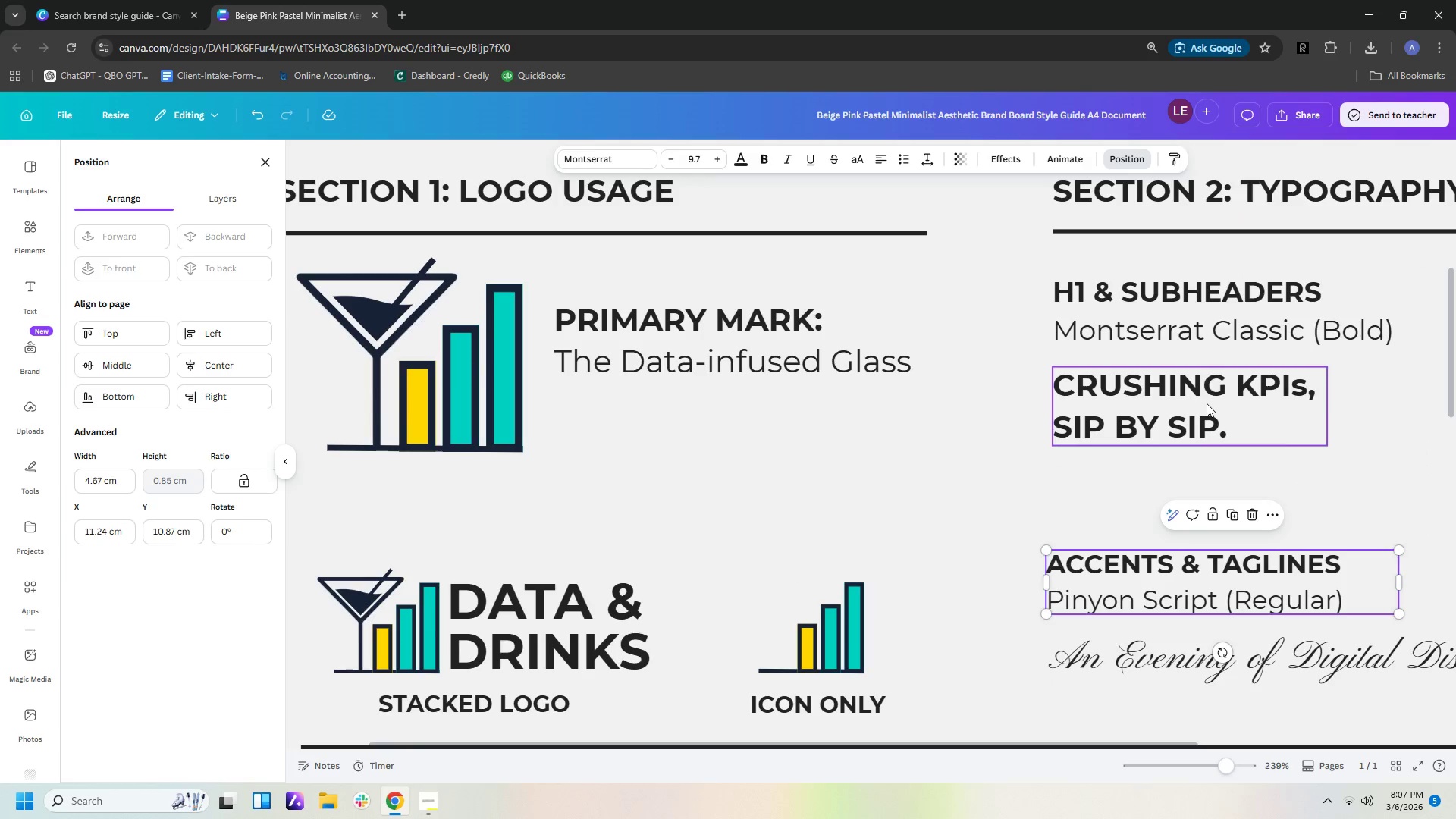 
left_click([1207, 403])
 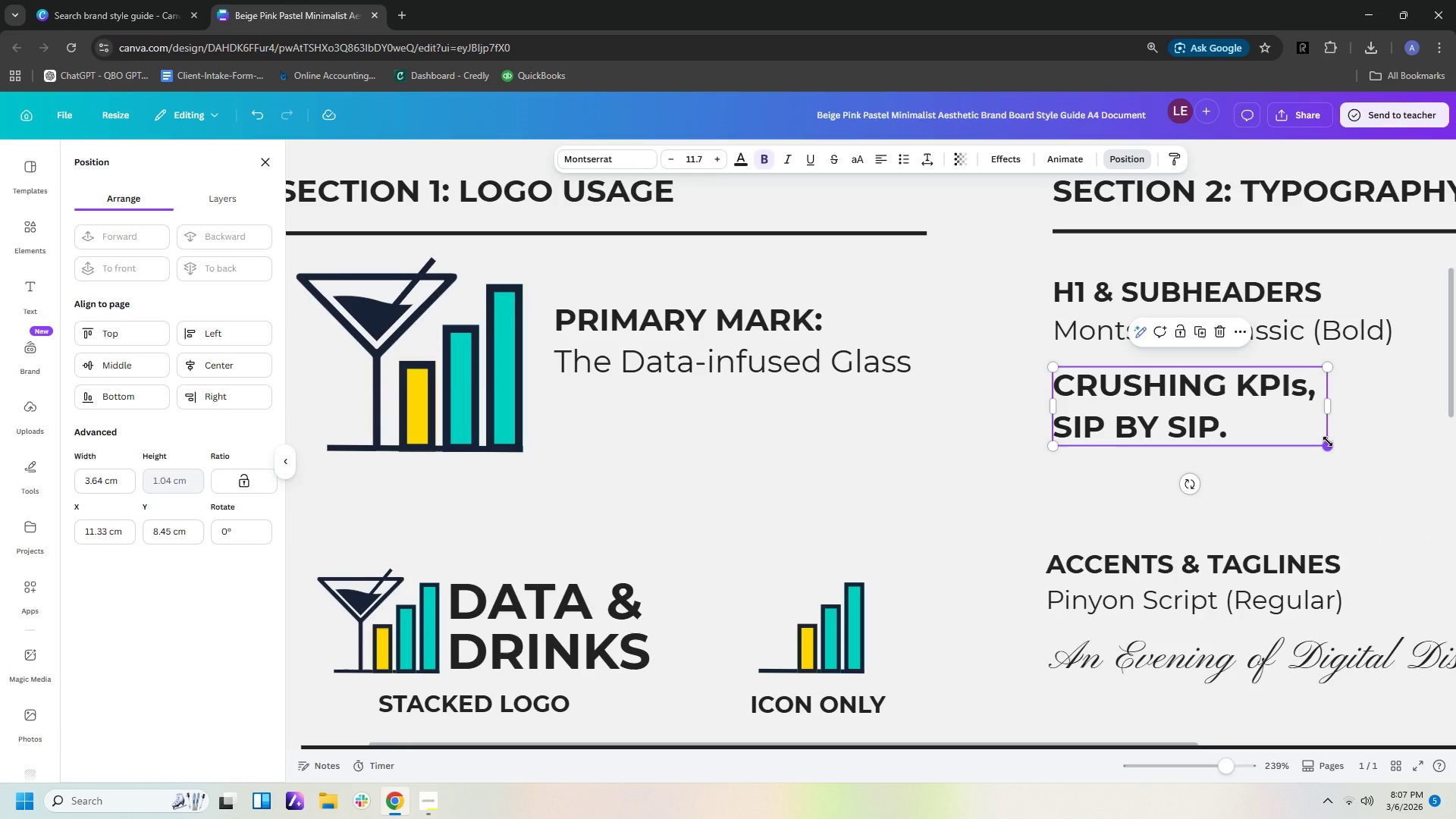 
left_click_drag(start_coordinate=[1328, 441], to_coordinate=[1417, 520])
 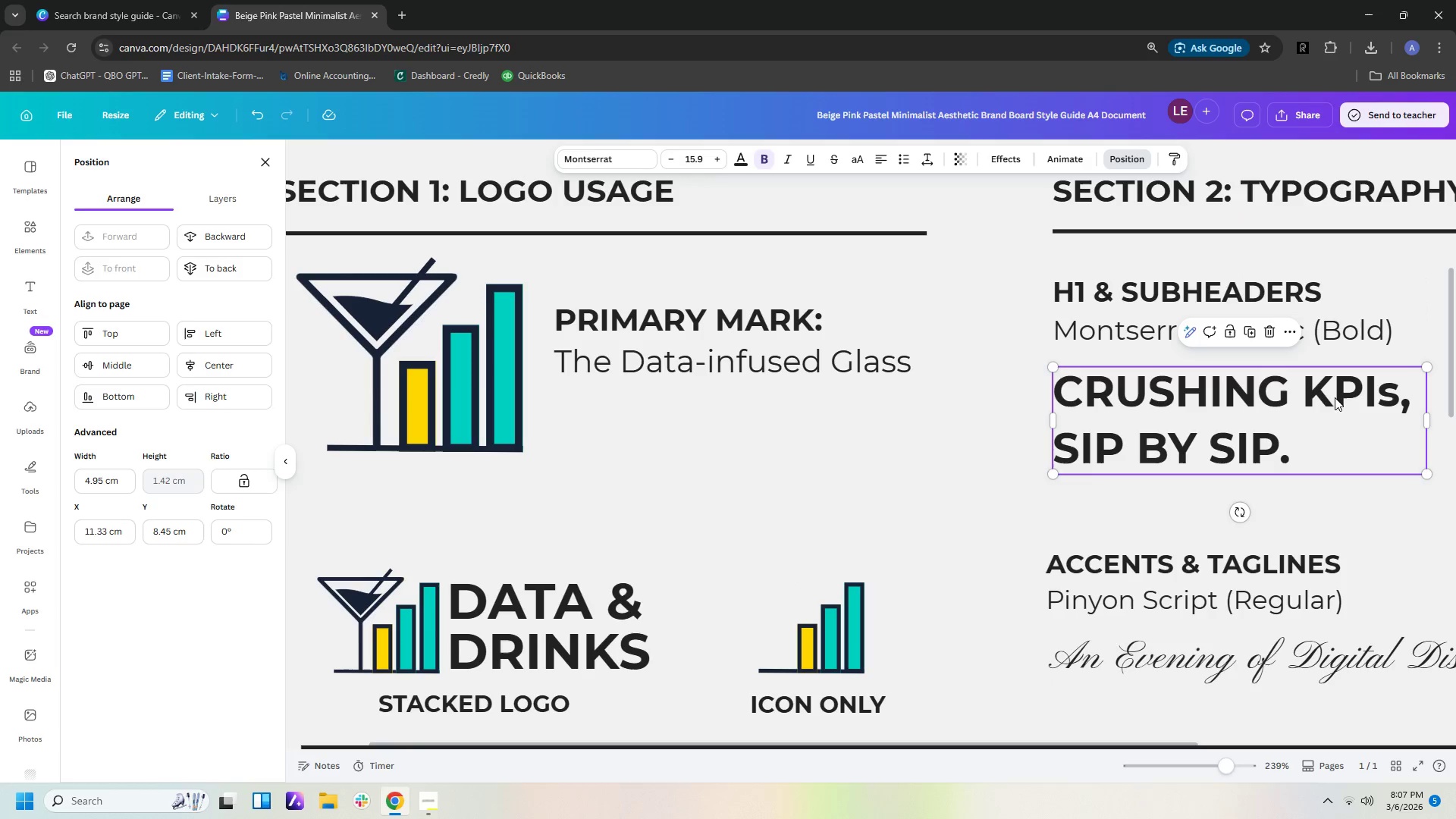 
left_click_drag(start_coordinate=[1333, 394], to_coordinate=[1336, 404])
 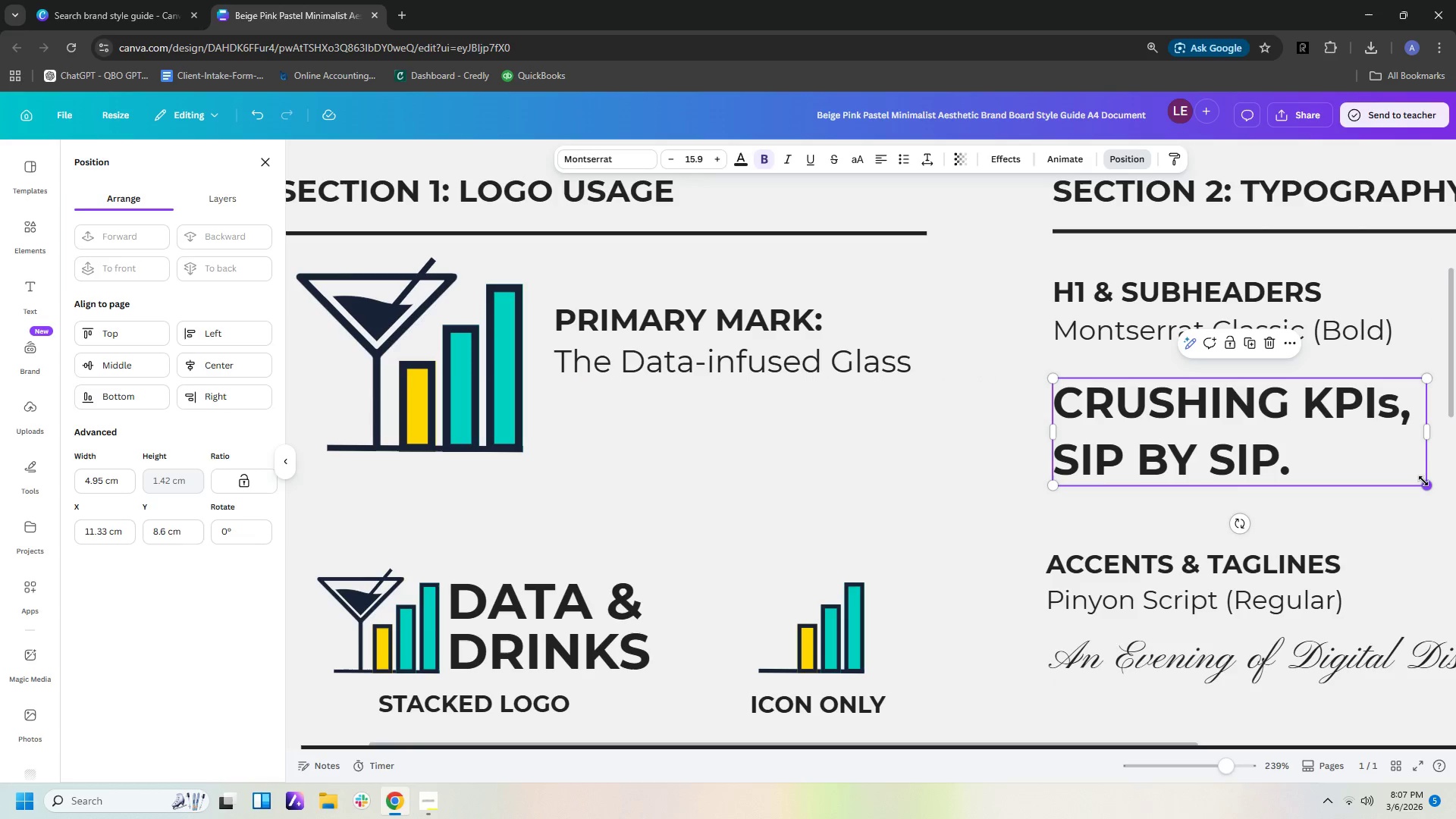 
left_click_drag(start_coordinate=[1423, 482], to_coordinate=[1455, 523])
 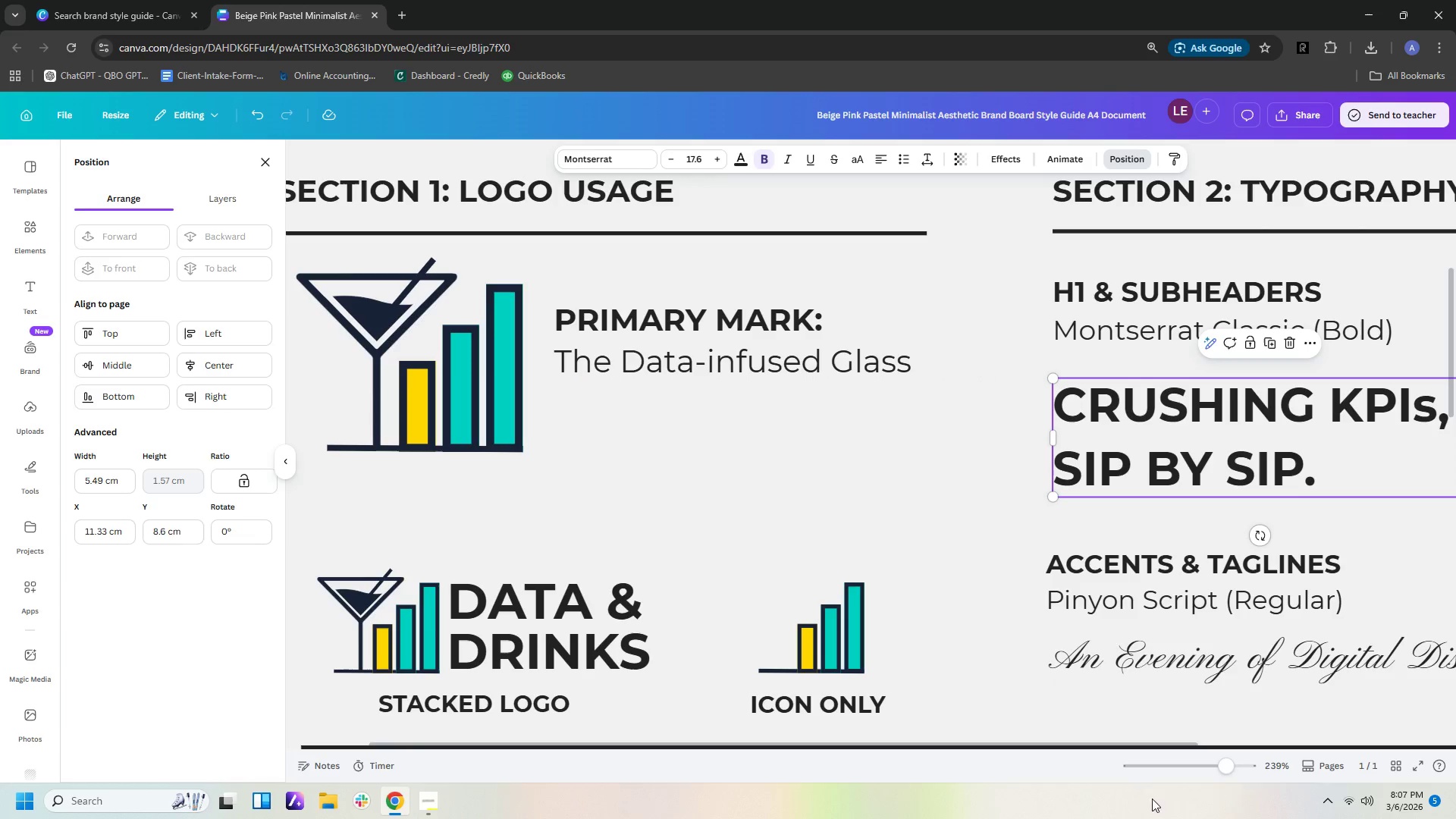 
left_click_drag(start_coordinate=[1226, 770], to_coordinate=[1178, 774])
 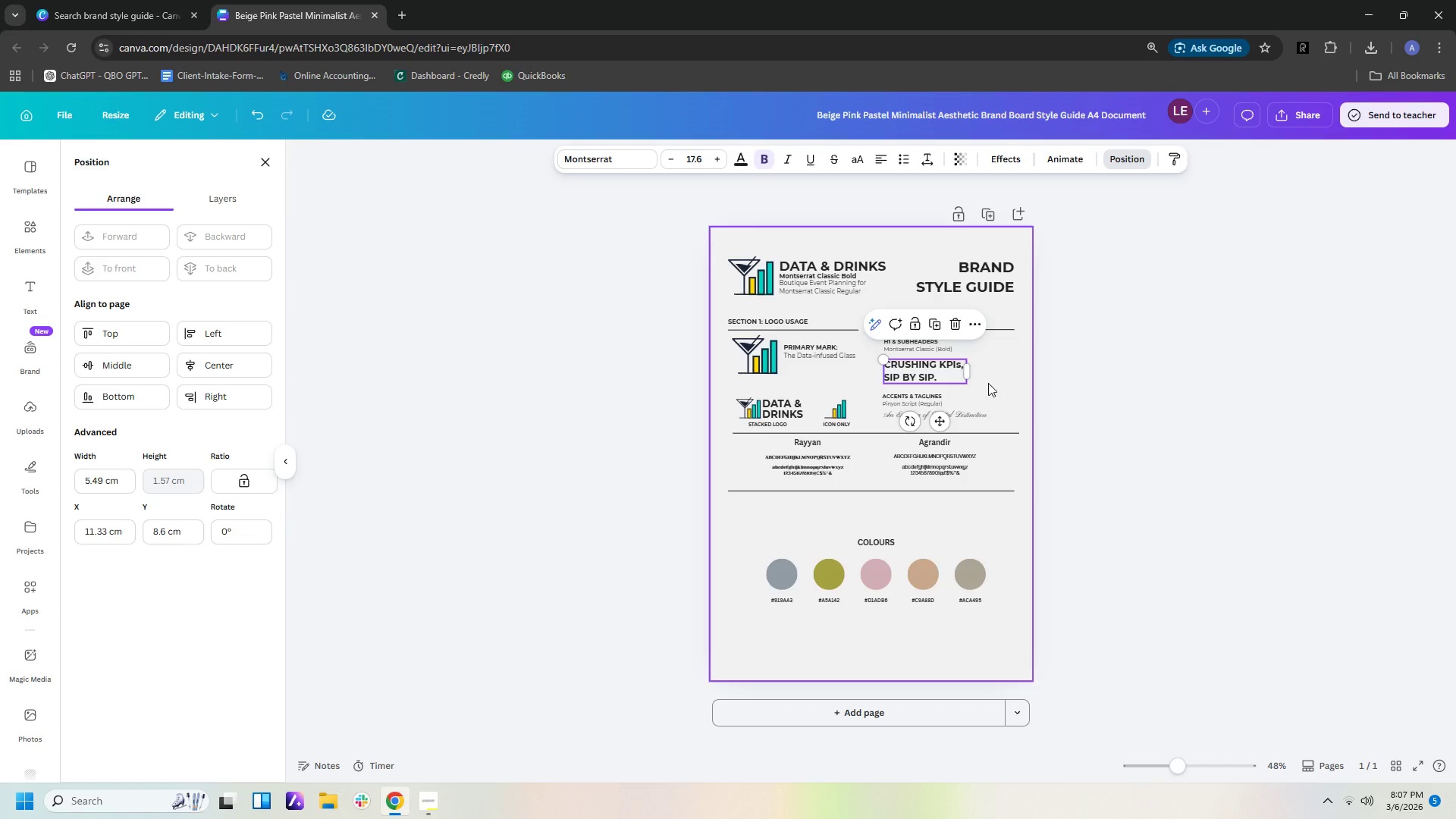 
left_click([1021, 350])
 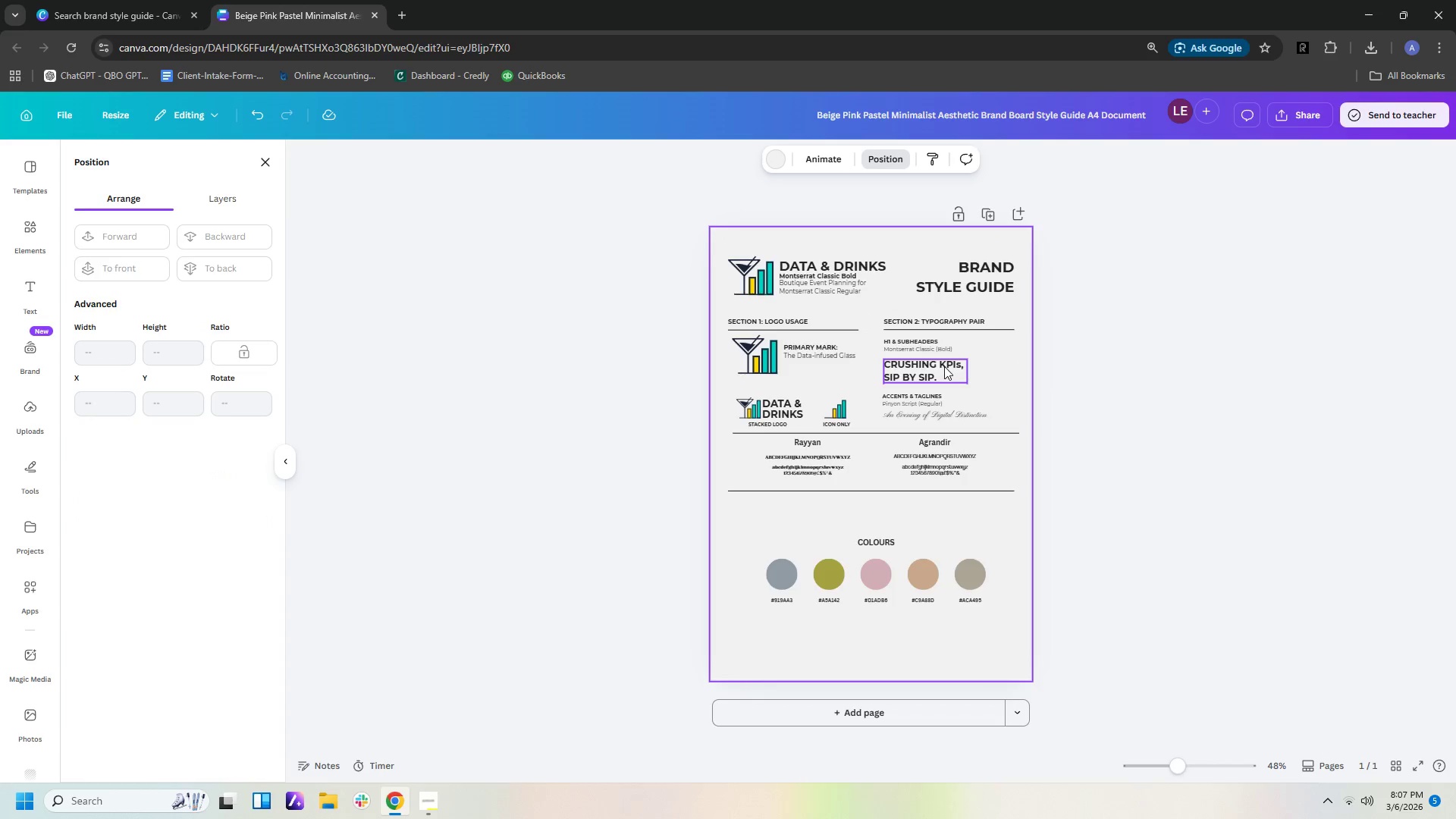 
left_click([944, 366])
 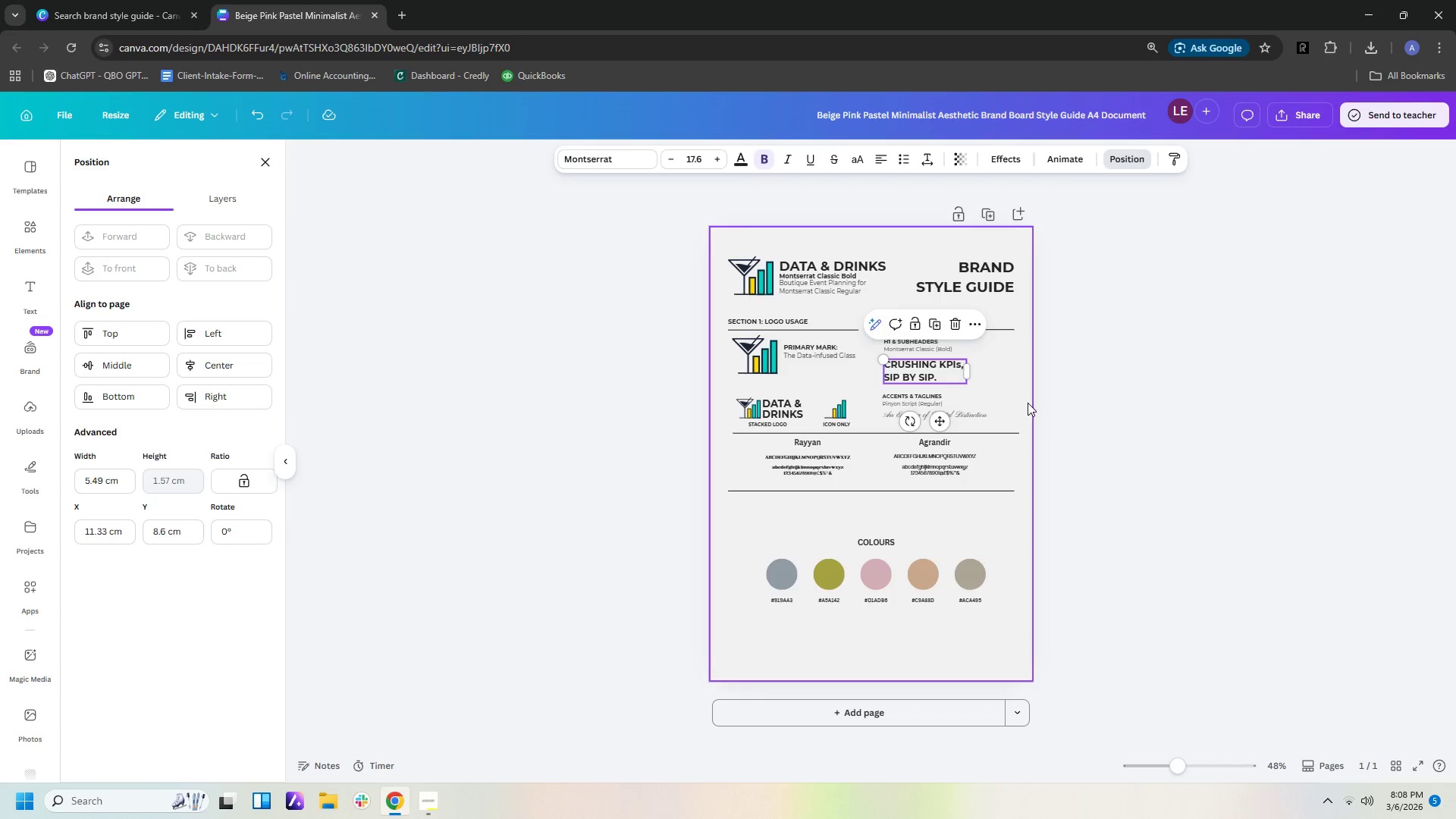 
hold_key(key=ControlLeft, duration=0.38)
scroll: coordinate [1149, 453], scroll_direction: up, amount: 3.0
 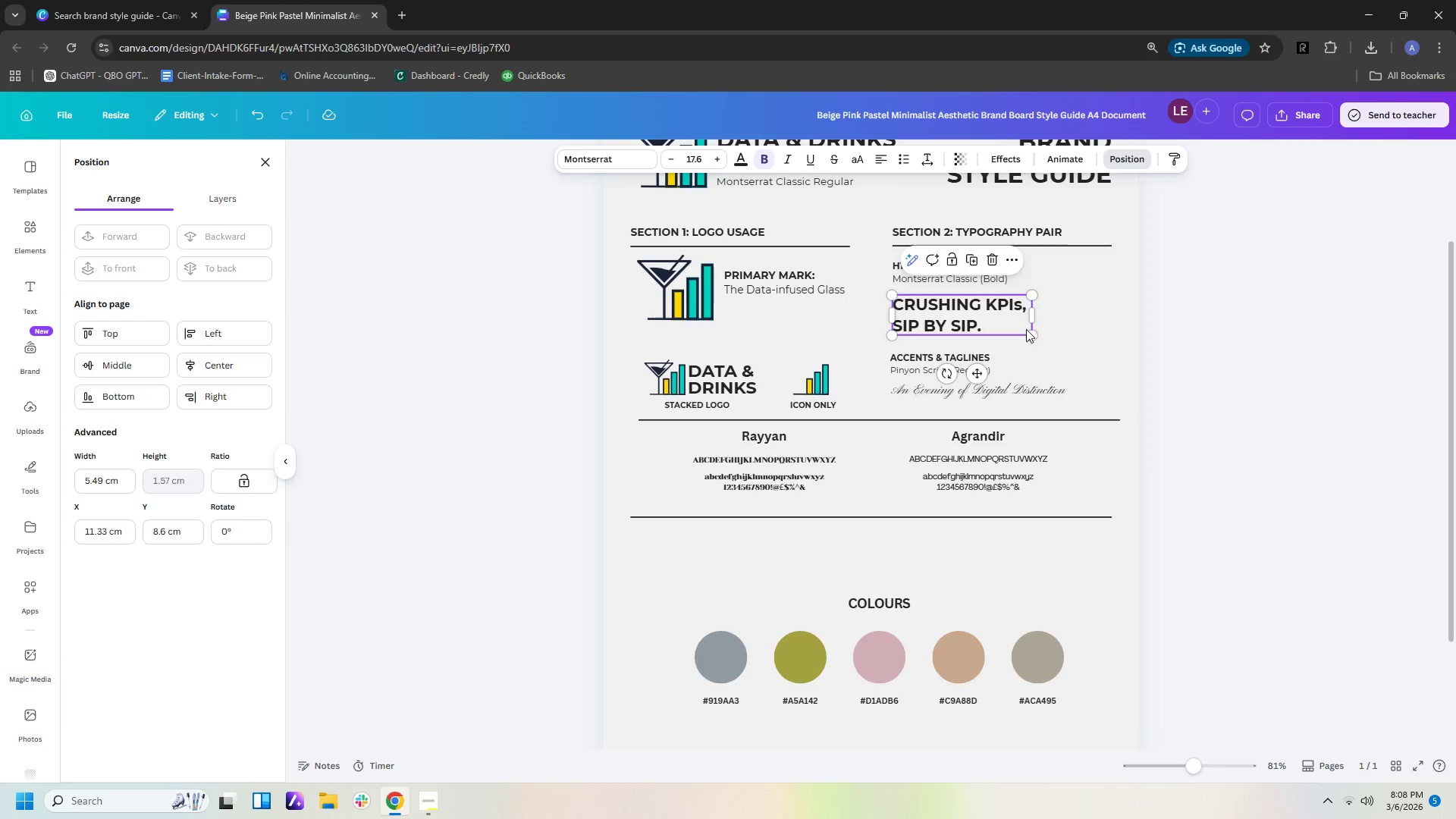 
left_click_drag(start_coordinate=[1034, 335], to_coordinate=[1065, 350])
 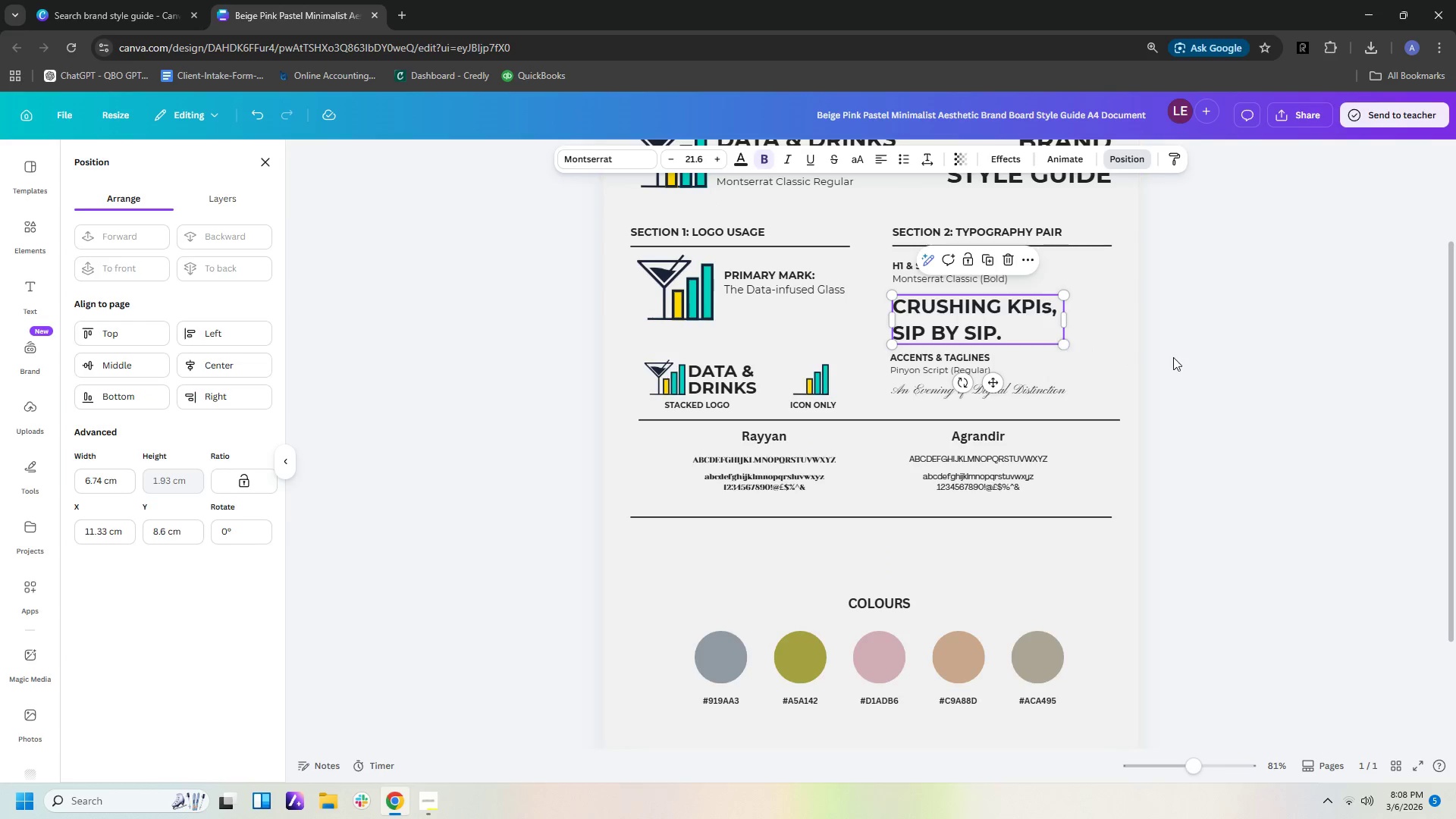 
left_click([1173, 357])
 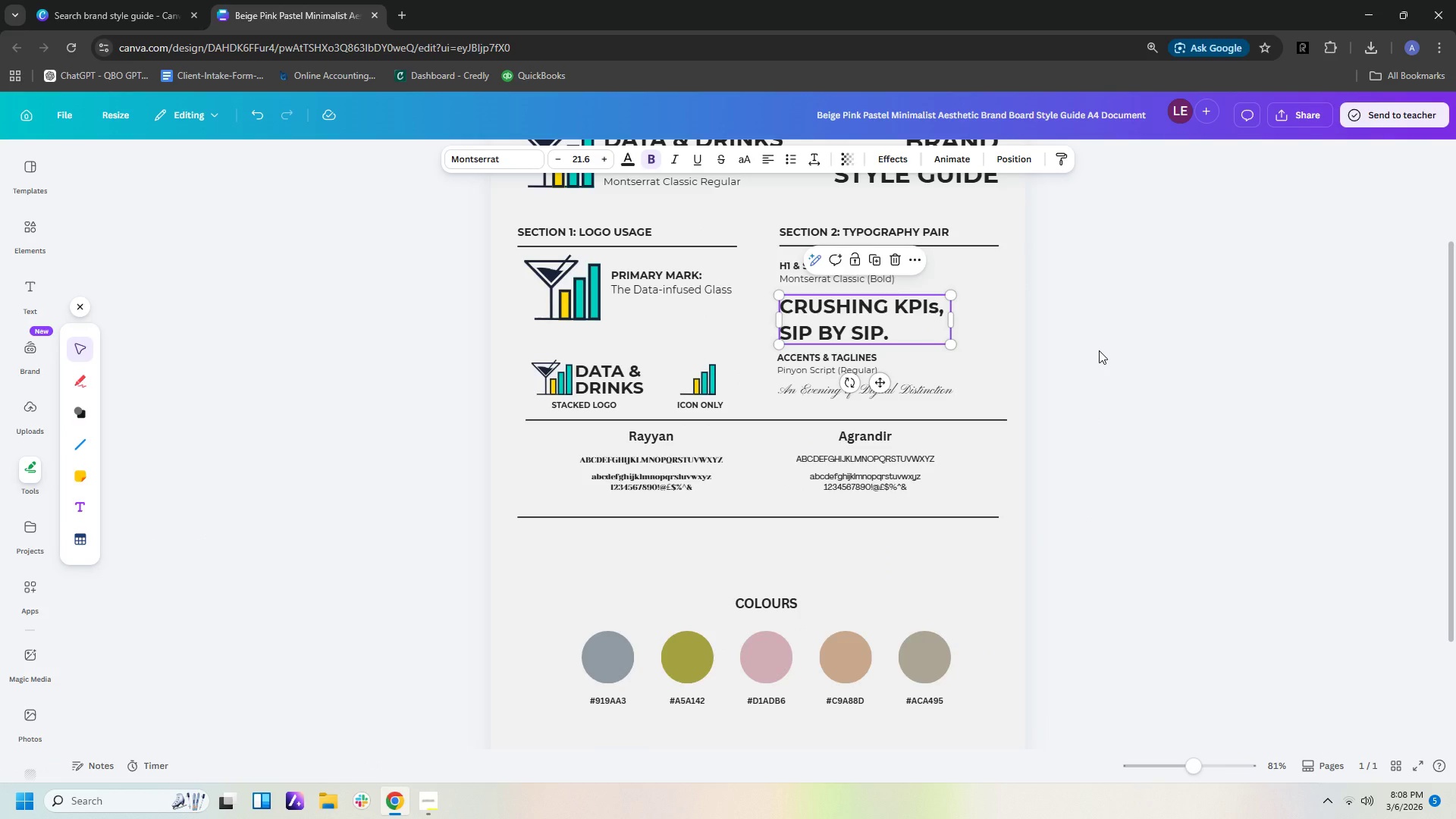 
left_click([1003, 359])
 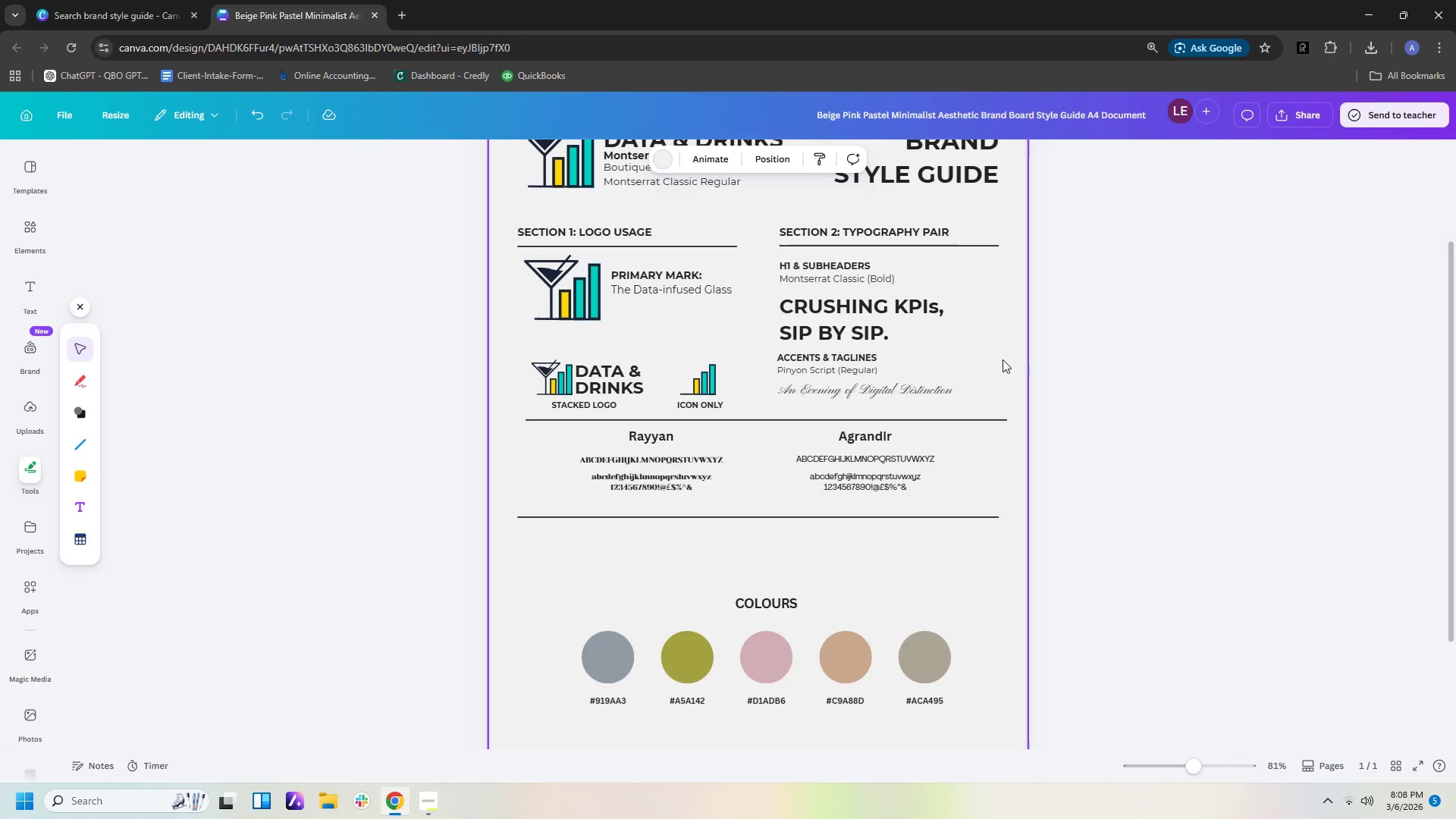 
left_click([909, 322])
 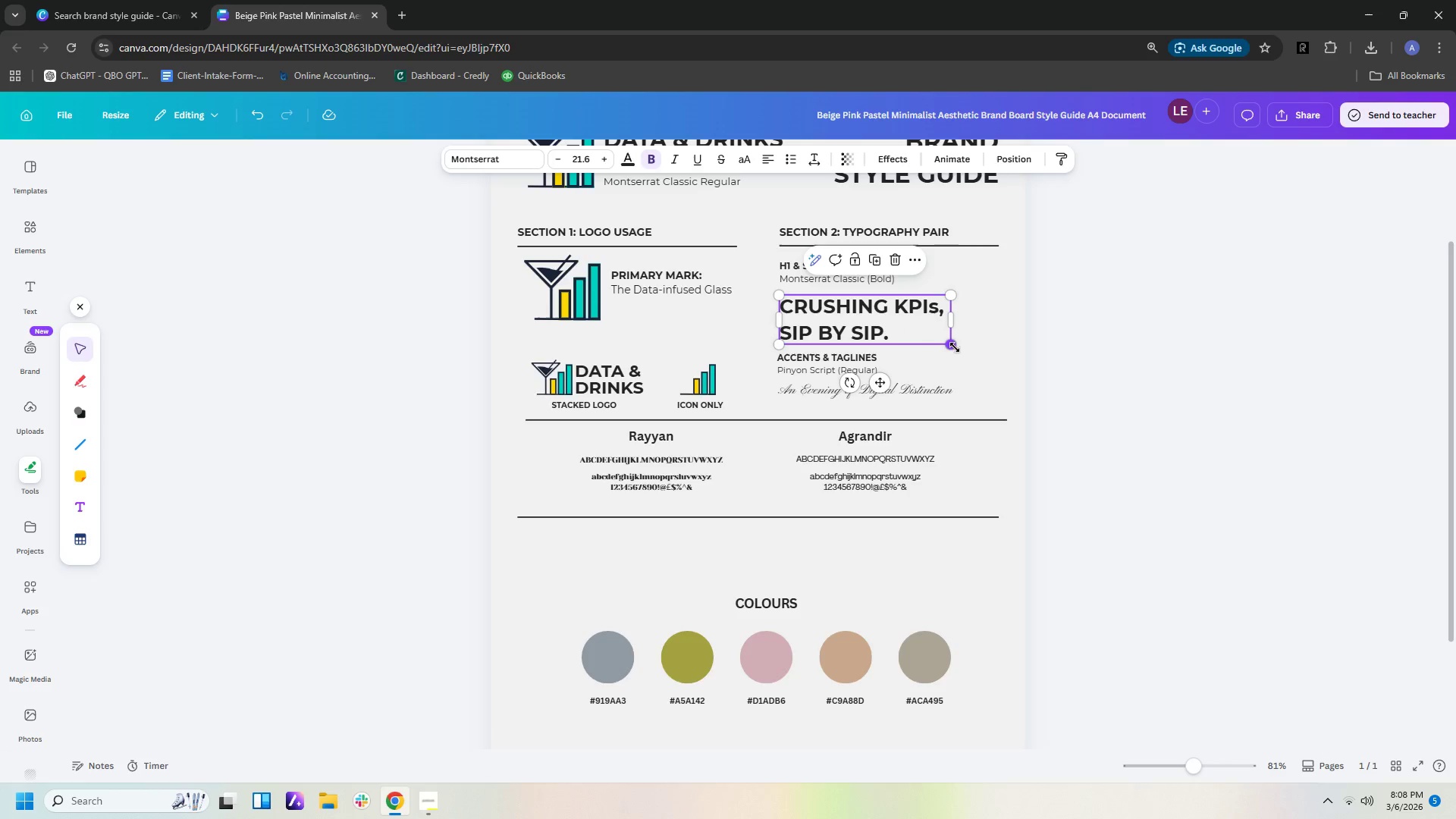 
left_click_drag(start_coordinate=[953, 347], to_coordinate=[973, 359])
 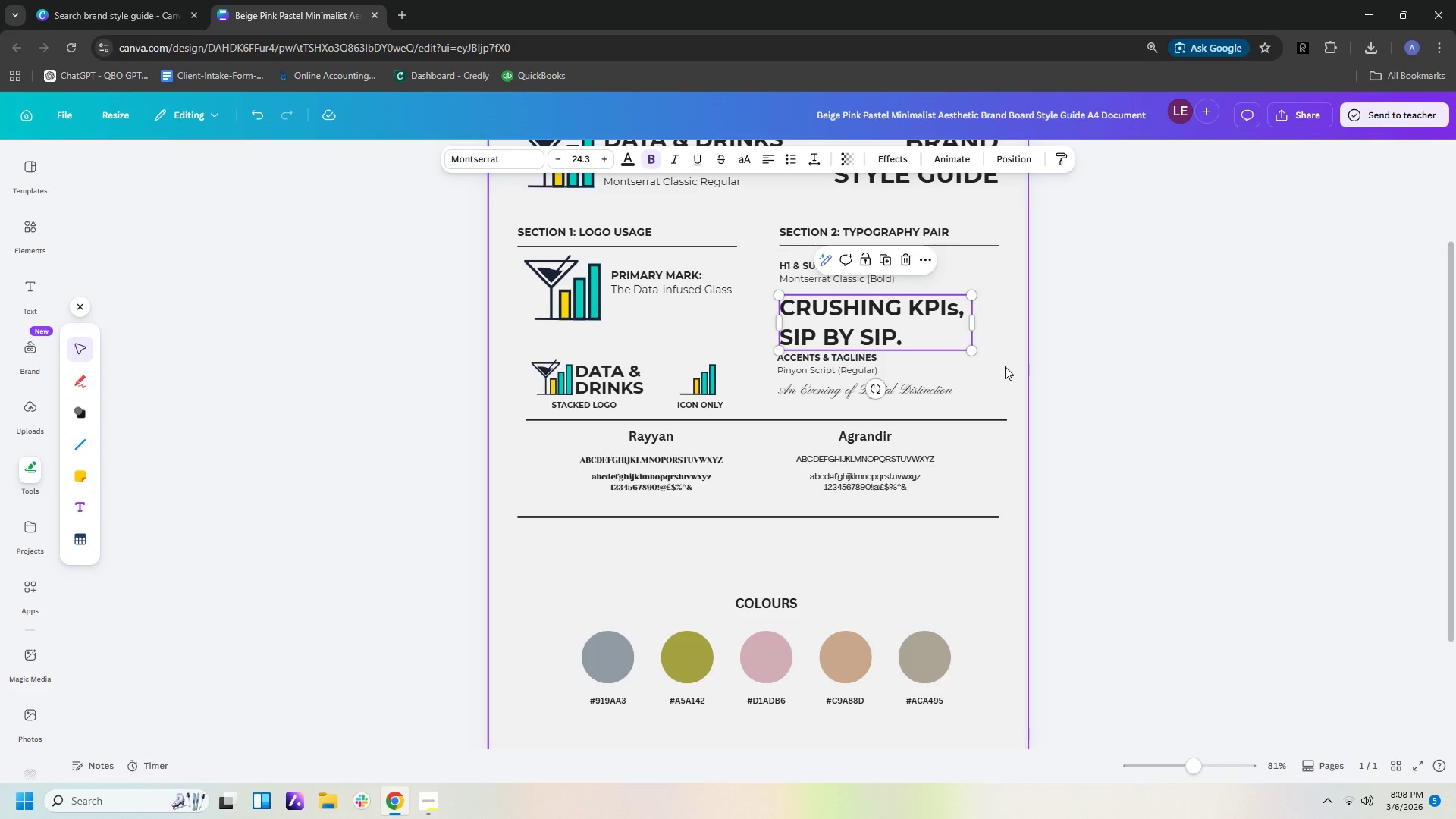 
left_click([1005, 366])
 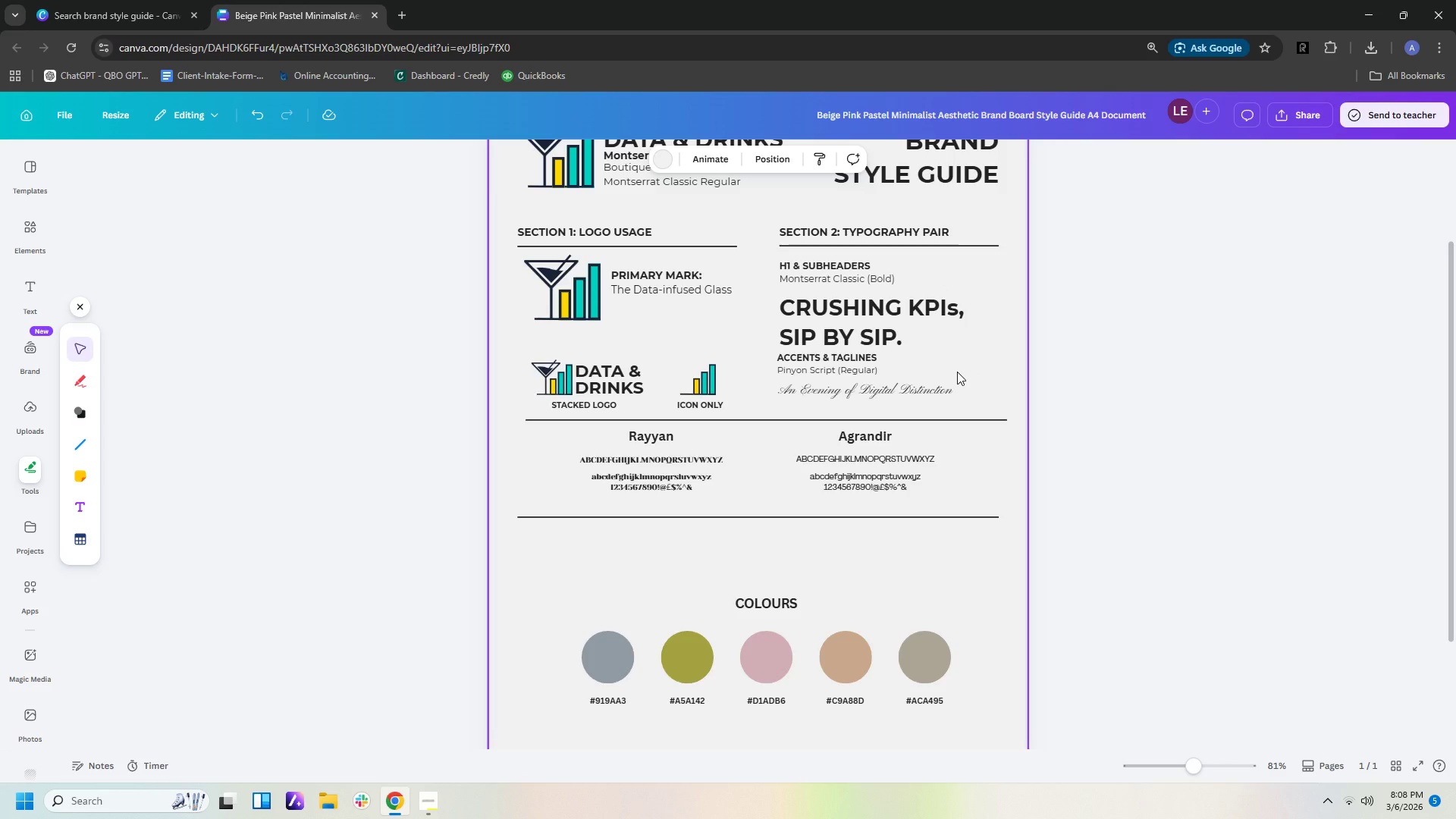 
wait(5.48)
 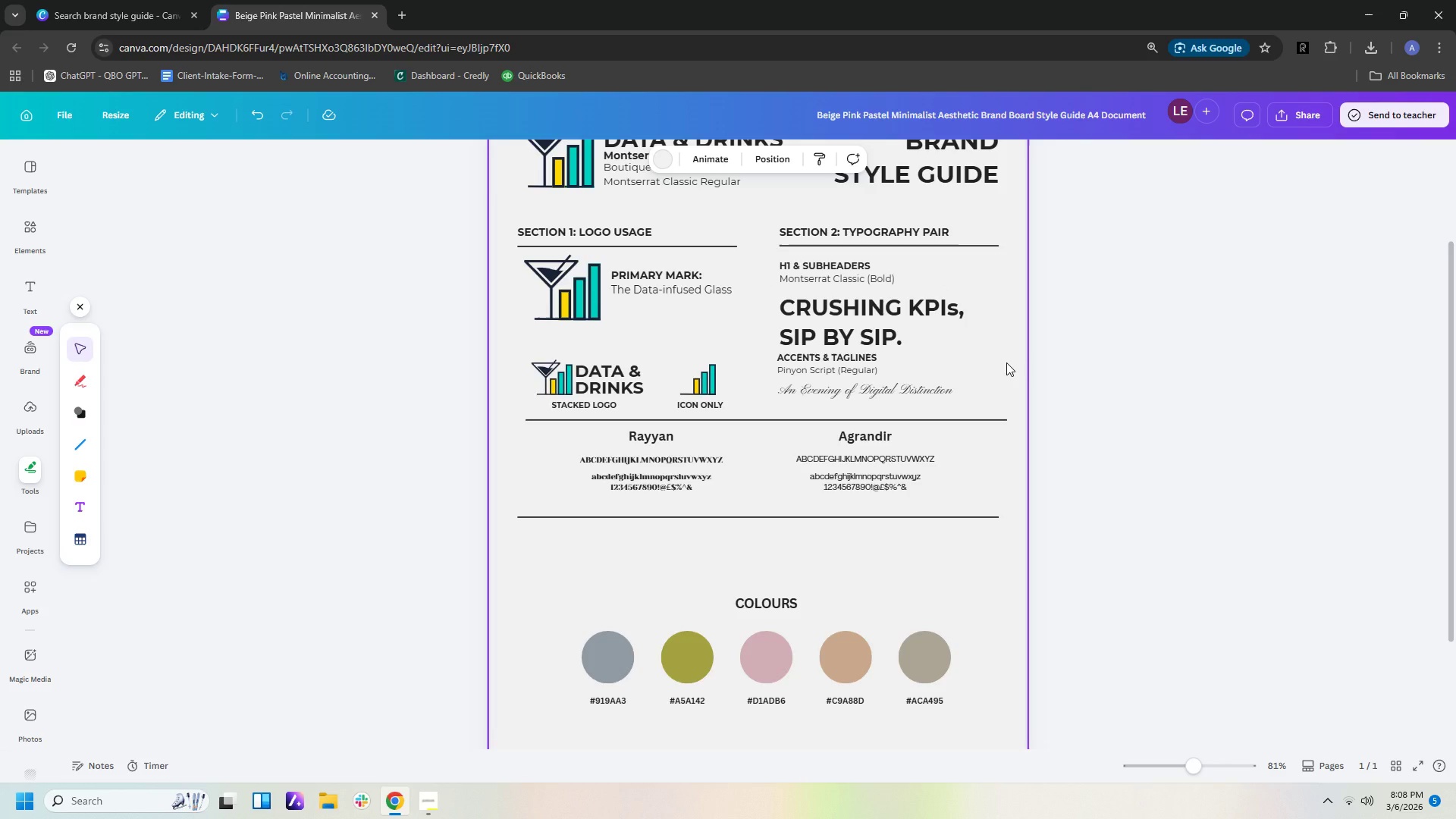 
left_click_drag(start_coordinate=[872, 367], to_coordinate=[875, 372])
 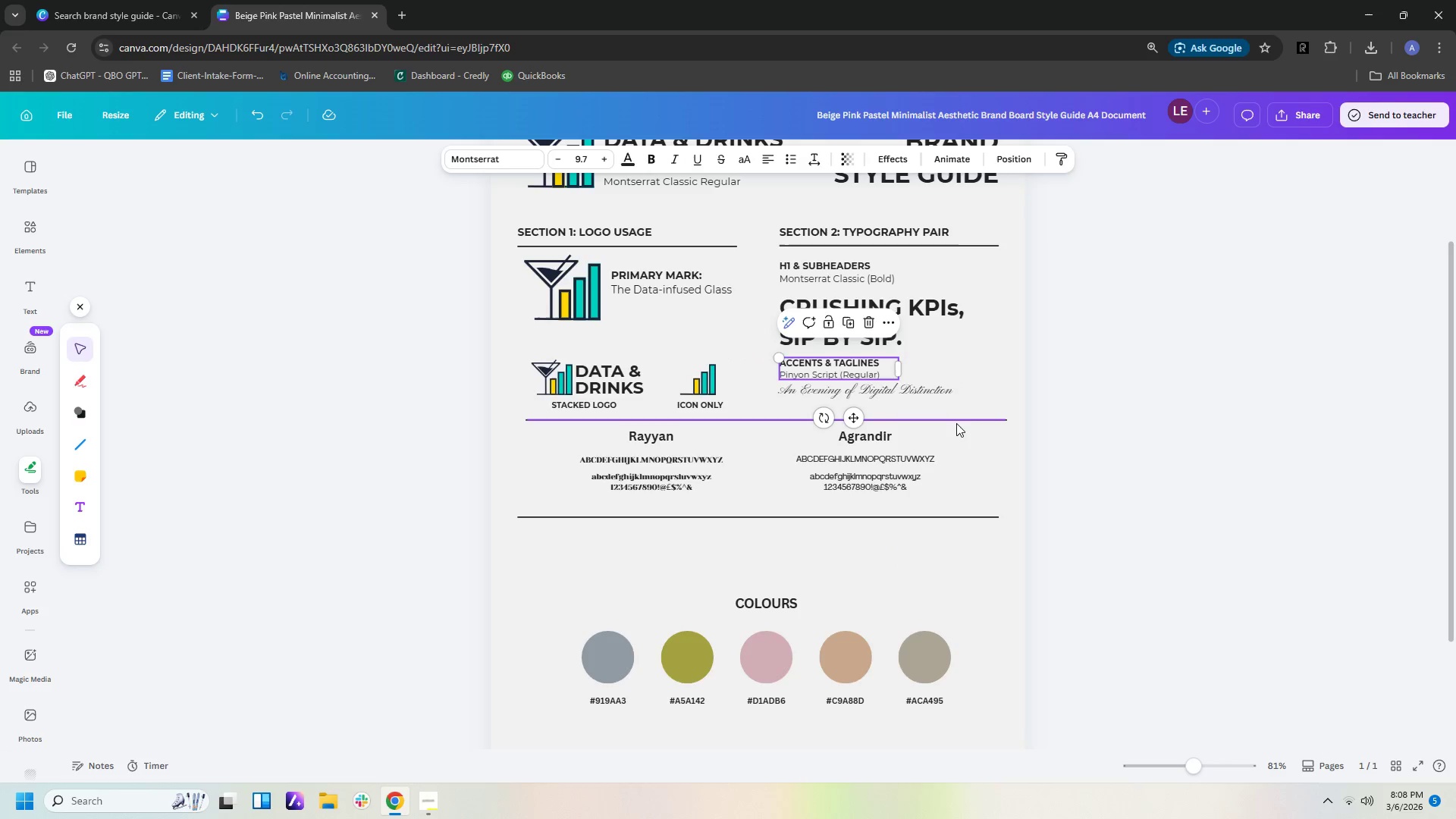 
left_click([952, 388])
 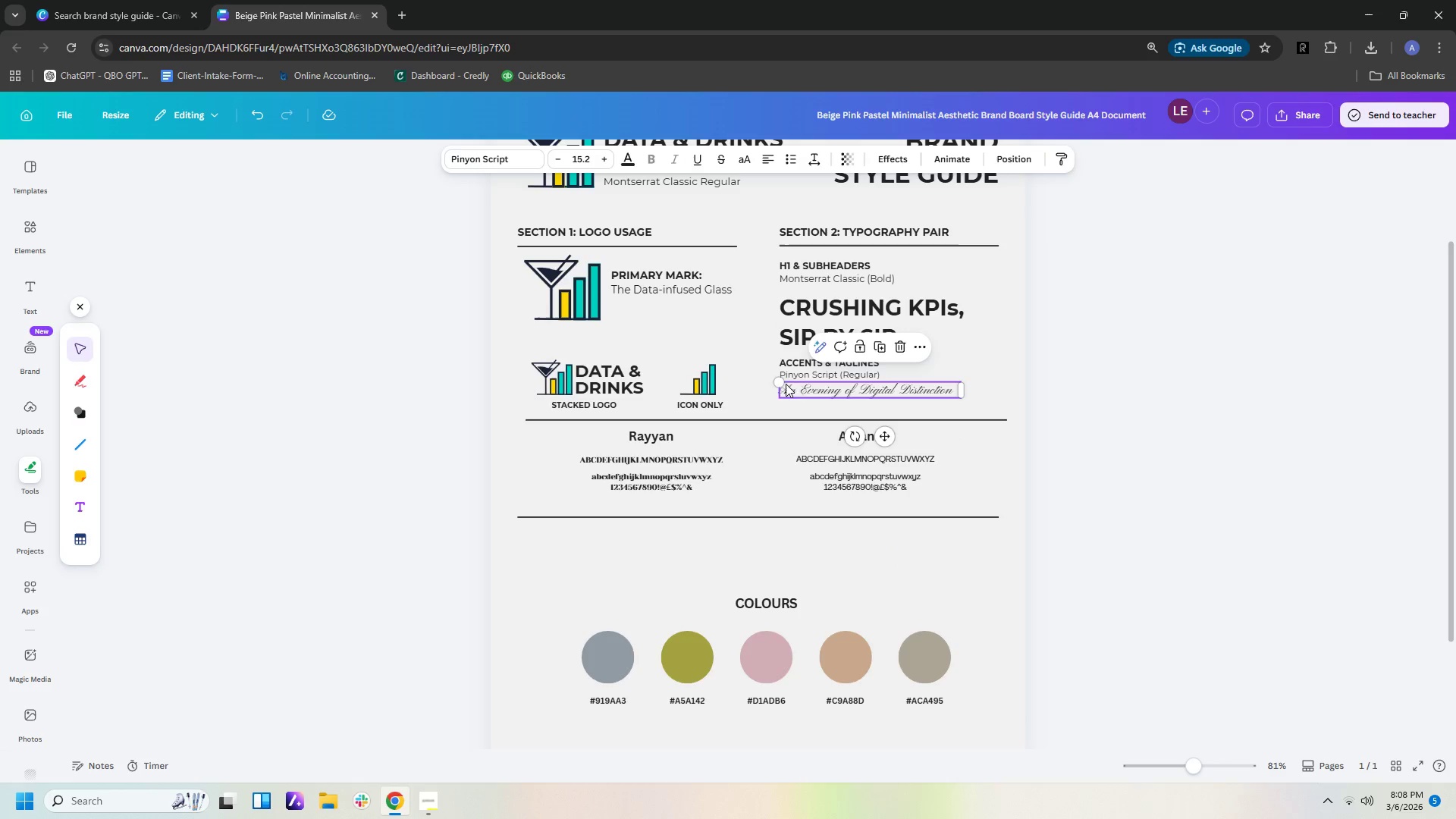 
left_click_drag(start_coordinate=[781, 380], to_coordinate=[742, 347])
 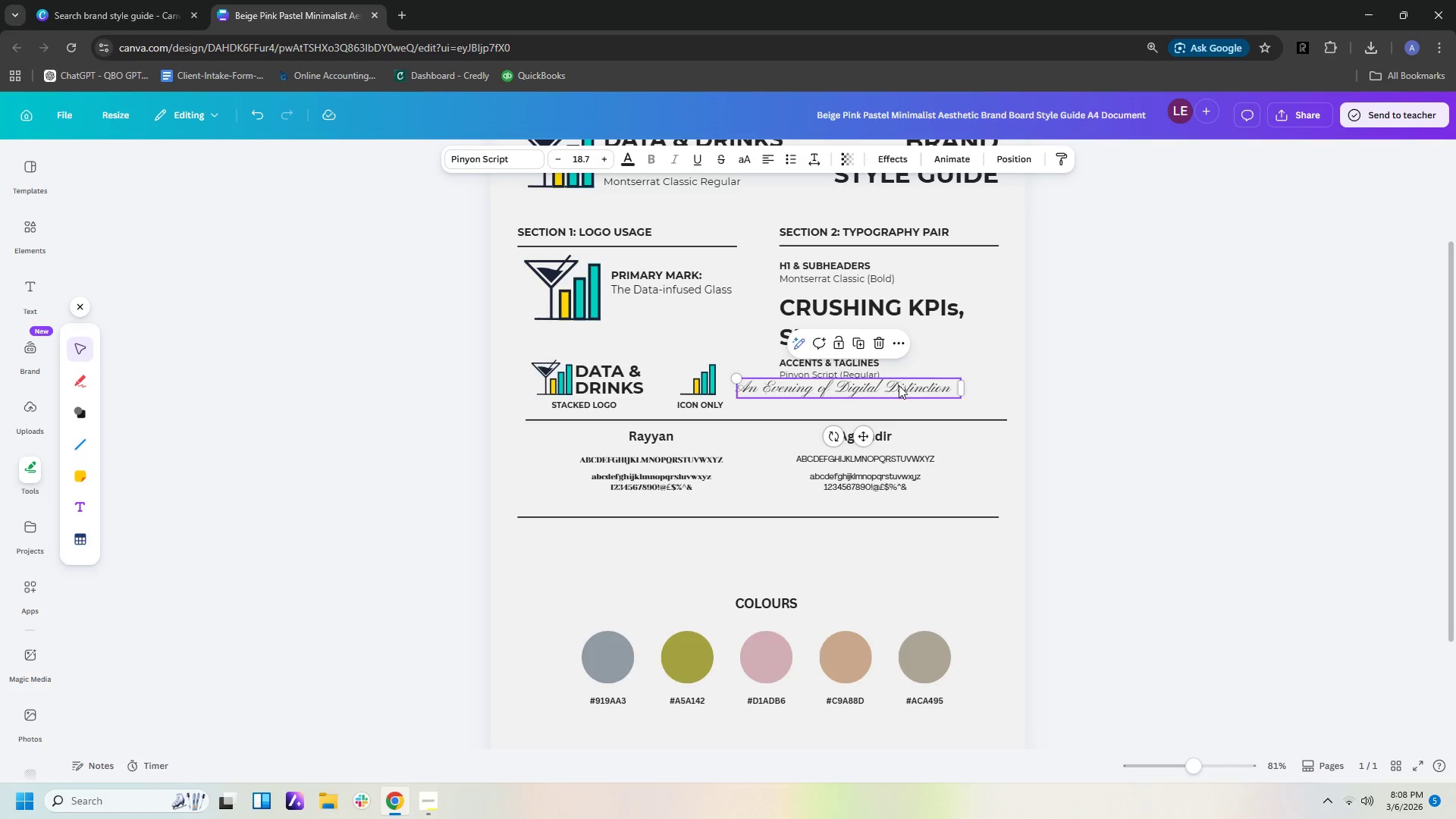 
left_click_drag(start_coordinate=[899, 385], to_coordinate=[940, 396])
 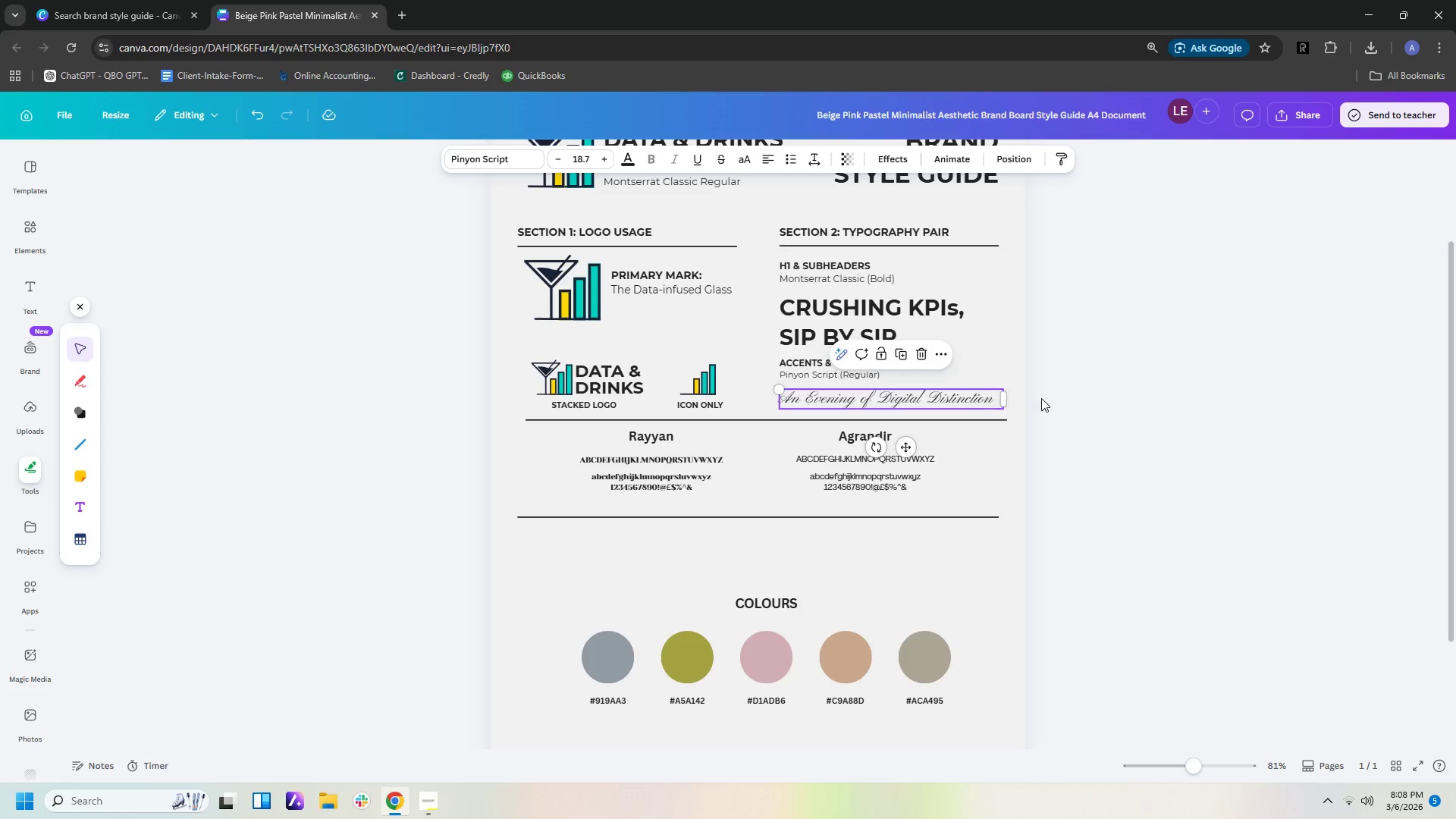 
left_click([1041, 398])
 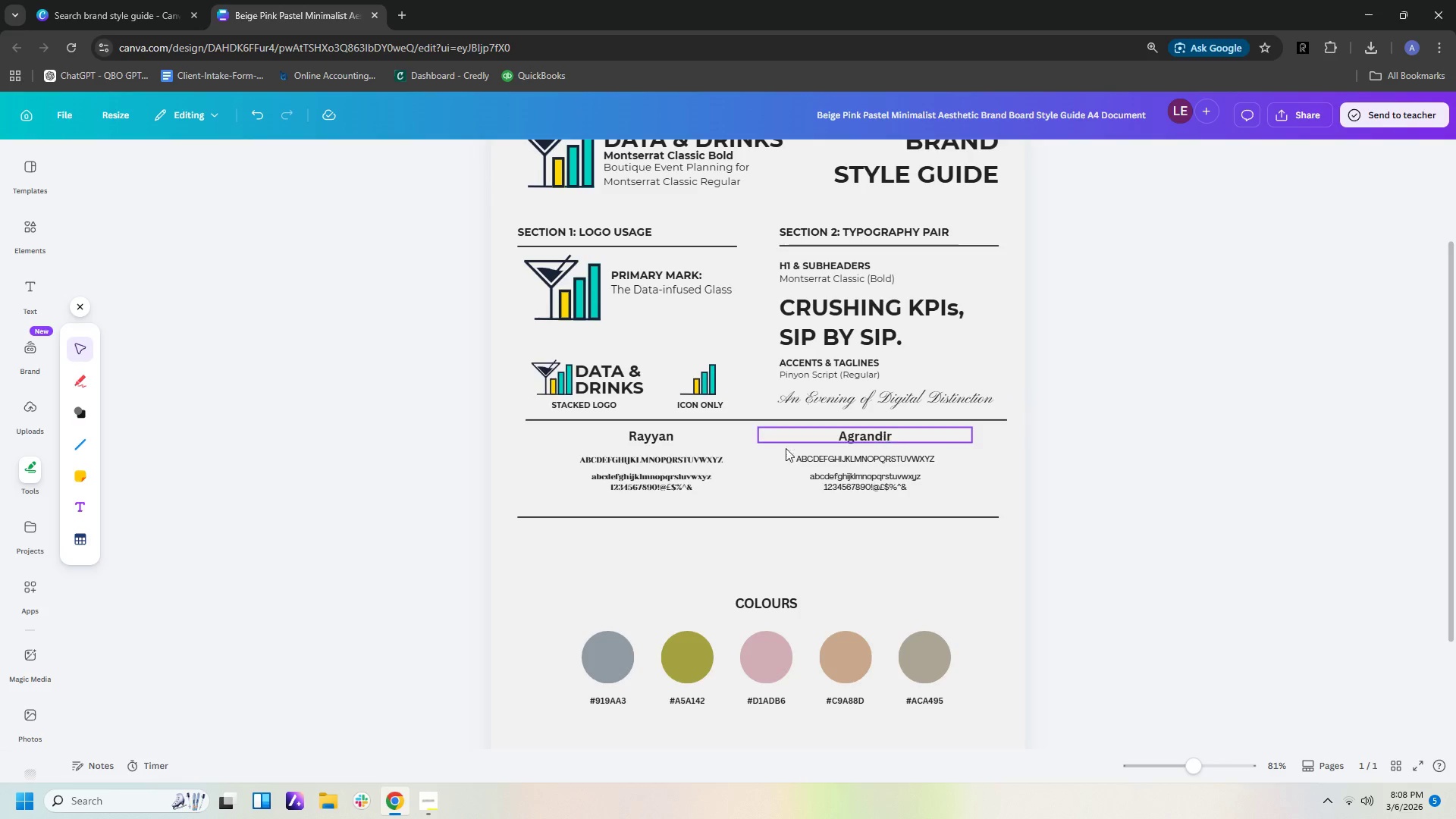 
wait(5.44)
 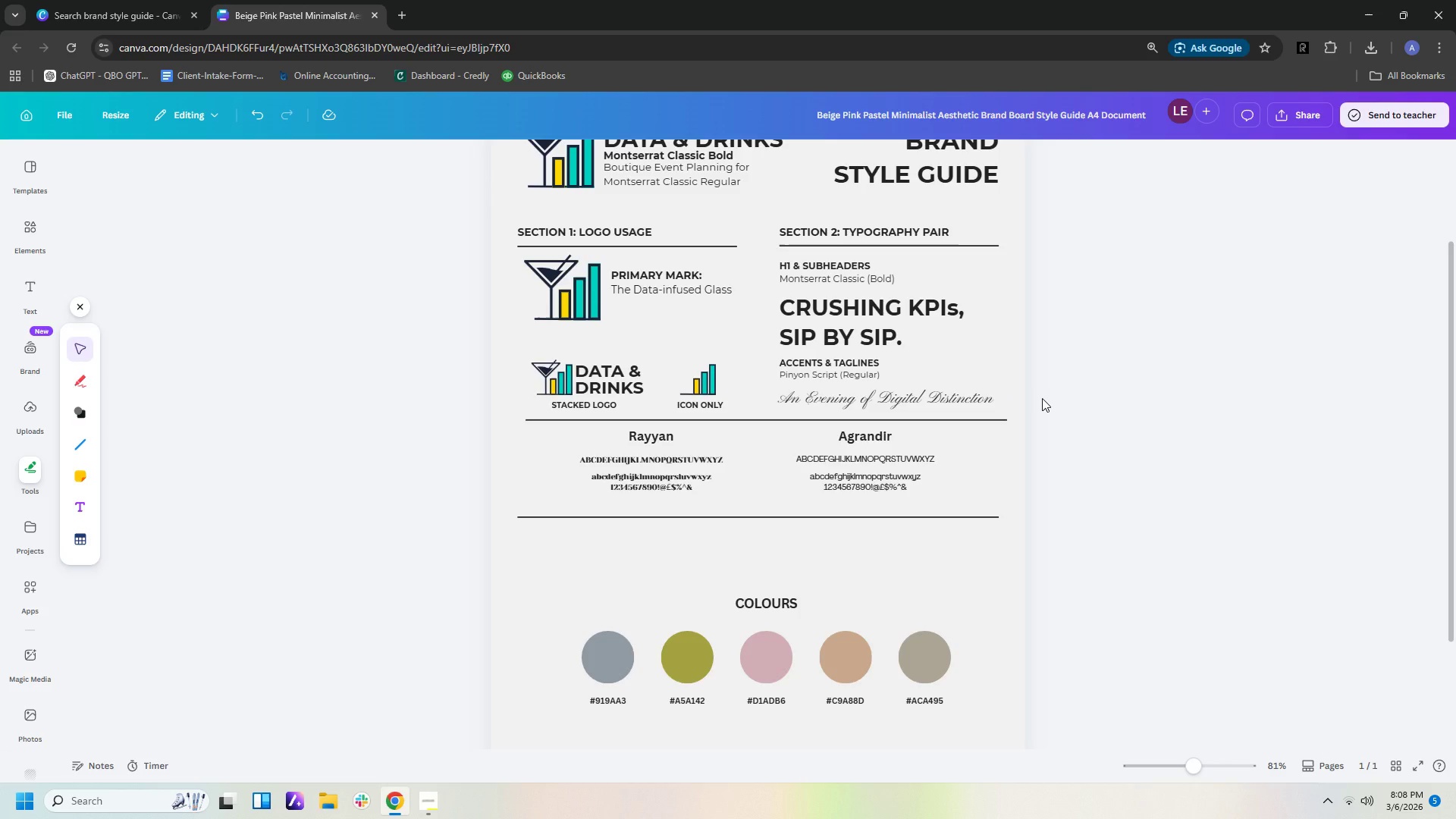 
left_click_drag(start_coordinate=[489, 426], to_coordinate=[990, 507])
 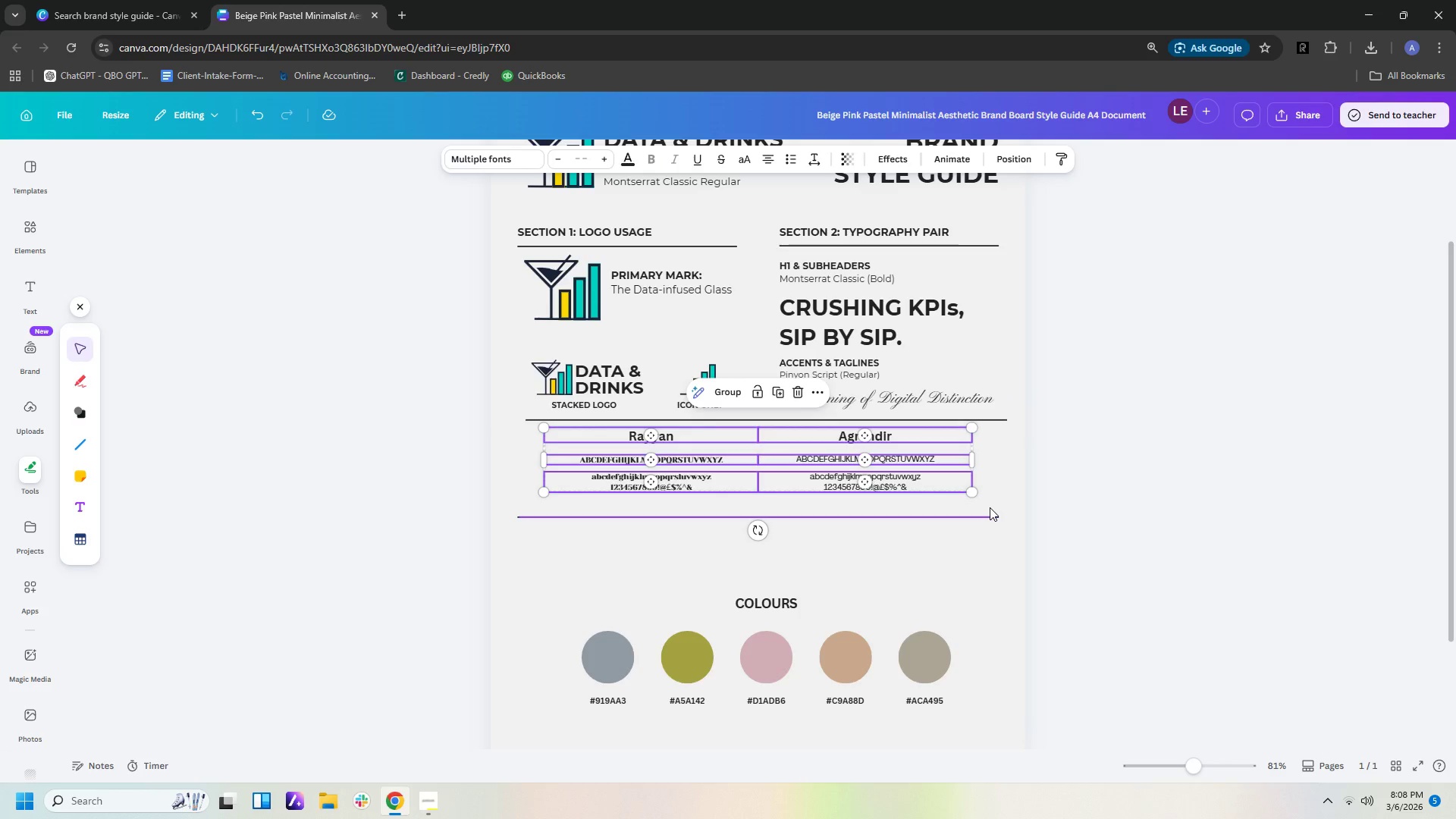 
key(Delete)
 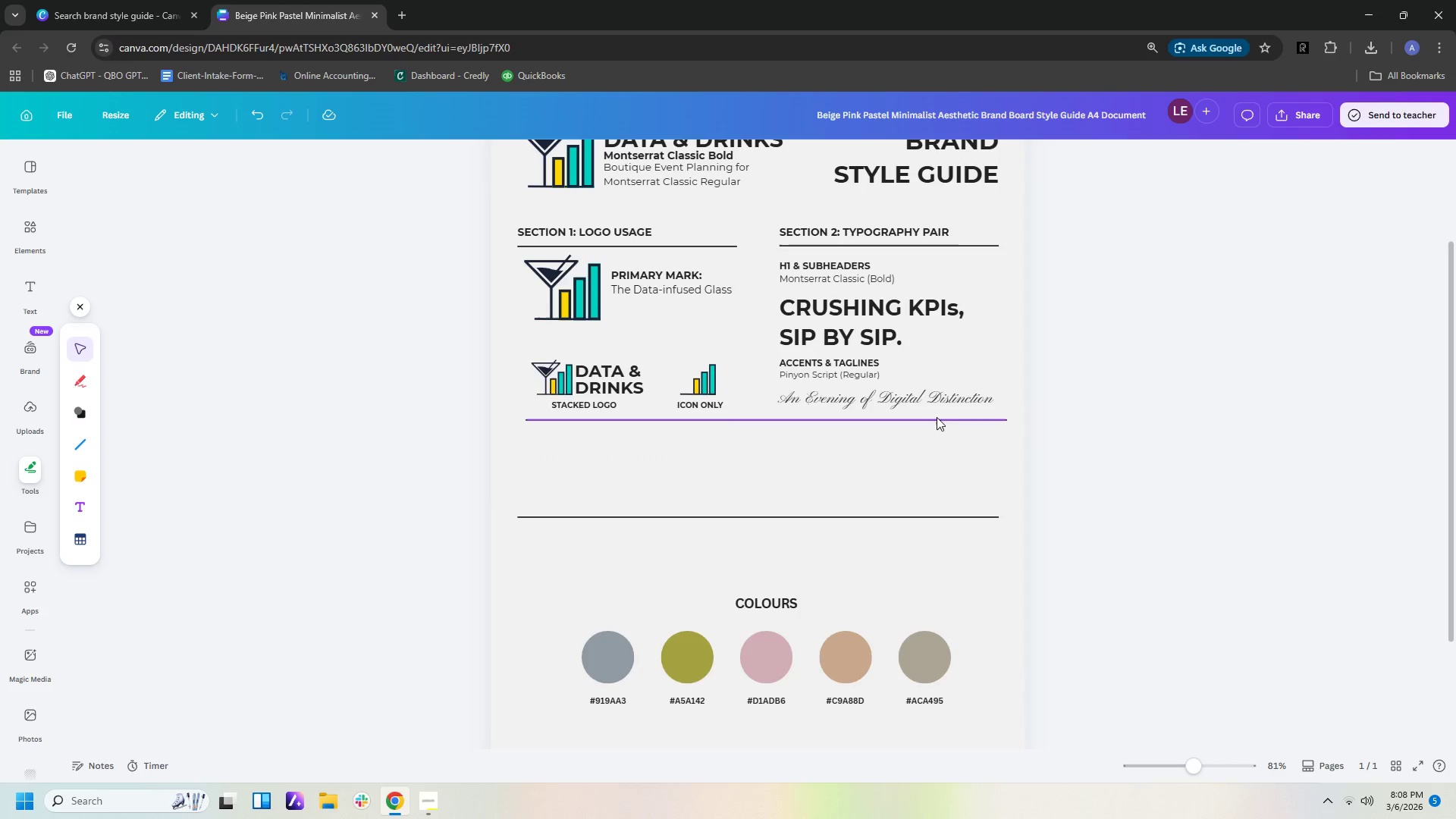 
left_click_drag(start_coordinate=[937, 421], to_coordinate=[937, 456])
 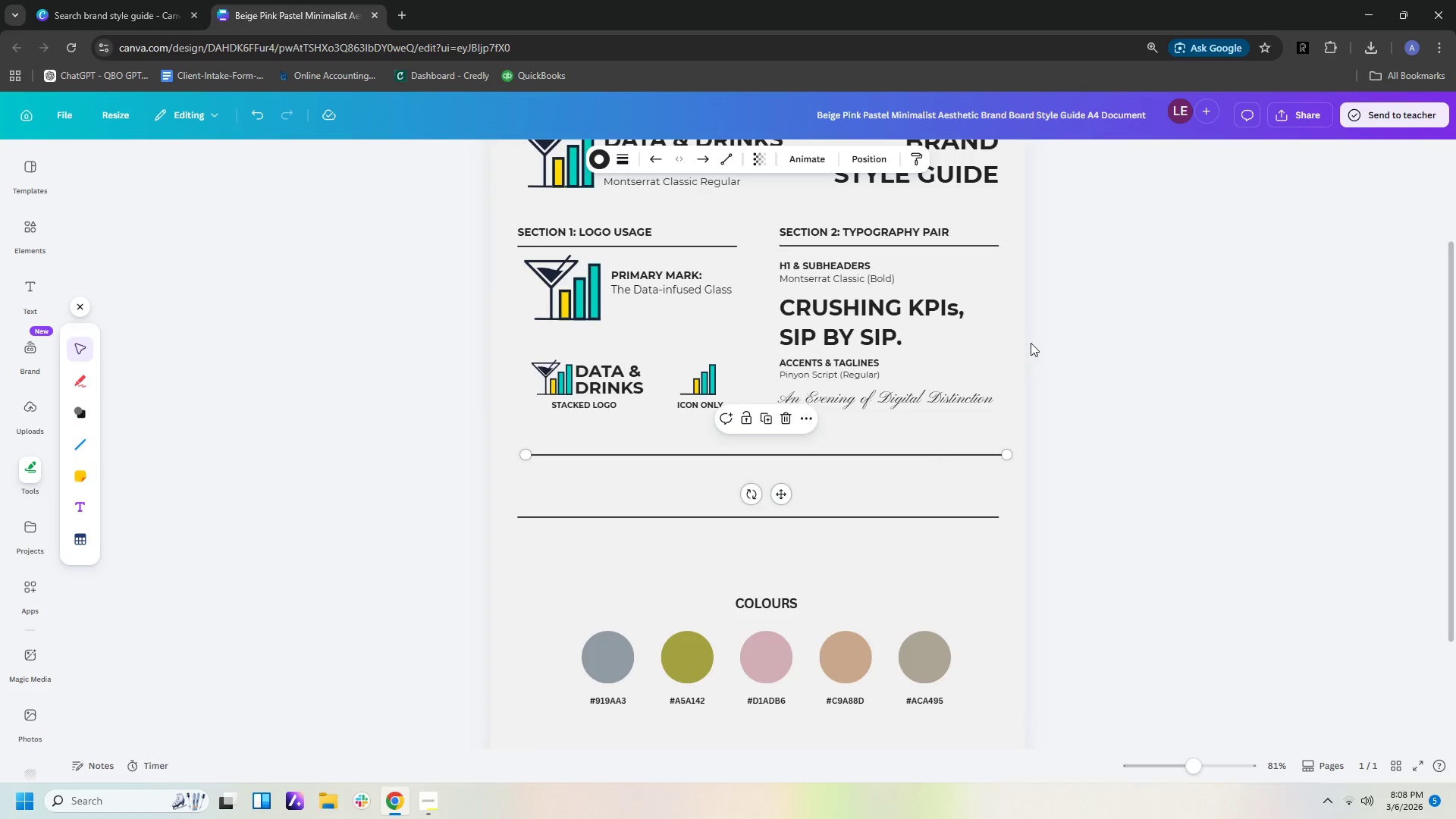 
wait(8.03)
 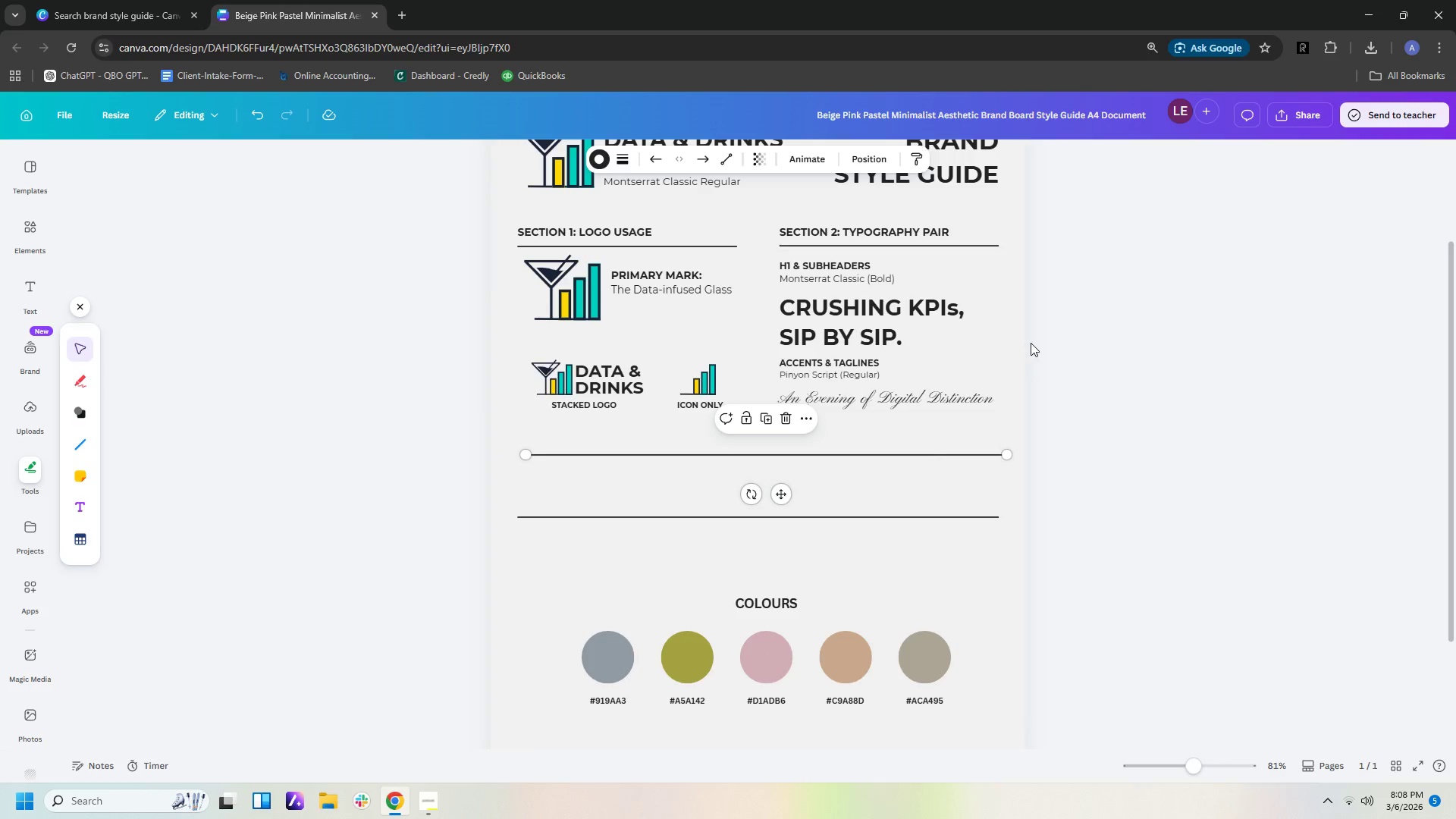 
left_click_drag(start_coordinate=[515, 346], to_coordinate=[752, 432])
 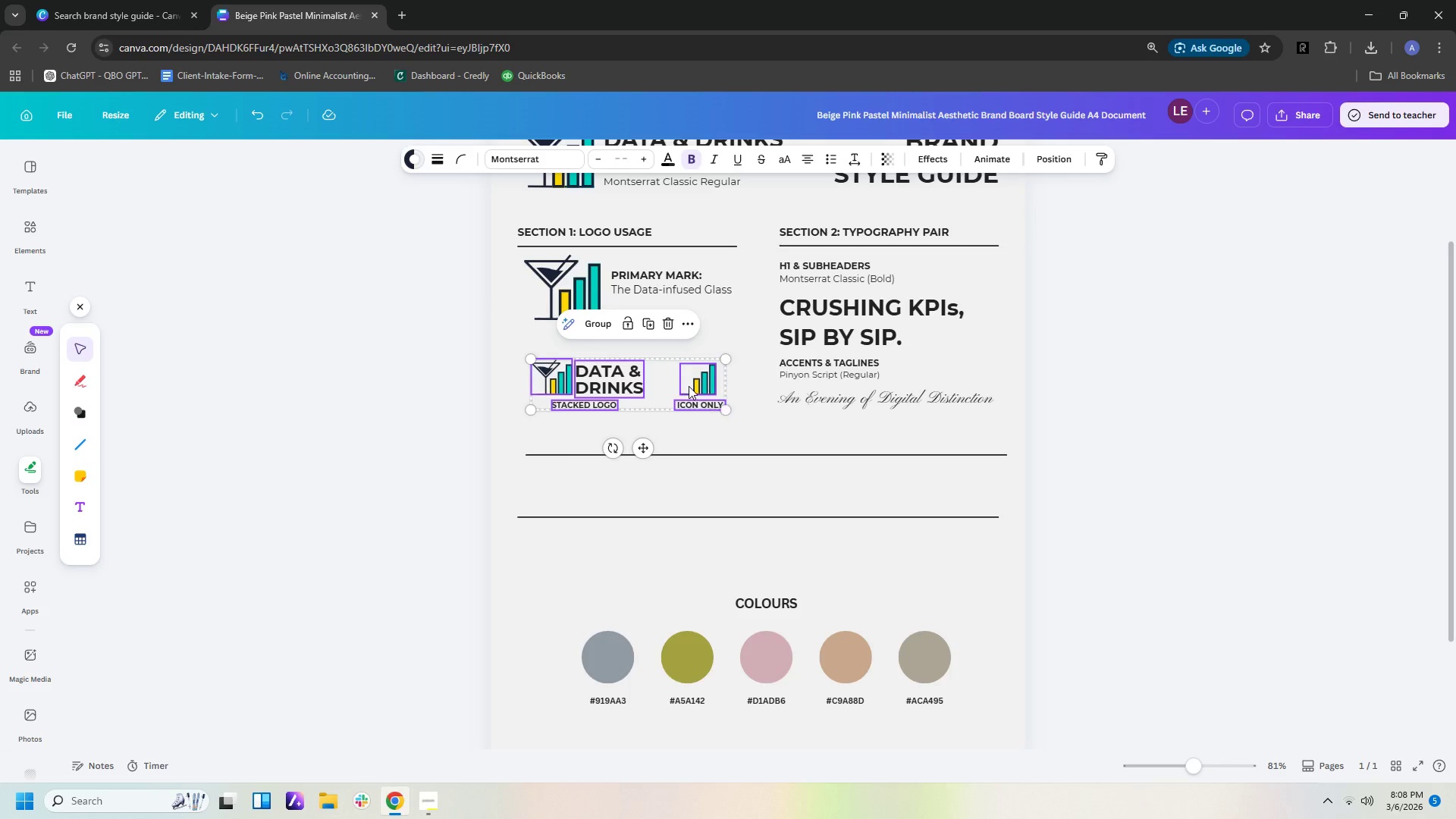 
left_click_drag(start_coordinate=[689, 386], to_coordinate=[687, 399])
 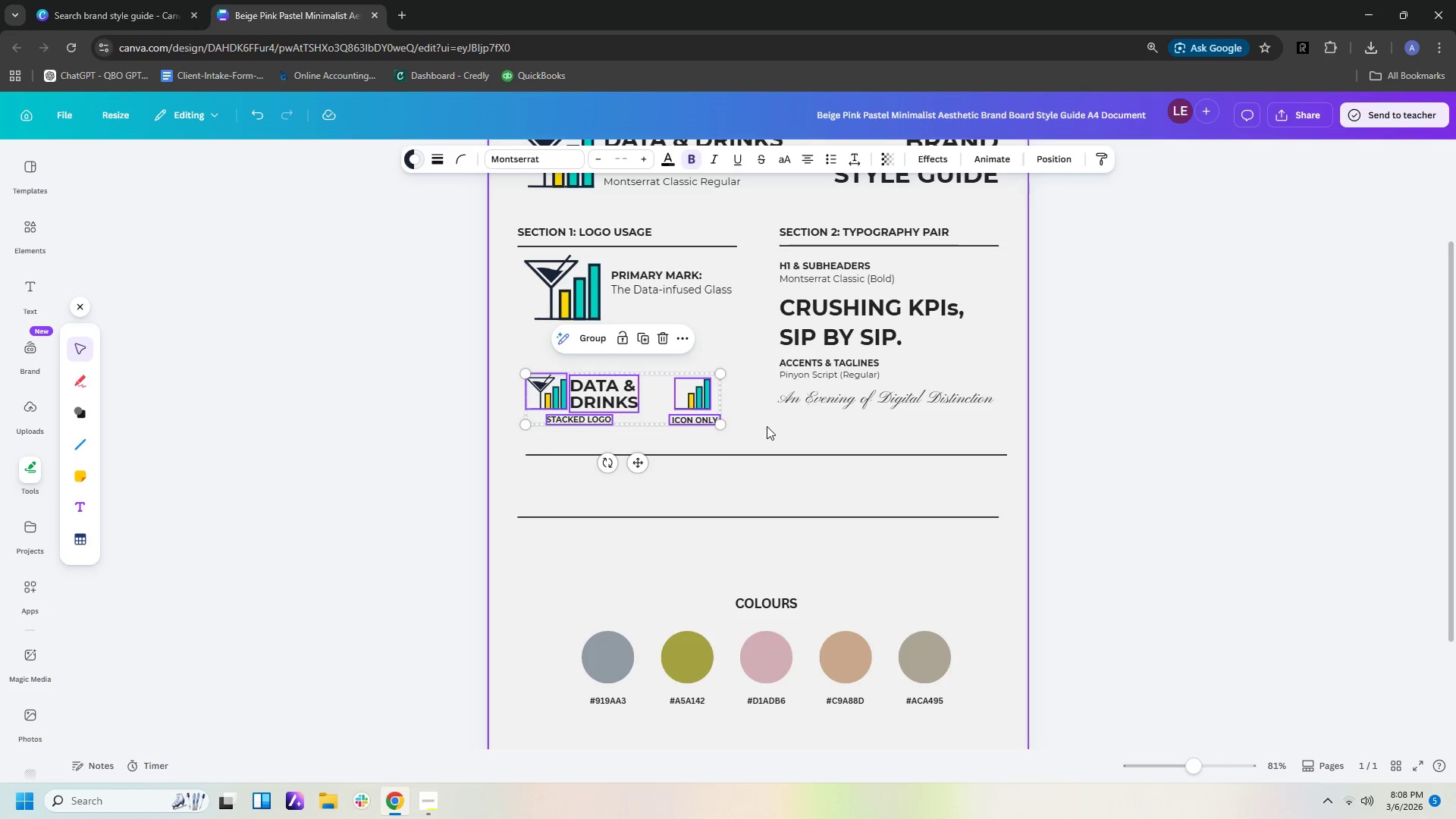 
left_click([767, 426])
 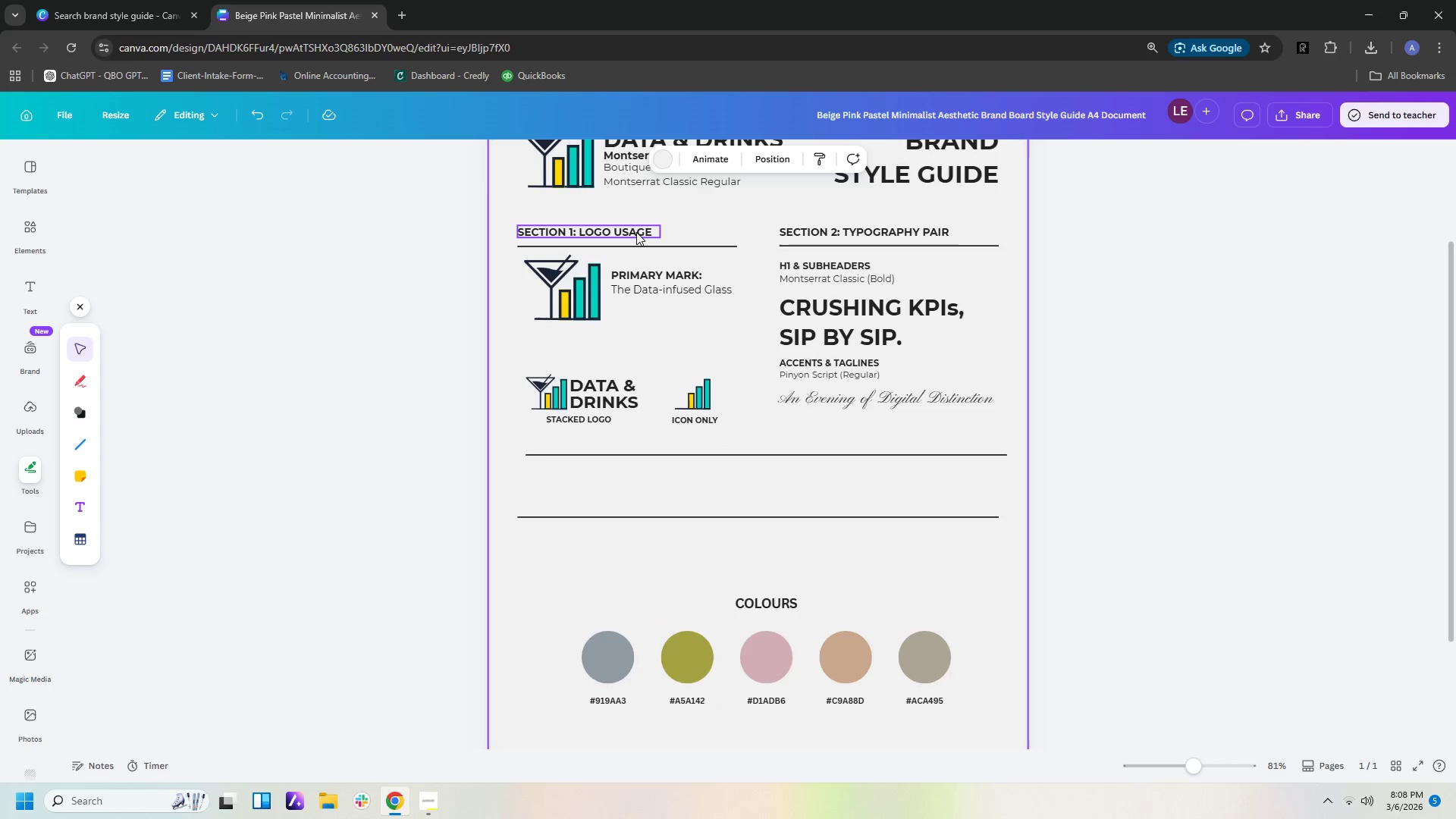 
left_click([636, 232])
 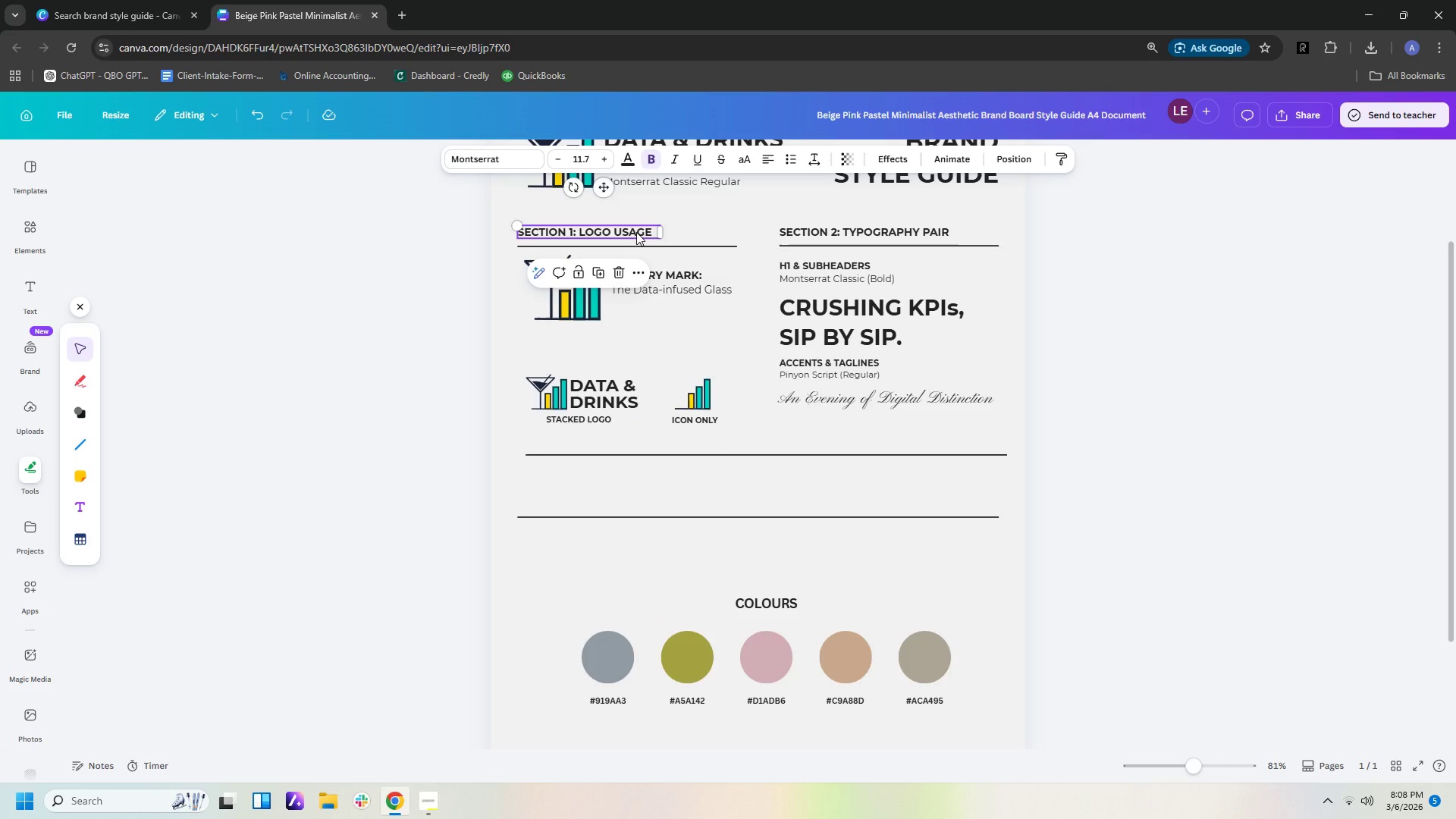 
key(Control+C)
 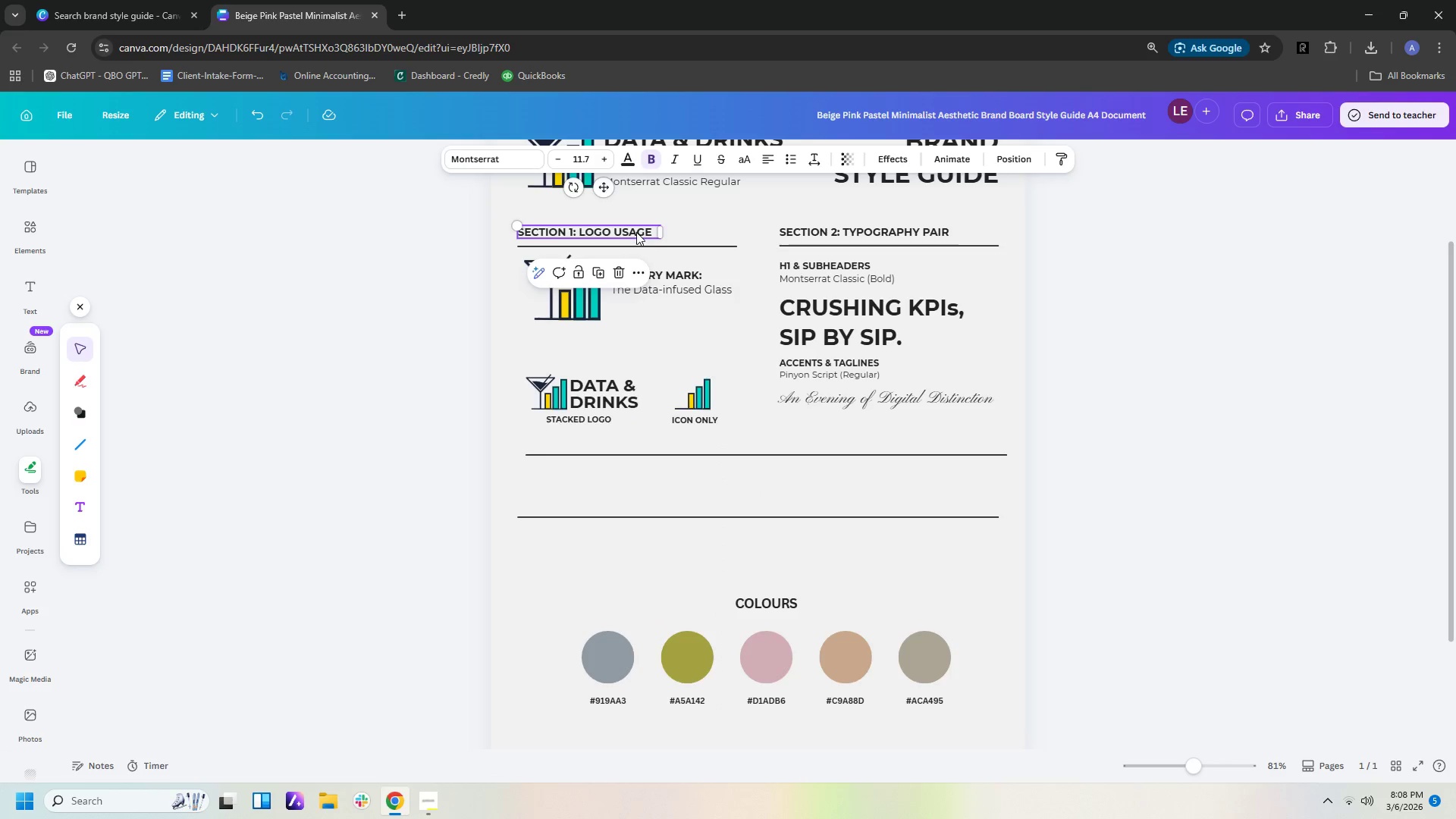 
key(Control+V)
 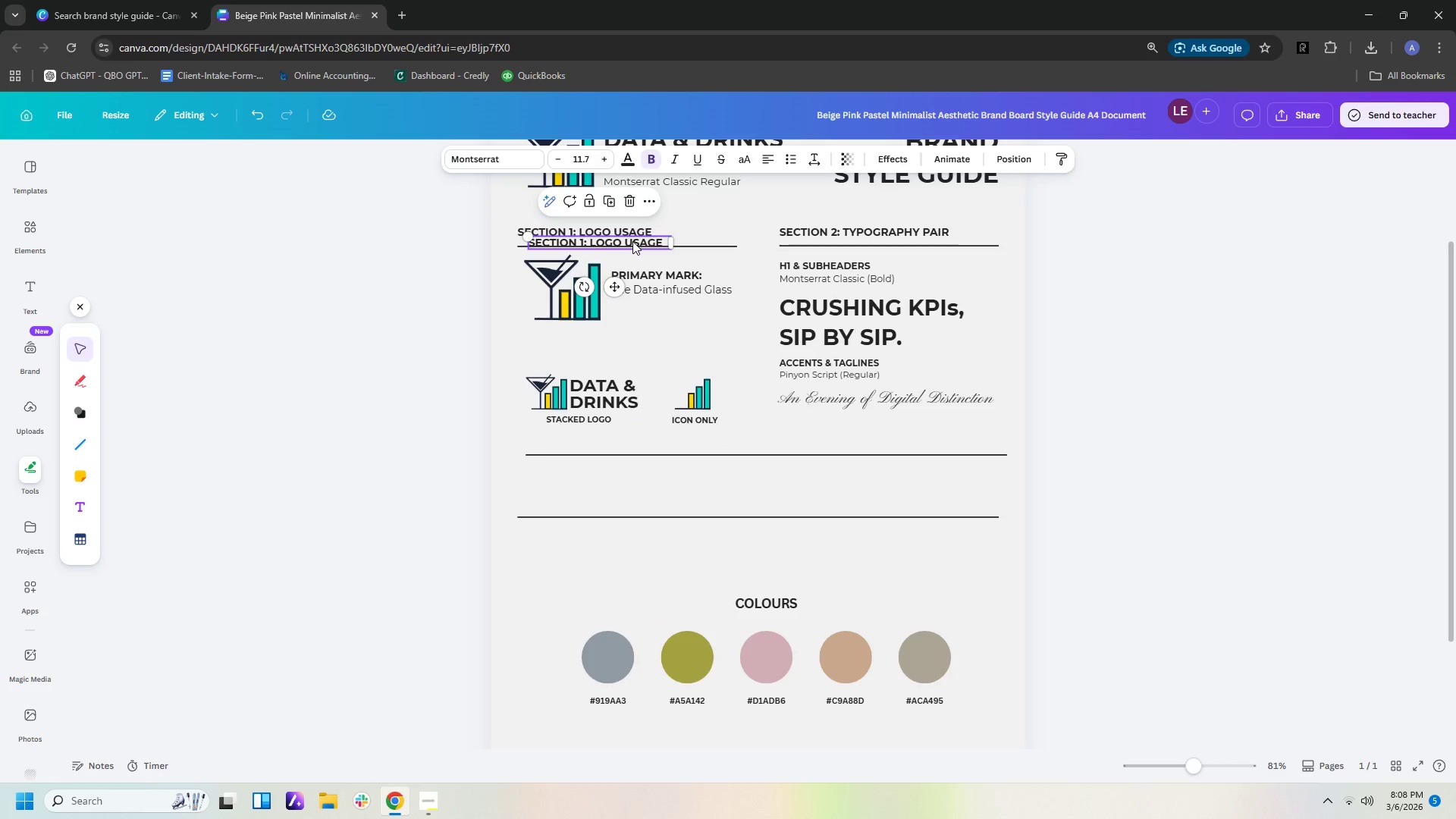 
left_click_drag(start_coordinate=[632, 241], to_coordinate=[629, 344])
 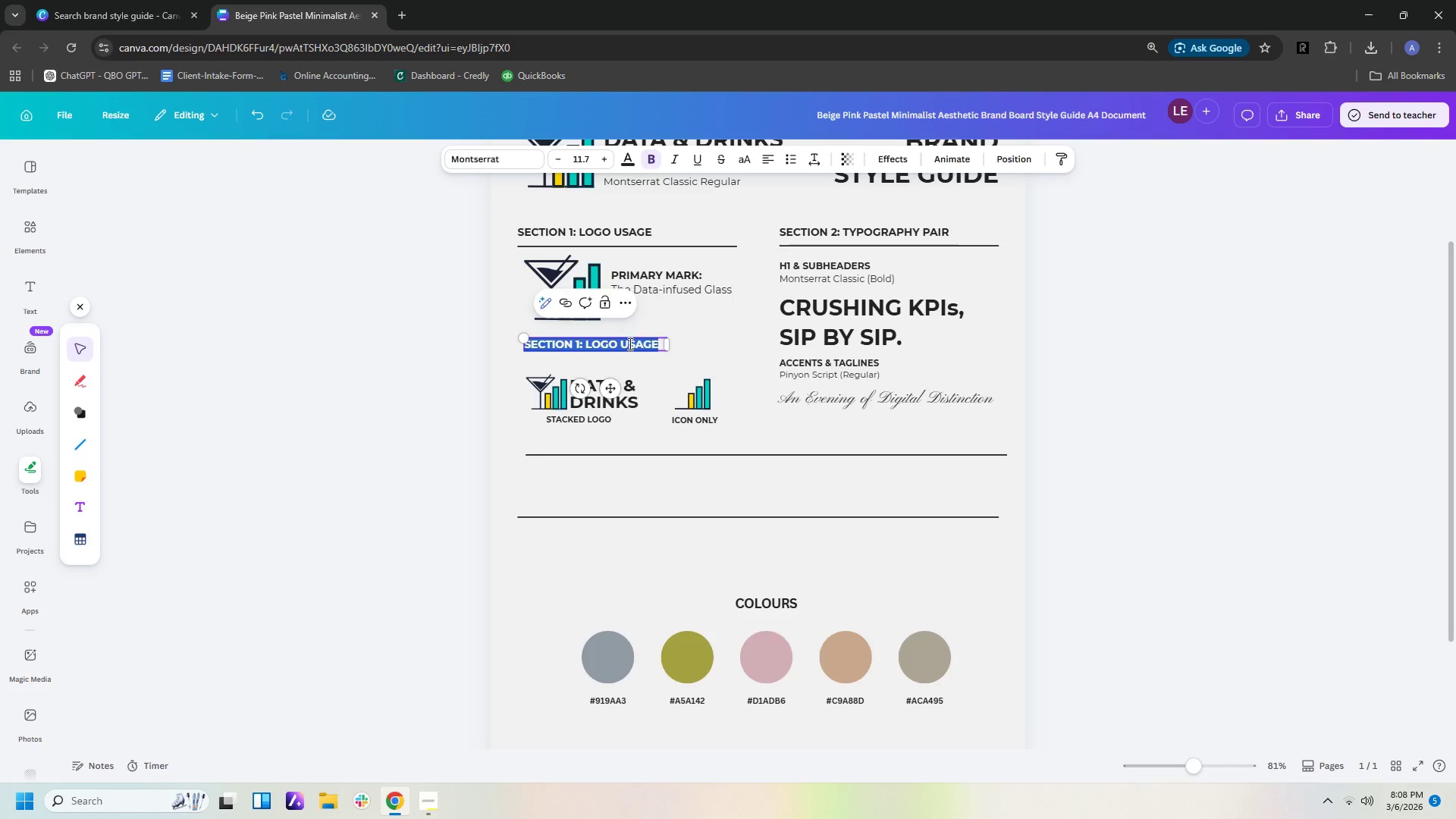 
double_click([629, 344])
 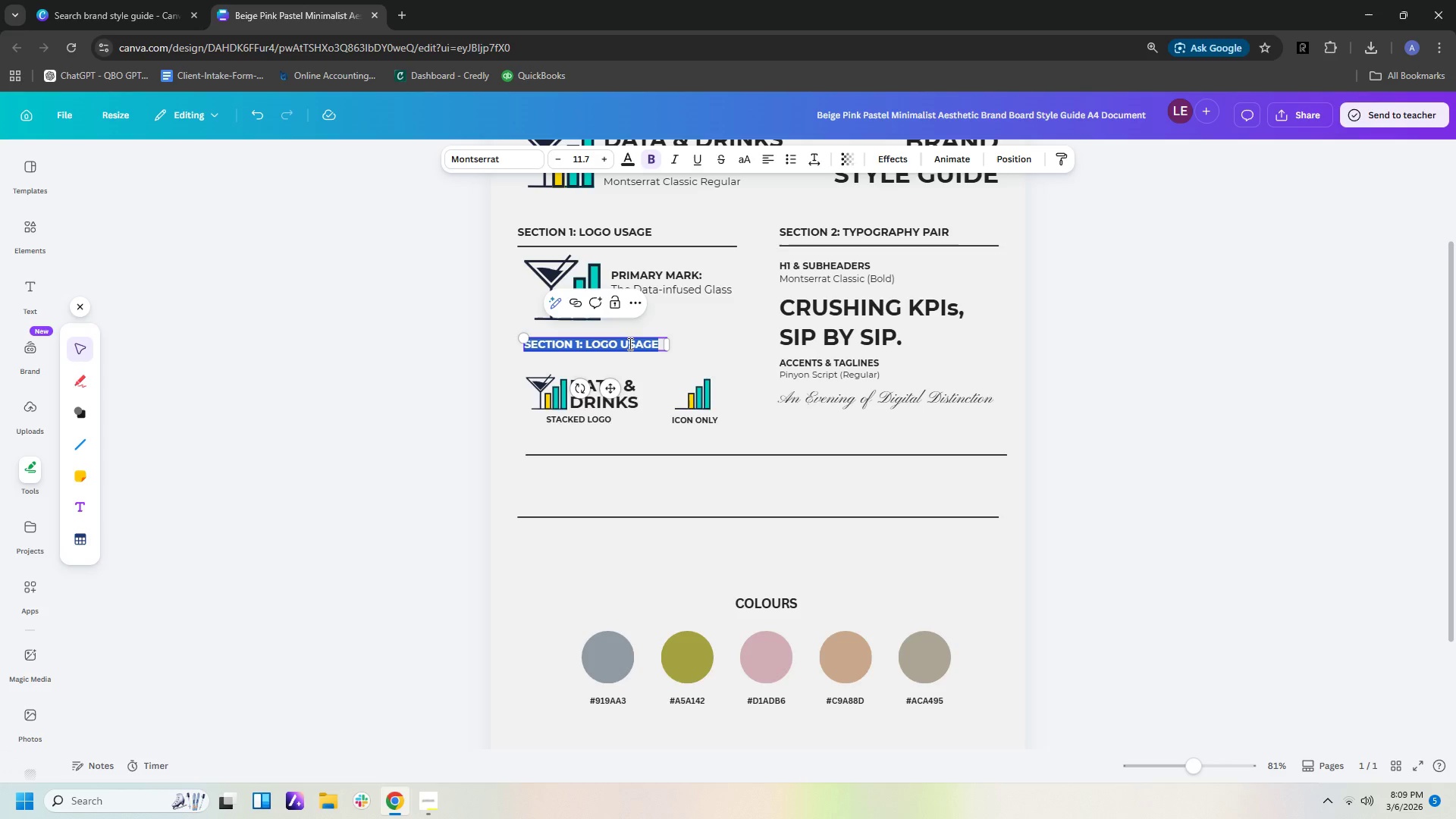 
key(Control+ControlLeft)
 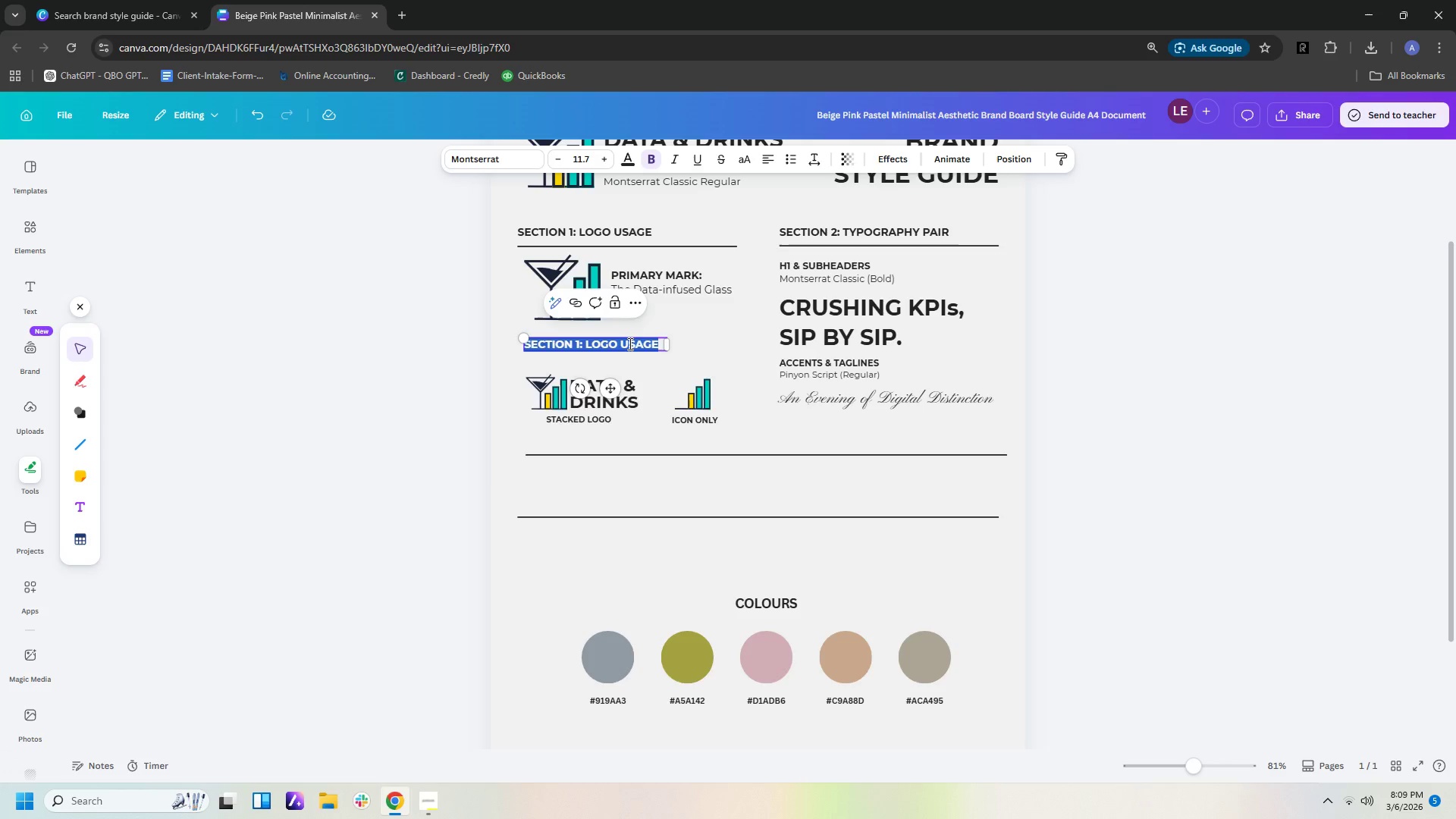 
key(Control+B)
 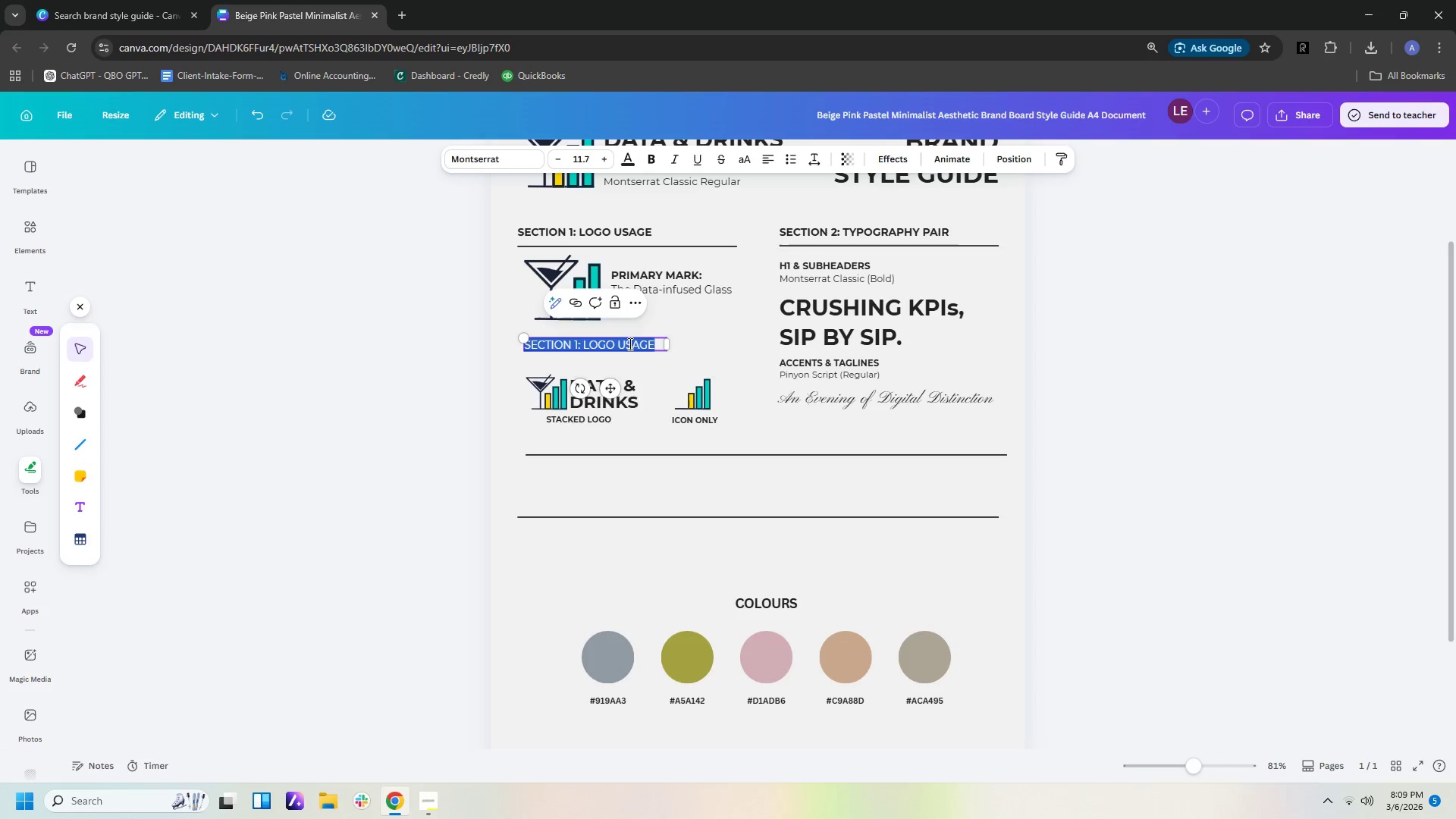 
type(uSE)
key(Backspace)
key(Backspace)
key(Backspace)
type(Use )
 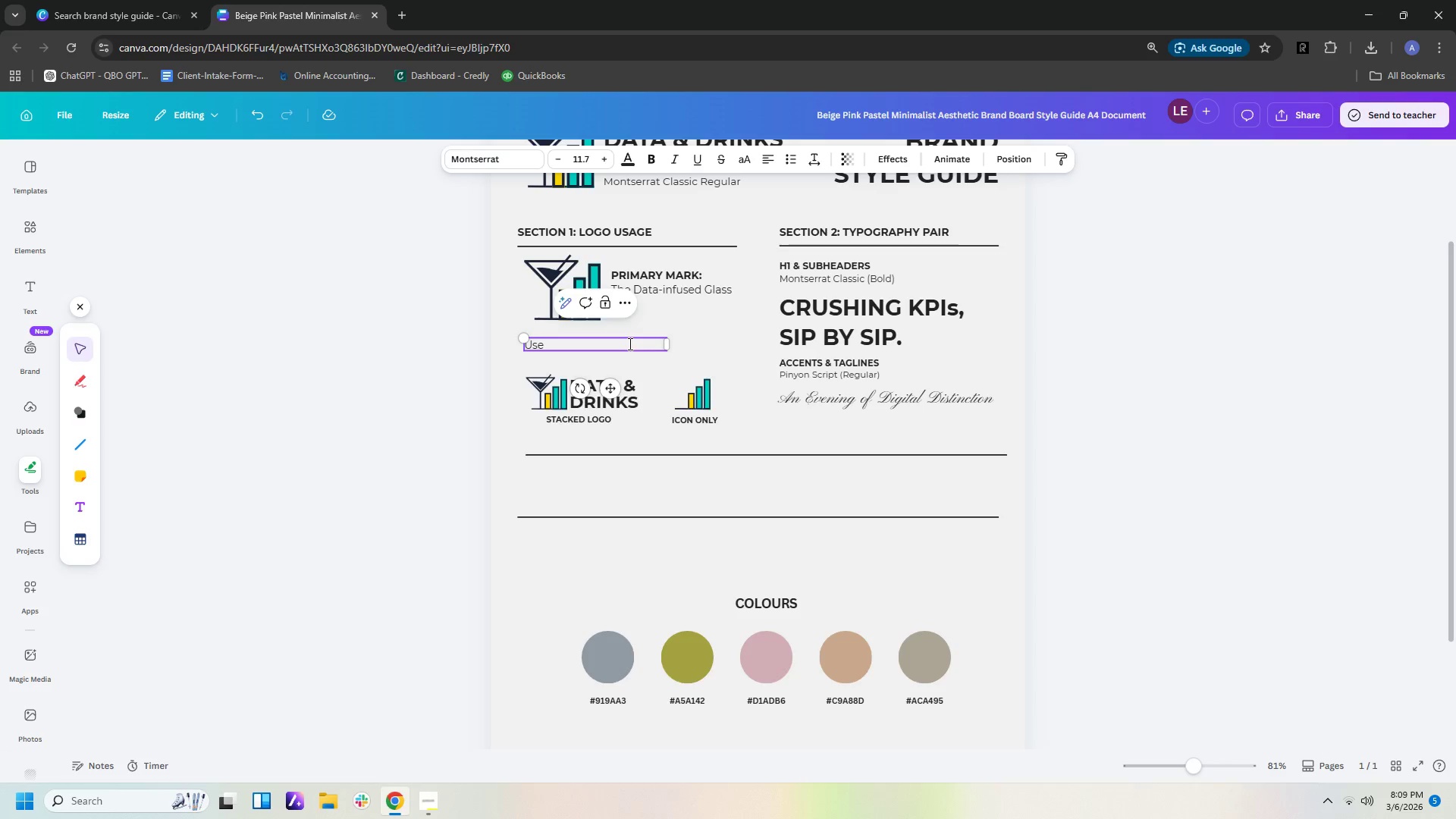 
type(on  all header)
key(Backspace)
key(Backspace)
key(Backspace)
key(Backspace)
key(Backspace)
key(Backspace)
type(header graphicsand event collateral)
 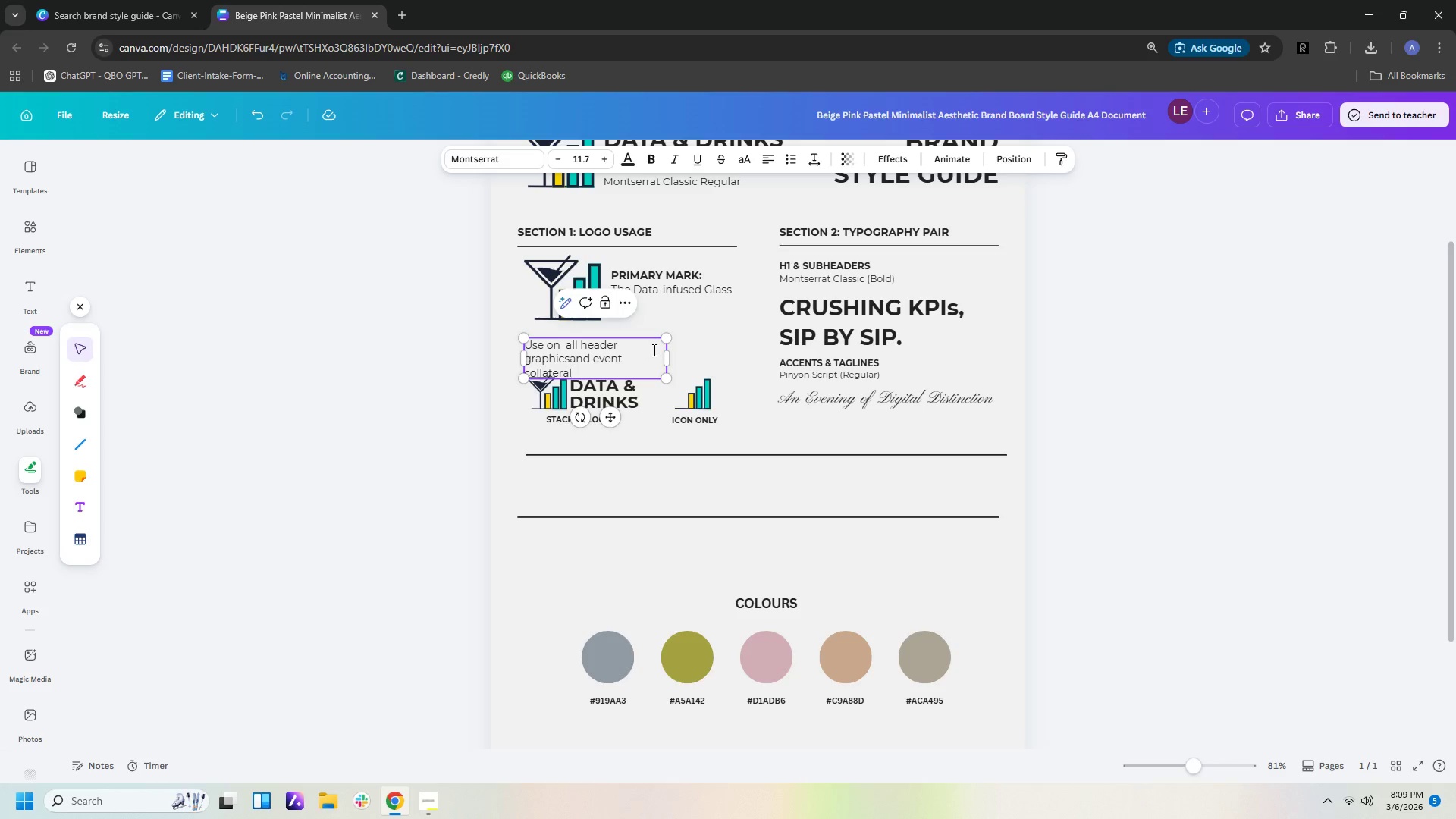 
left_click_drag(start_coordinate=[670, 358], to_coordinate=[780, 371])
 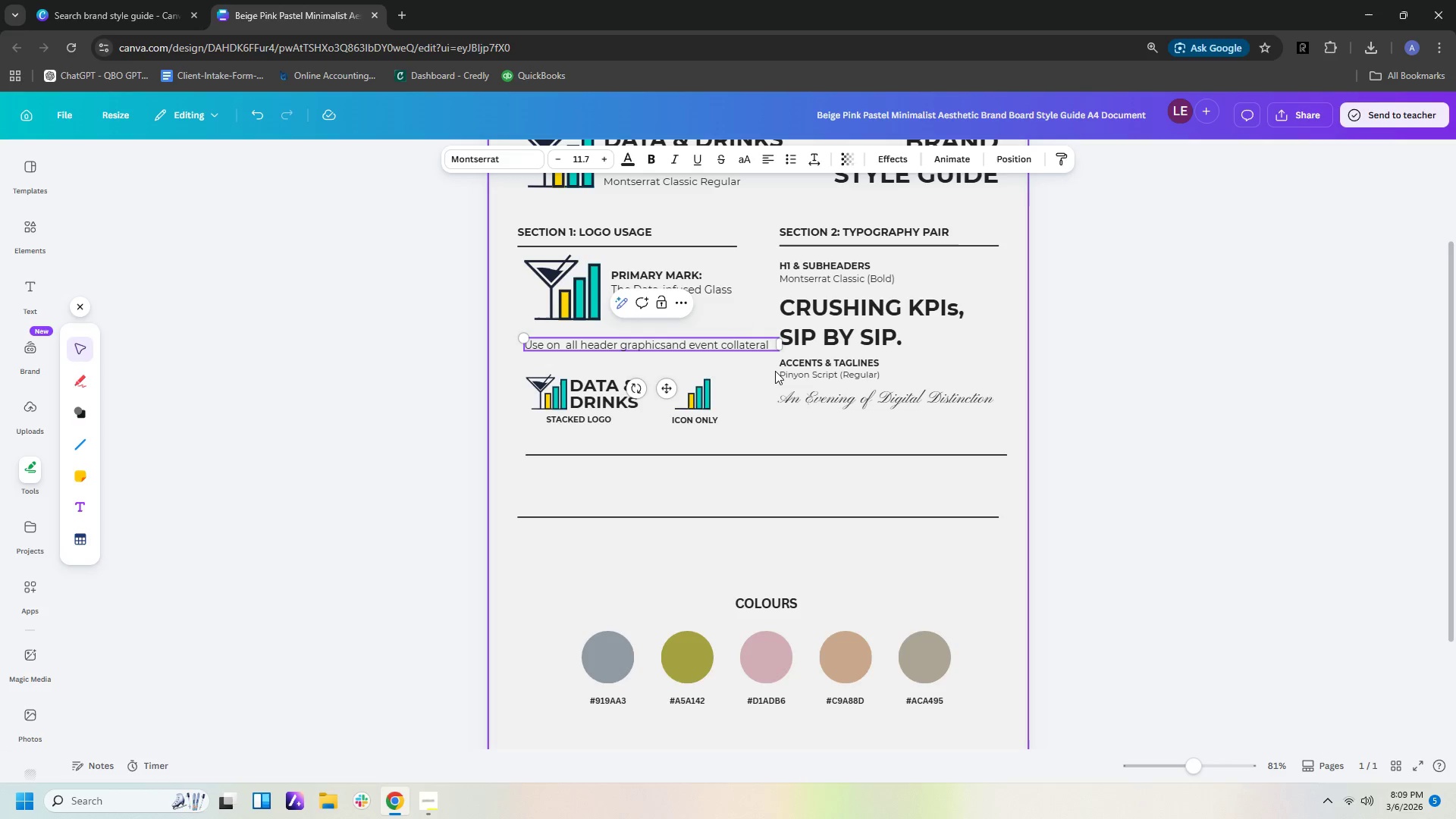 
key(Period)
 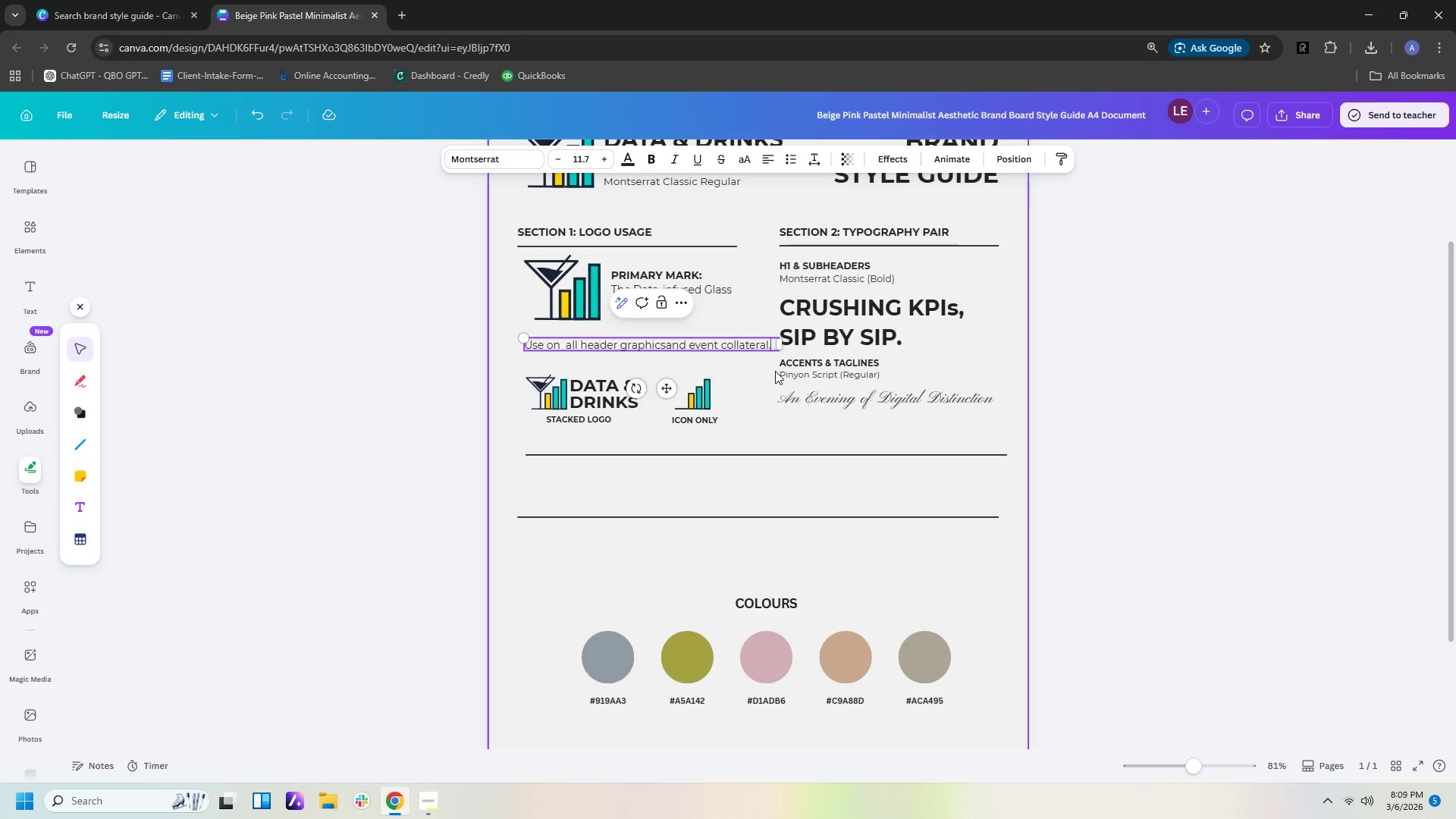 
key(Enter)
 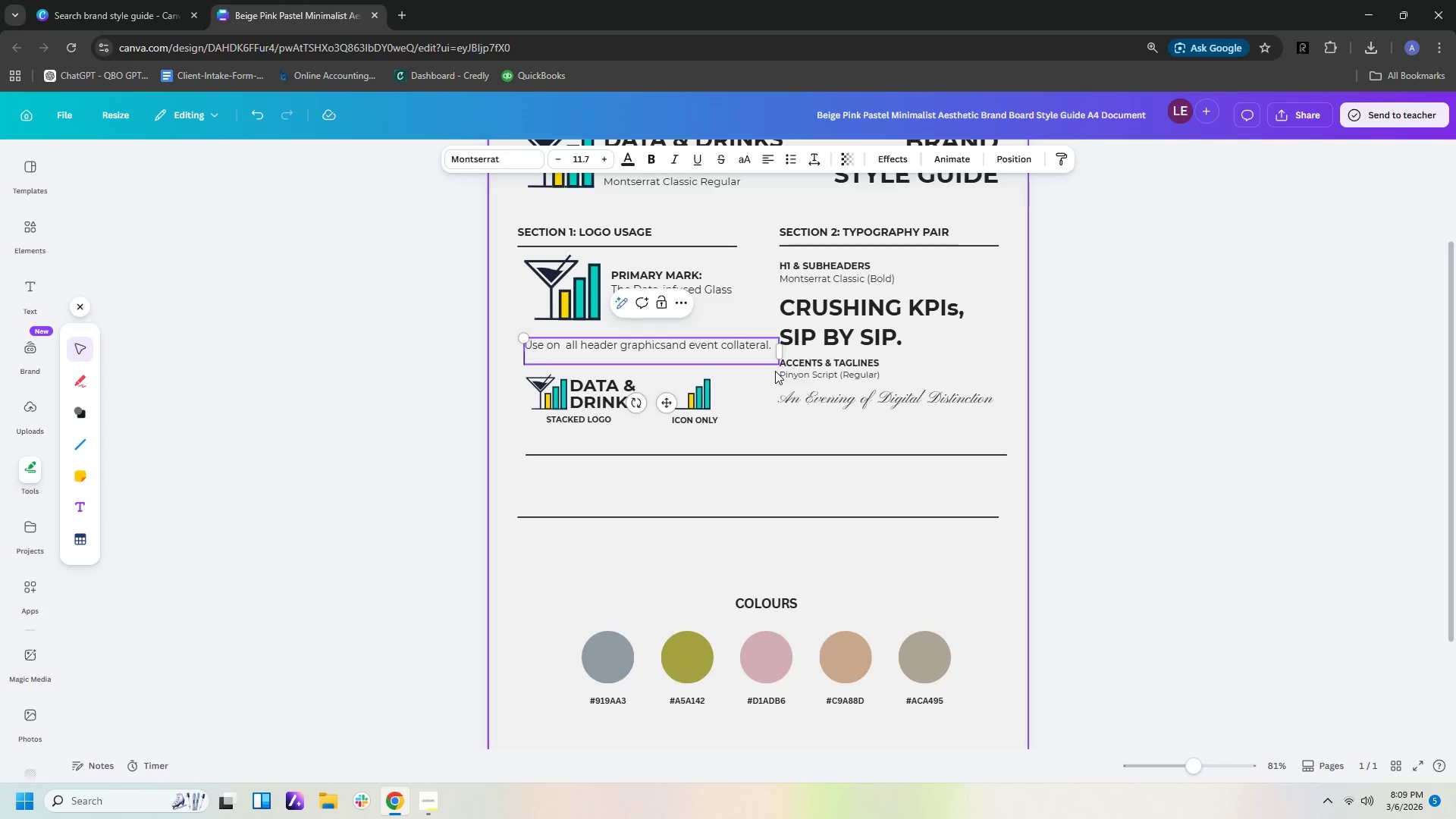 
type(Minimum size 1: )
key(Backspace)
key(Backspace)
key(Backspace)
key(Backspace)
type(: 1)
 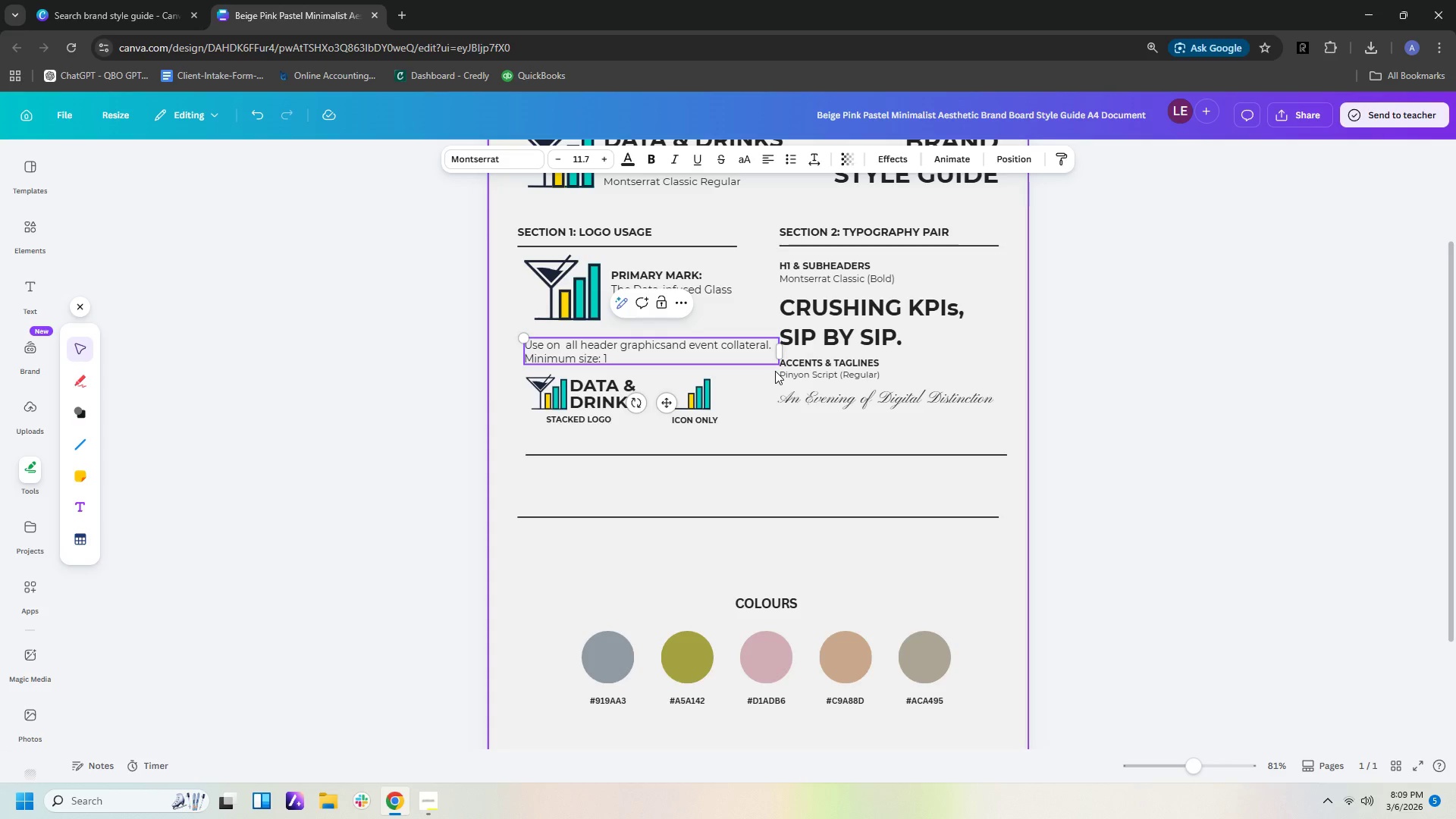 
type( inch (25mm).)
 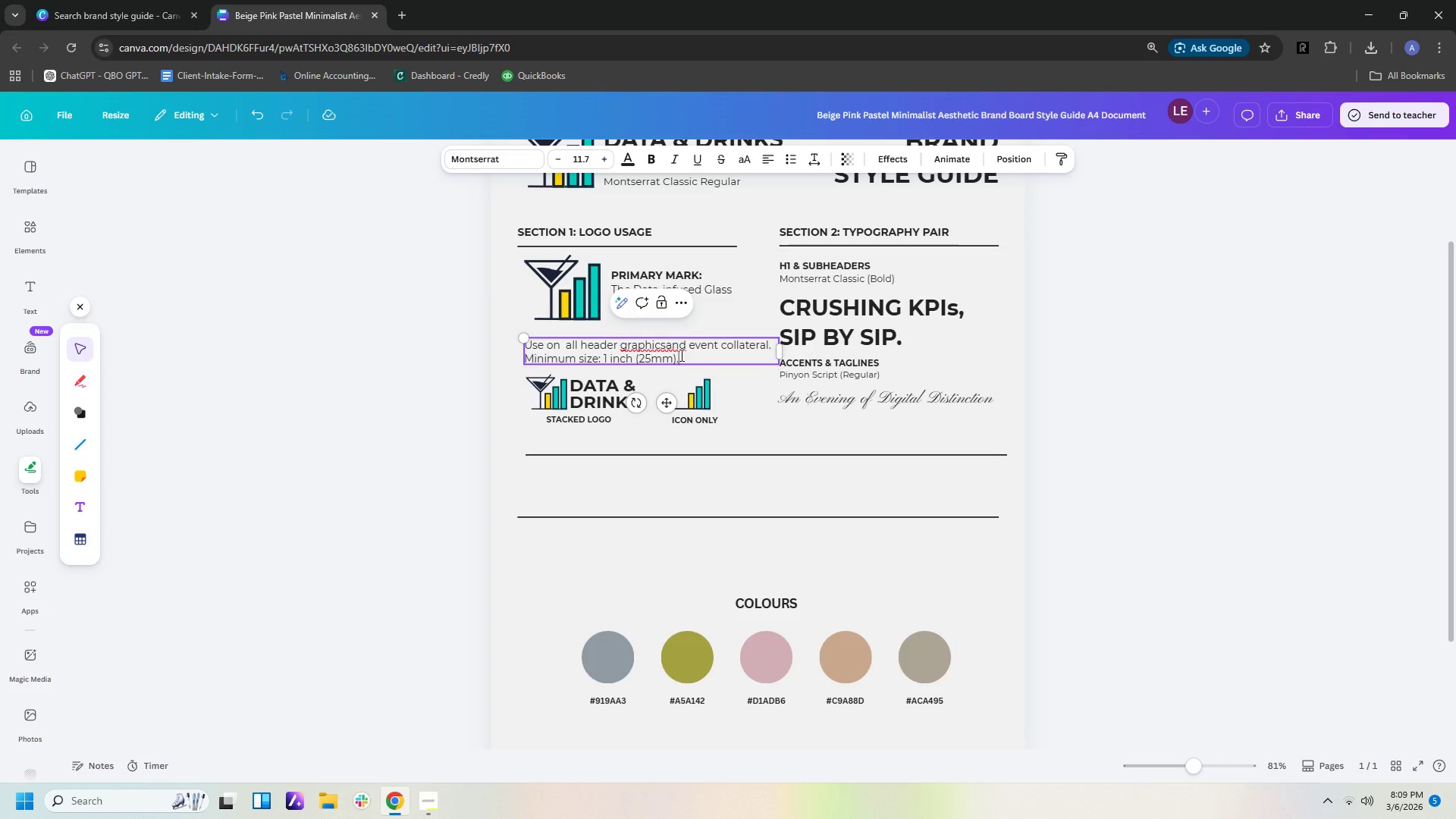 
left_click([667, 347])
 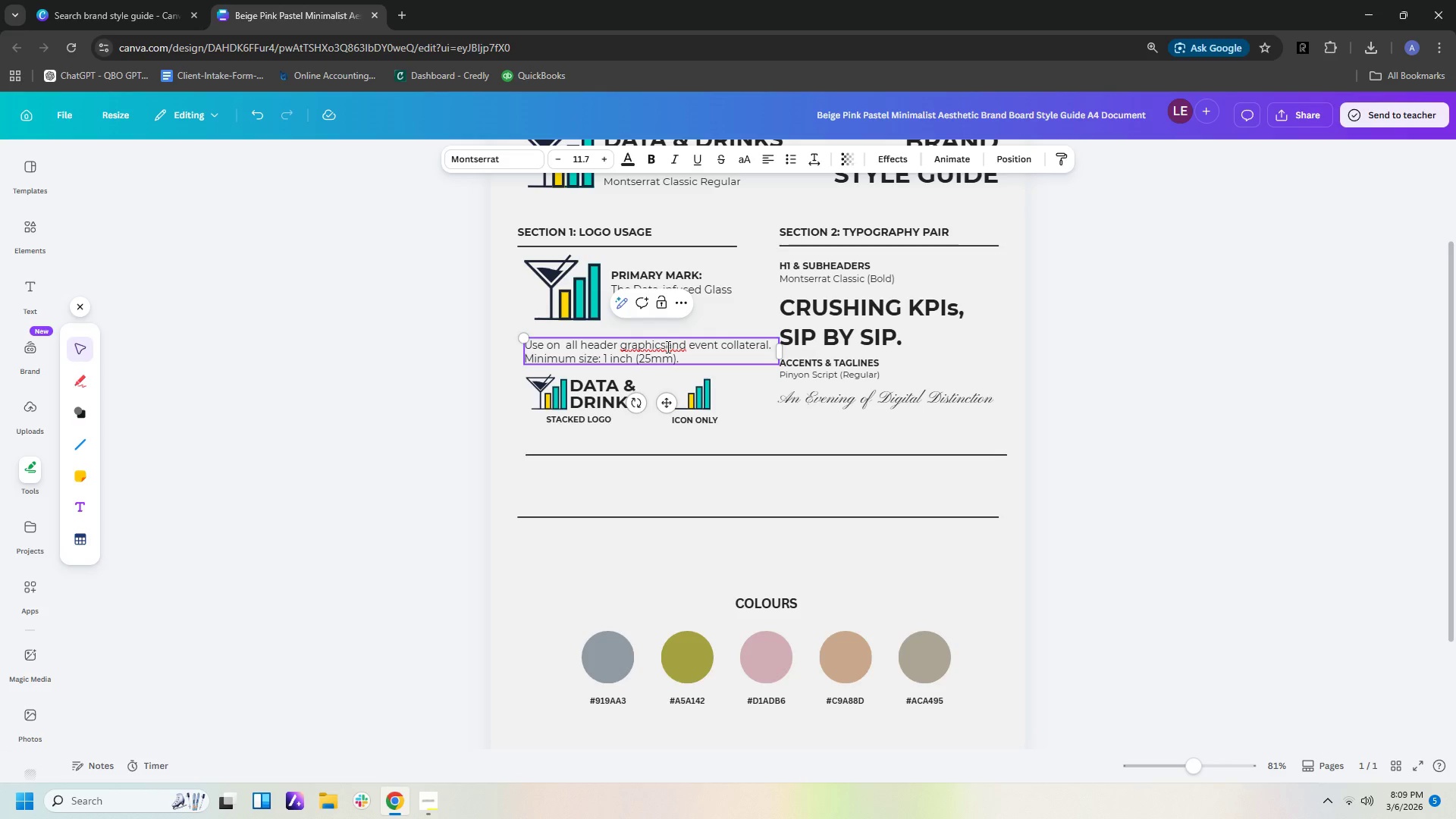 
key(Space)
 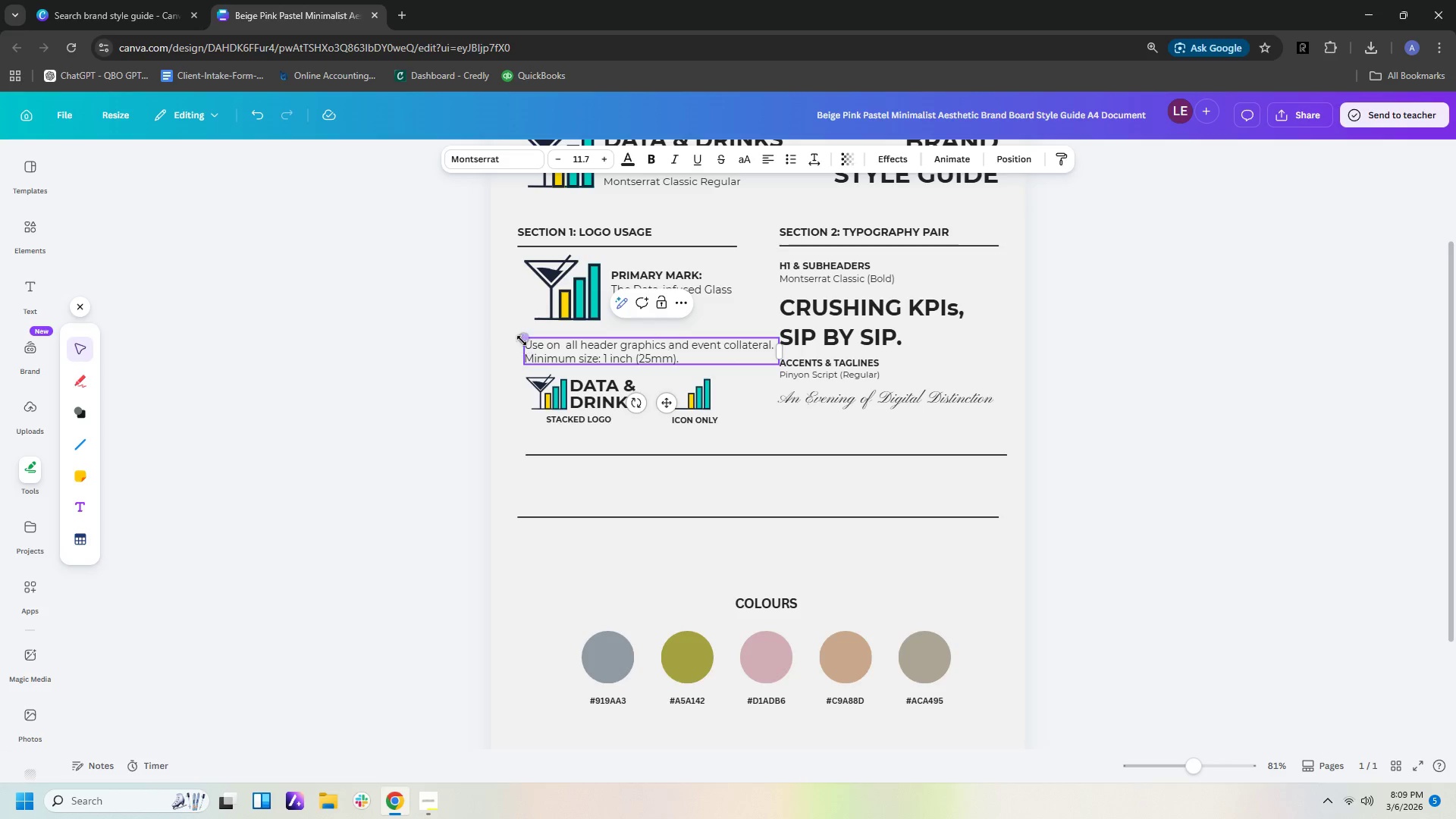 
left_click_drag(start_coordinate=[522, 334], to_coordinate=[573, 353])
 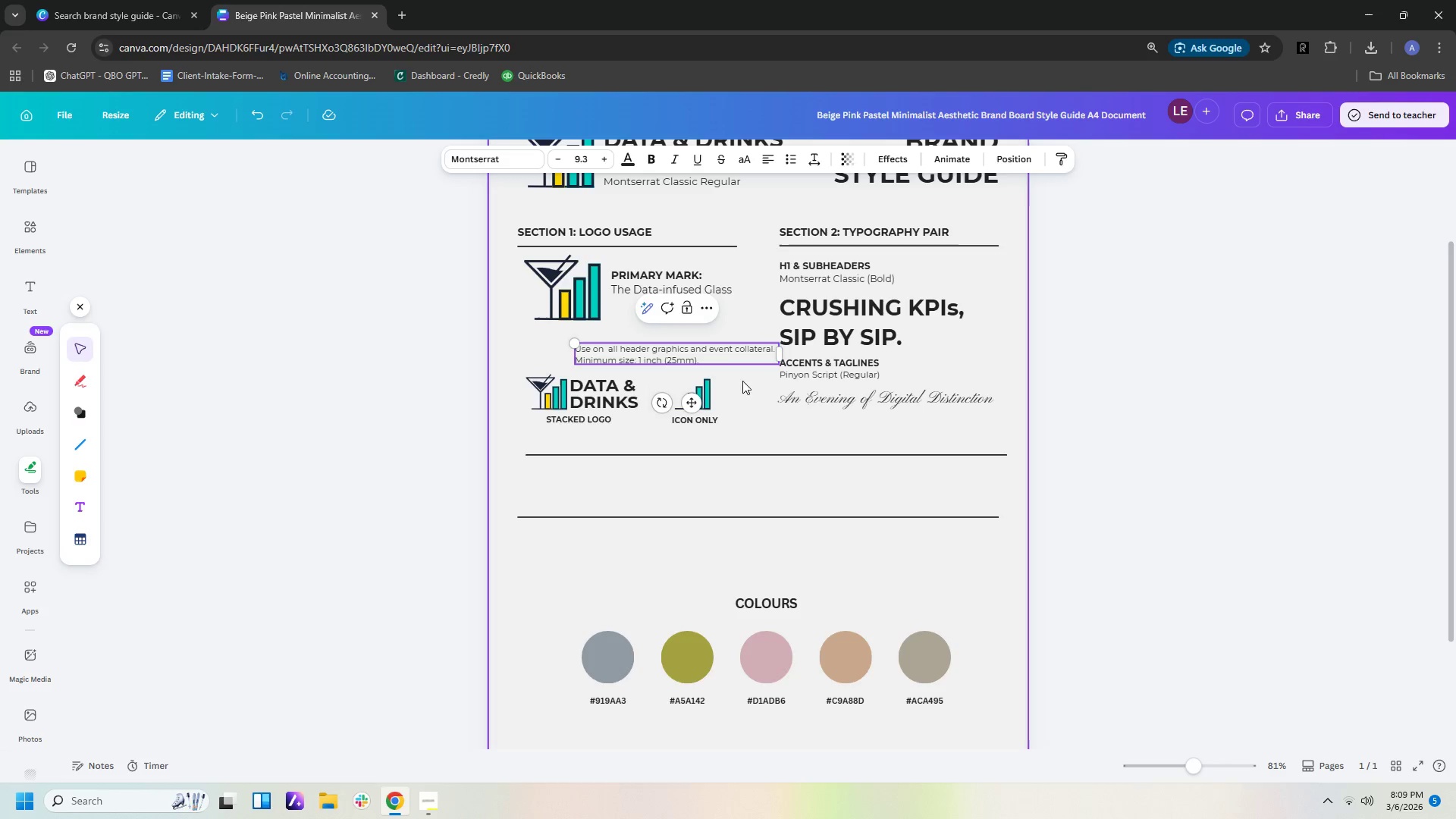 
left_click([749, 388])
 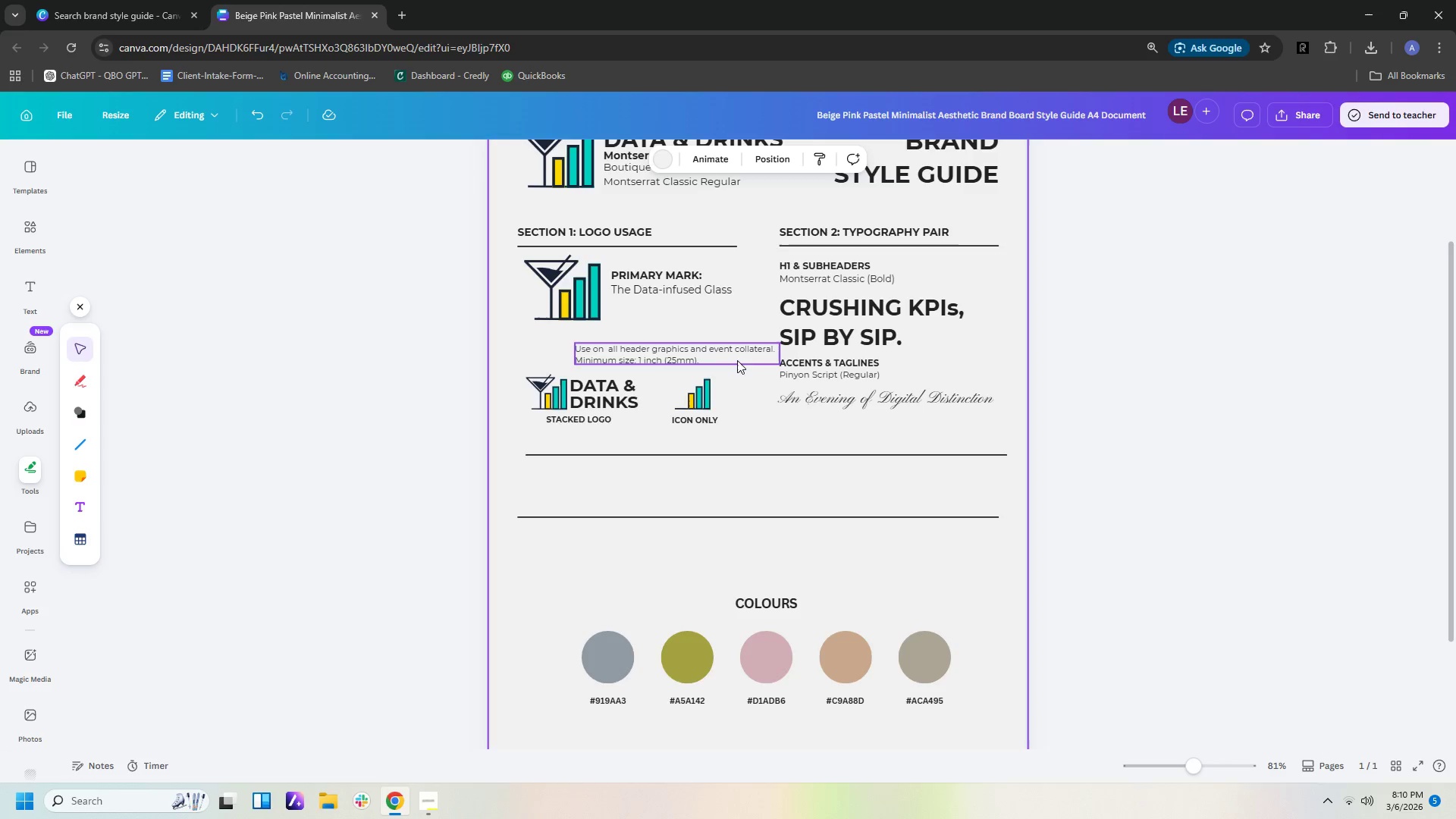 
left_click_drag(start_coordinate=[737, 356], to_coordinate=[691, 347])
 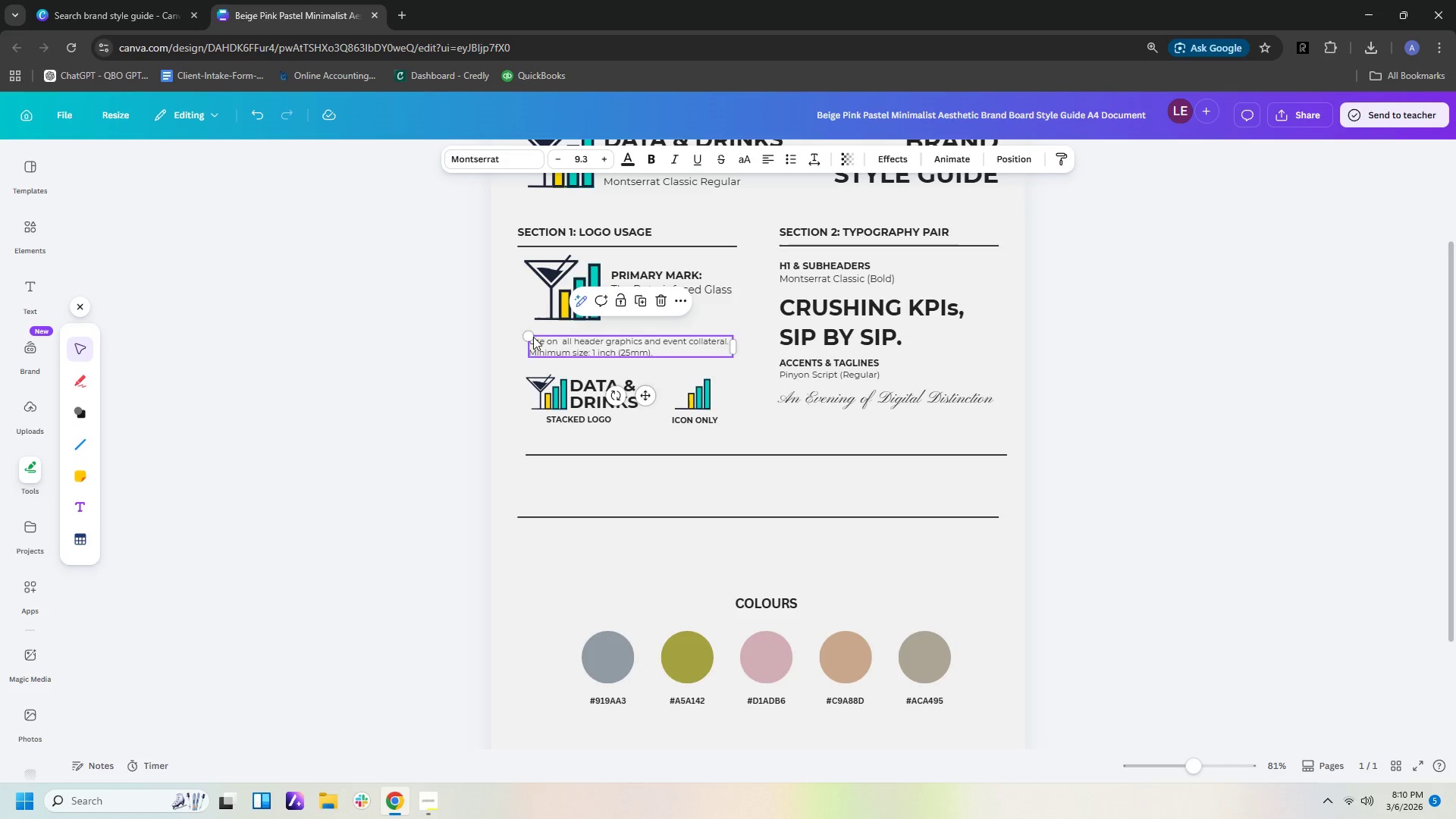 
left_click_drag(start_coordinate=[527, 332], to_coordinate=[515, 325])
 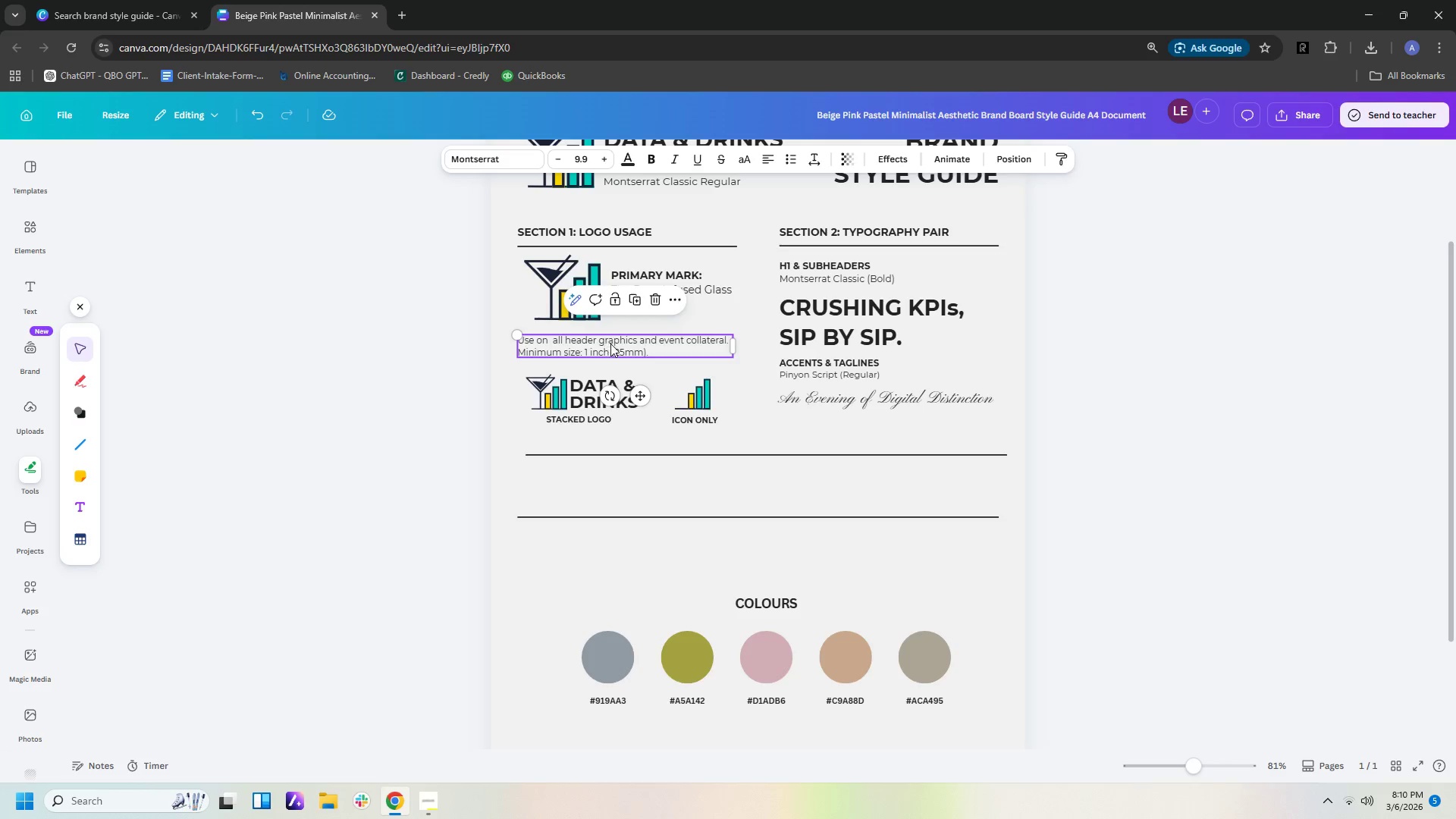 
left_click_drag(start_coordinate=[612, 344], to_coordinate=[617, 344])
 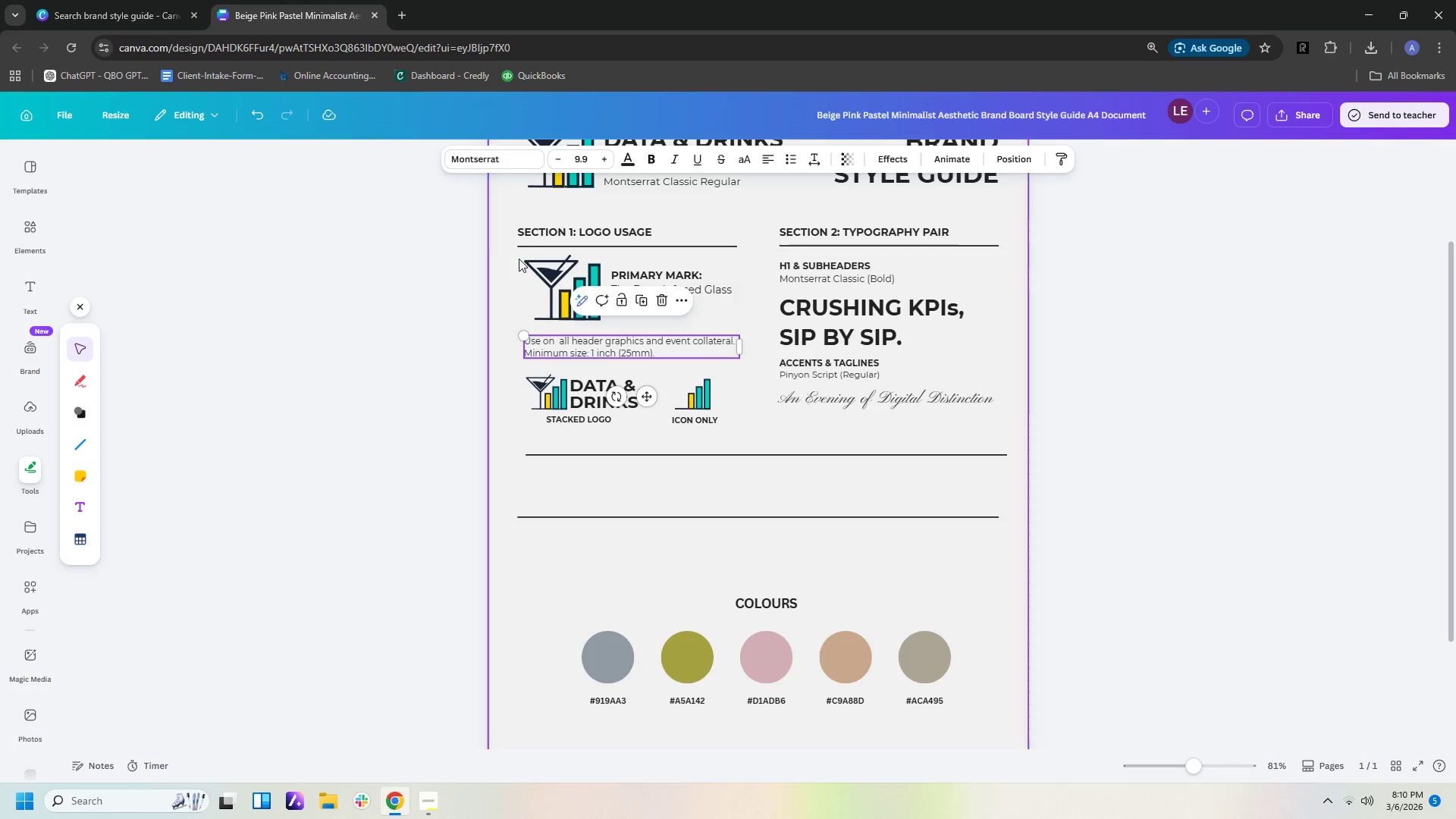 
left_click([530, 265])
 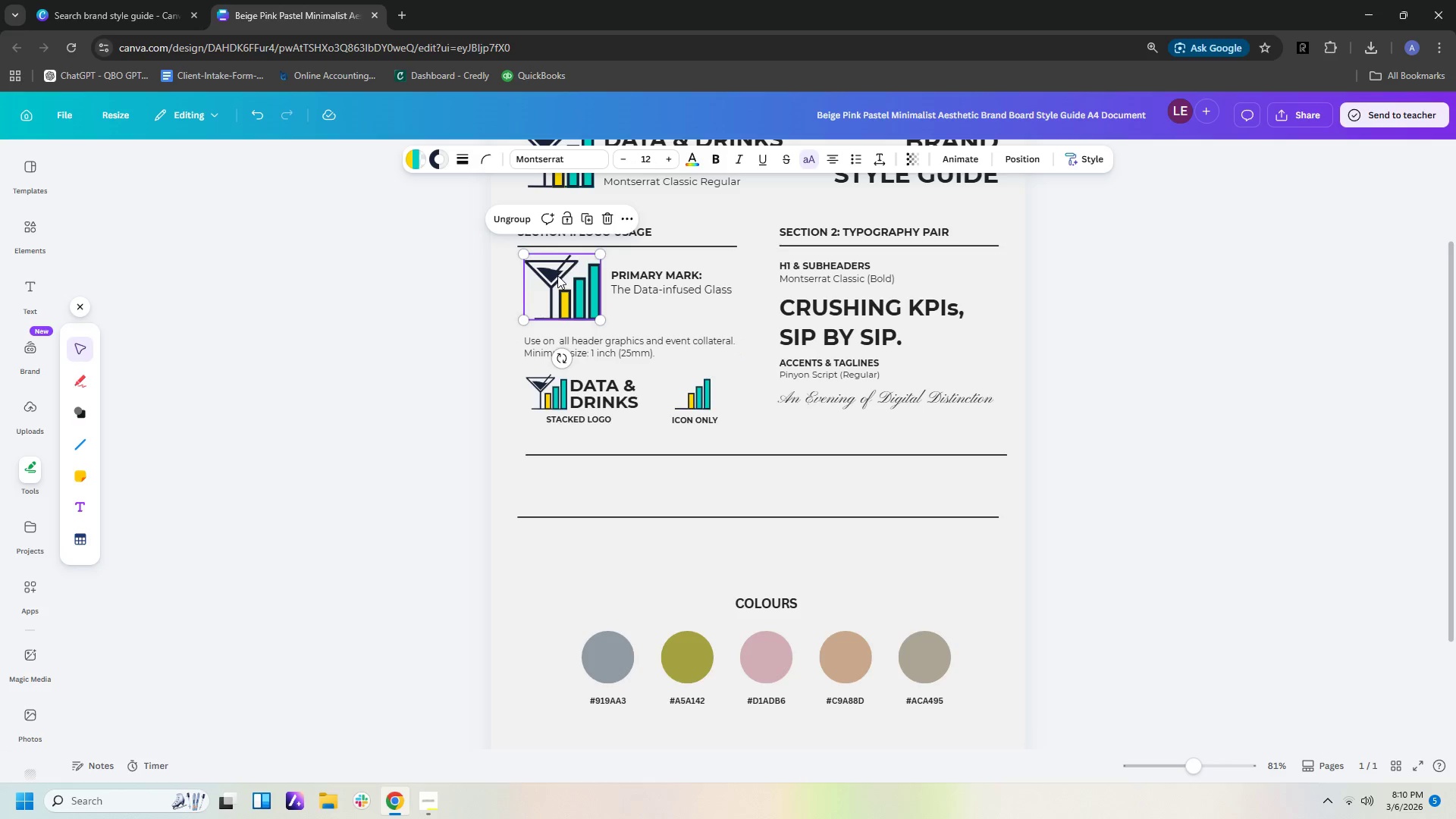 
left_click_drag(start_coordinate=[557, 275], to_coordinate=[551, 275])
 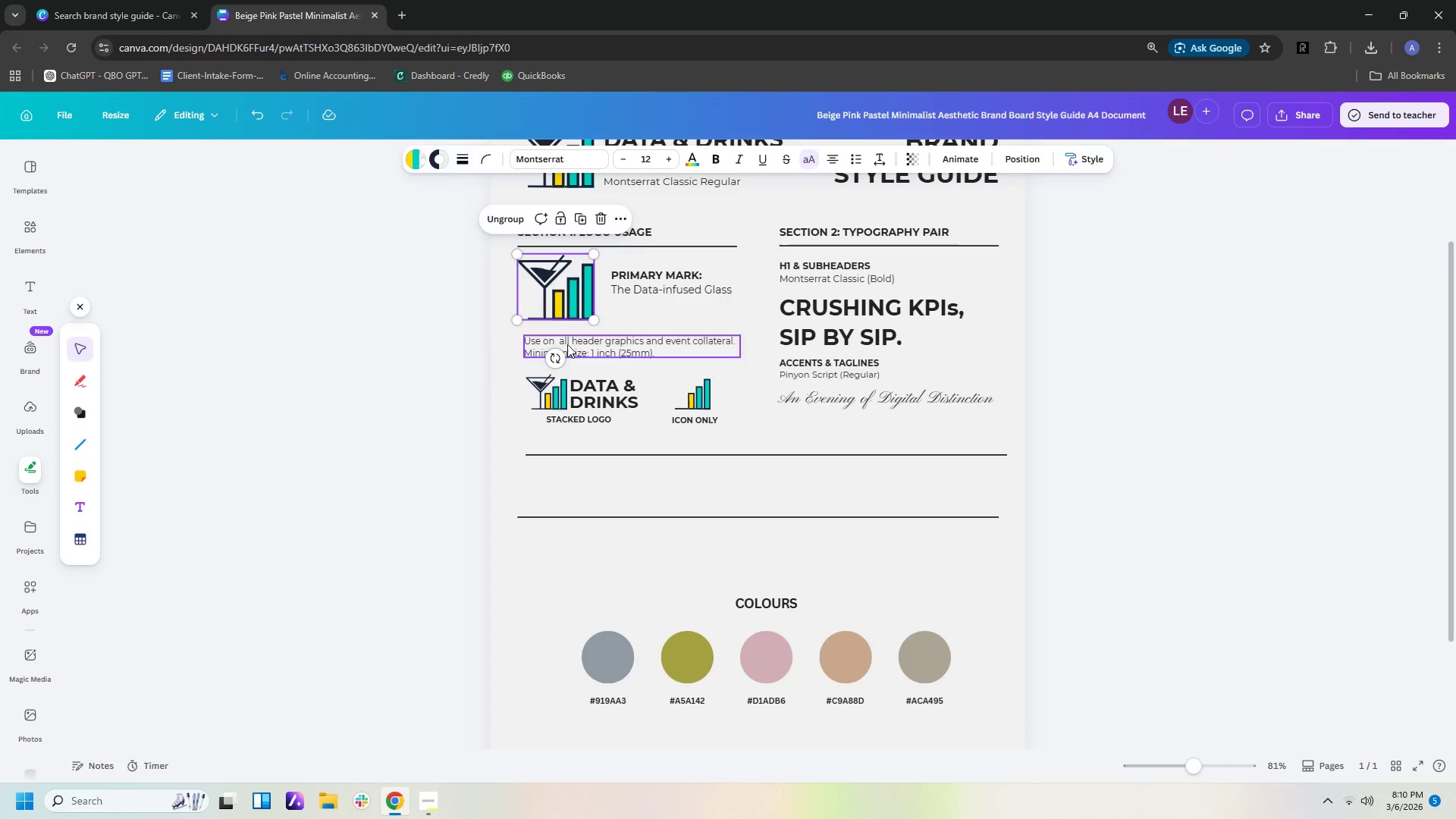 
left_click_drag(start_coordinate=[569, 344], to_coordinate=[560, 343])
 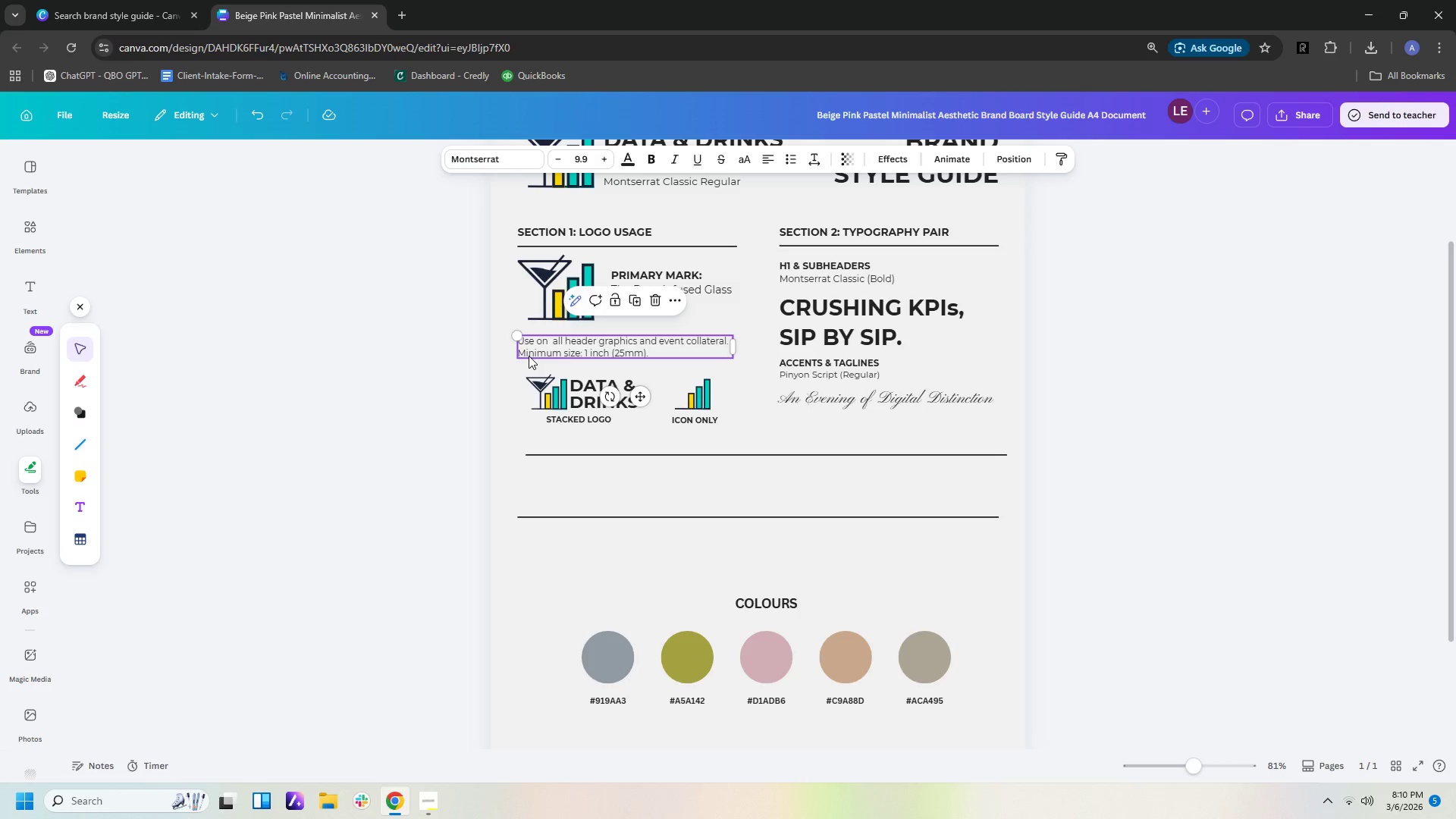 
left_click_drag(start_coordinate=[519, 336], to_coordinate=[506, 328])
 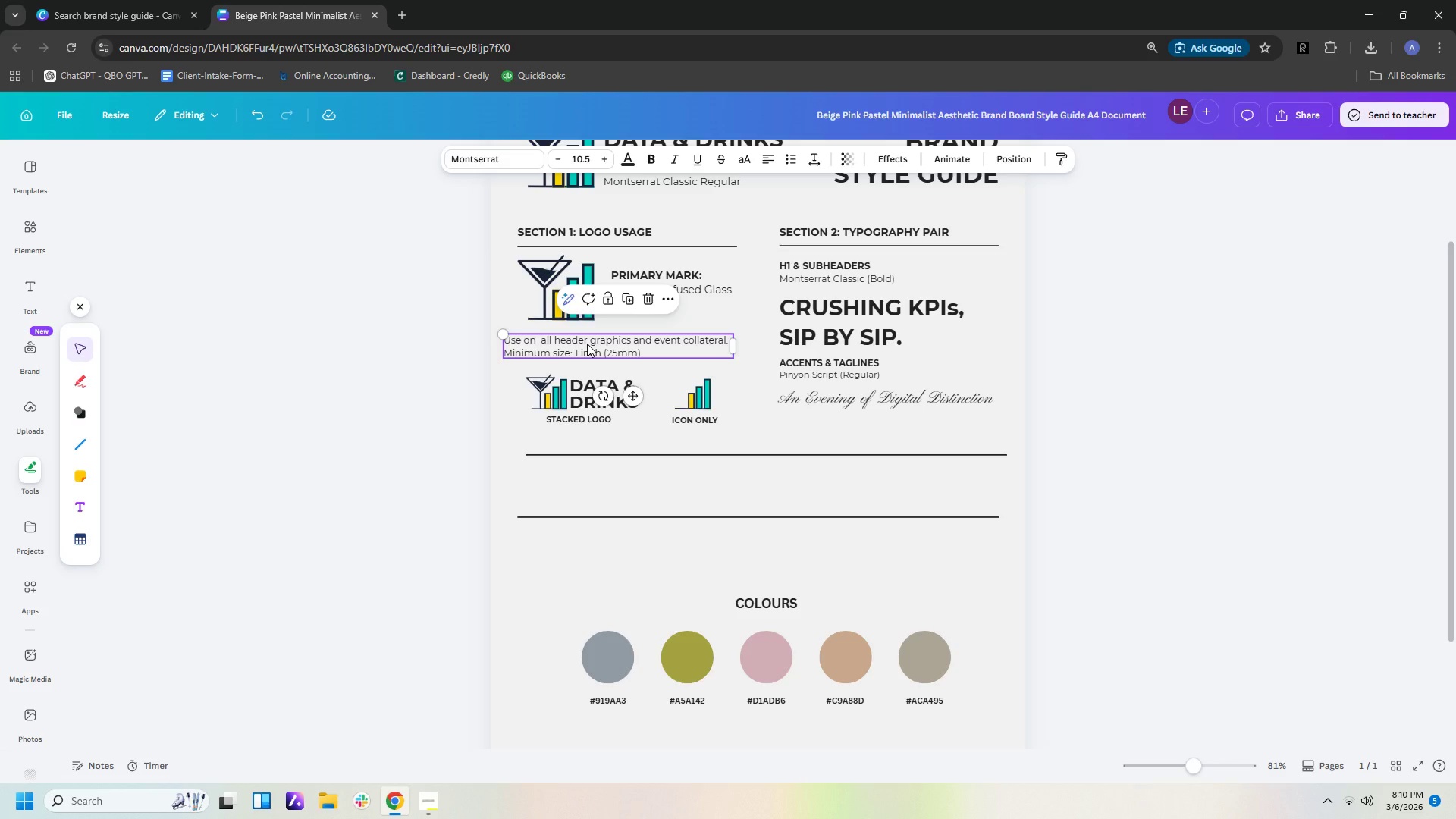 
left_click_drag(start_coordinate=[587, 344], to_coordinate=[607, 344])
 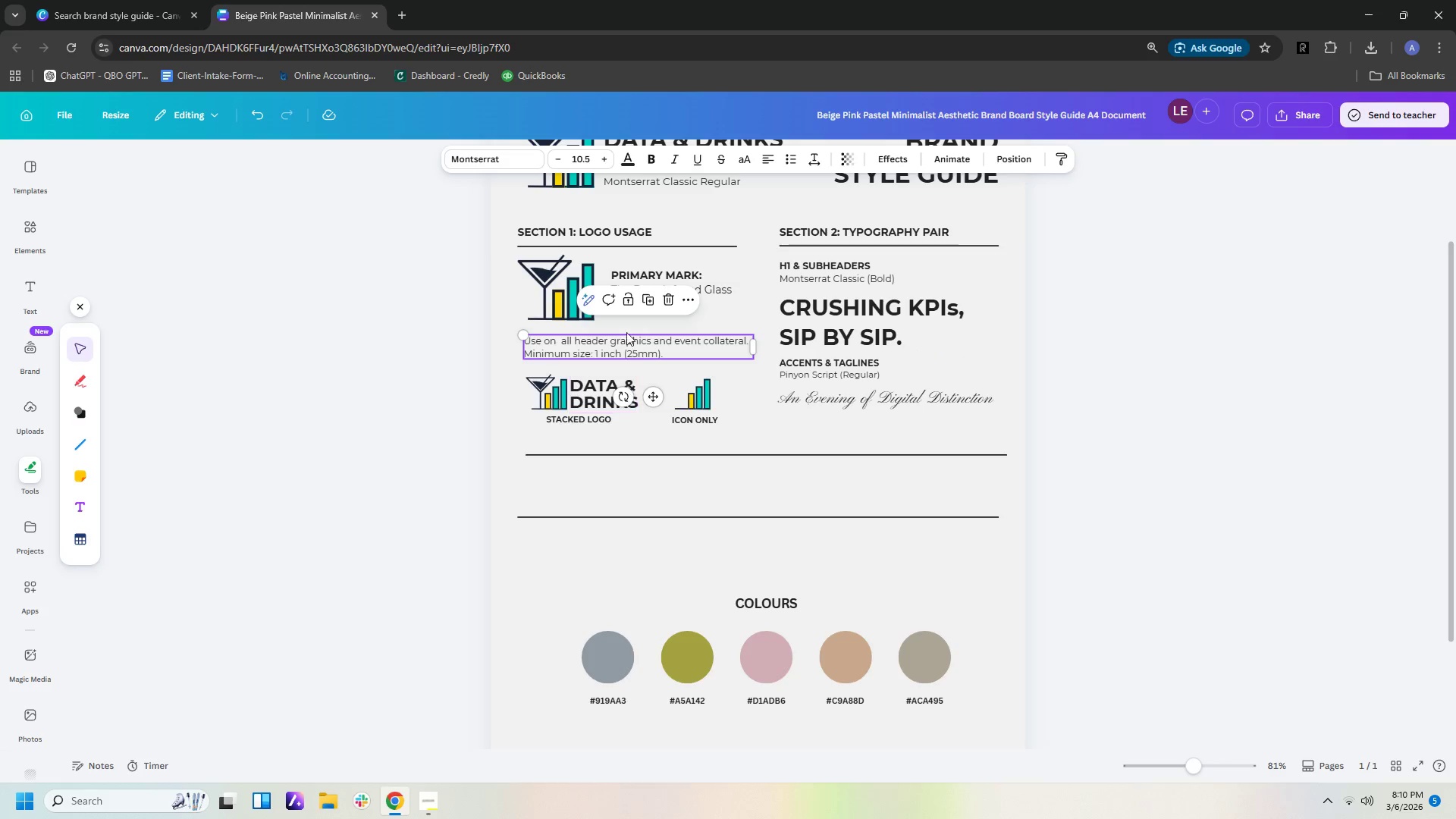 
left_click([598, 239])
 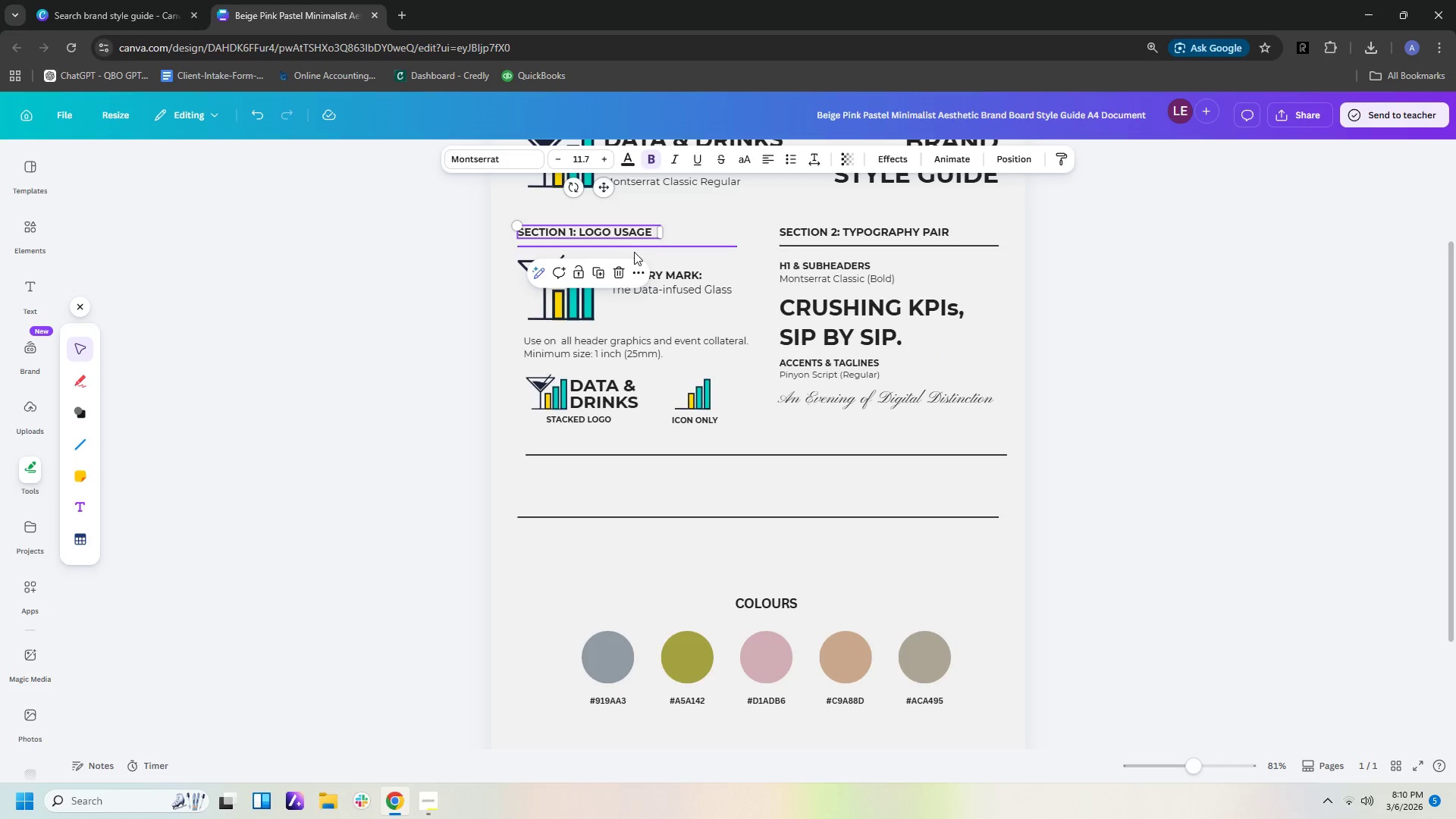 
key(Control+C)
 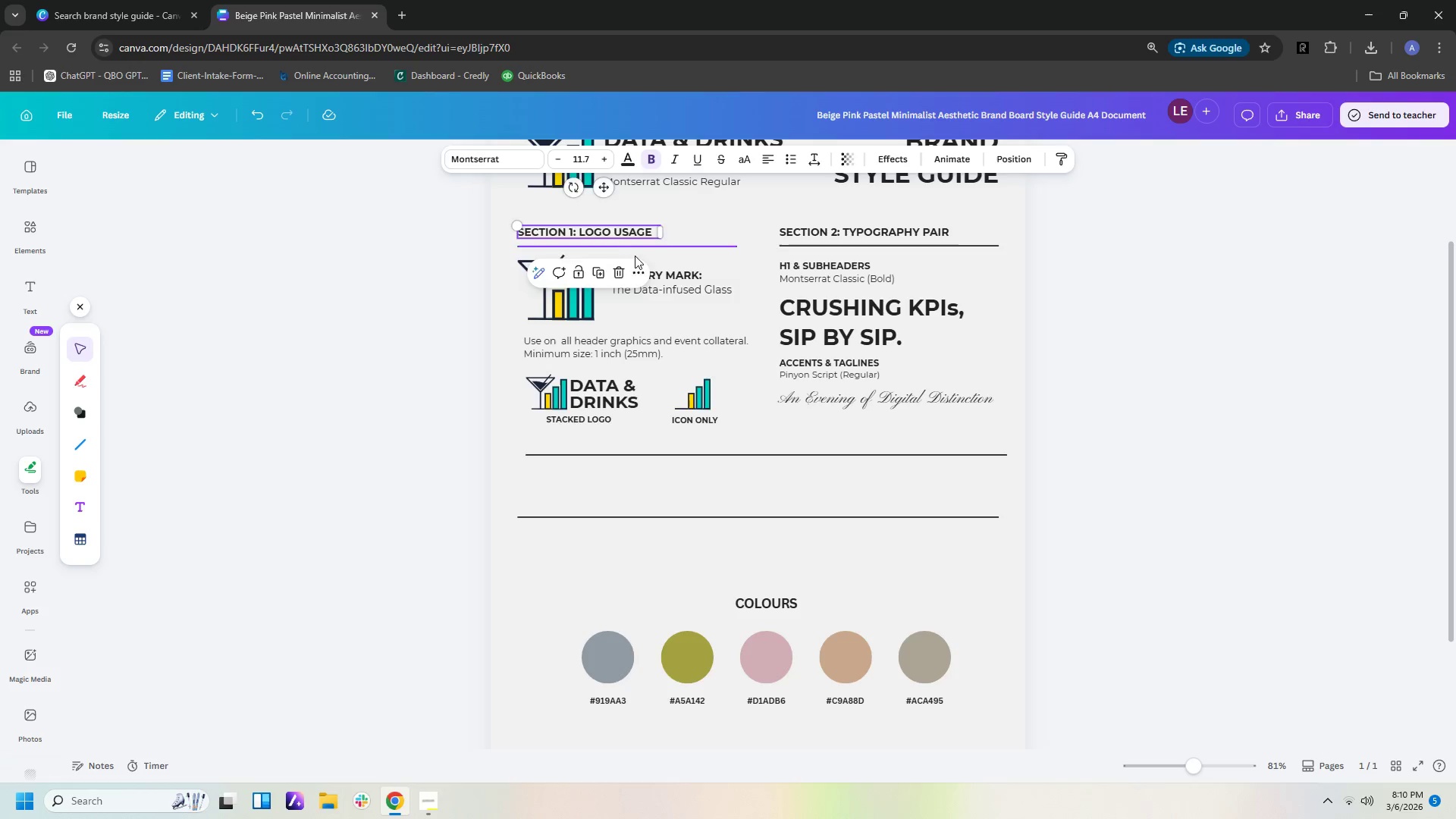 
key(Control+V)
 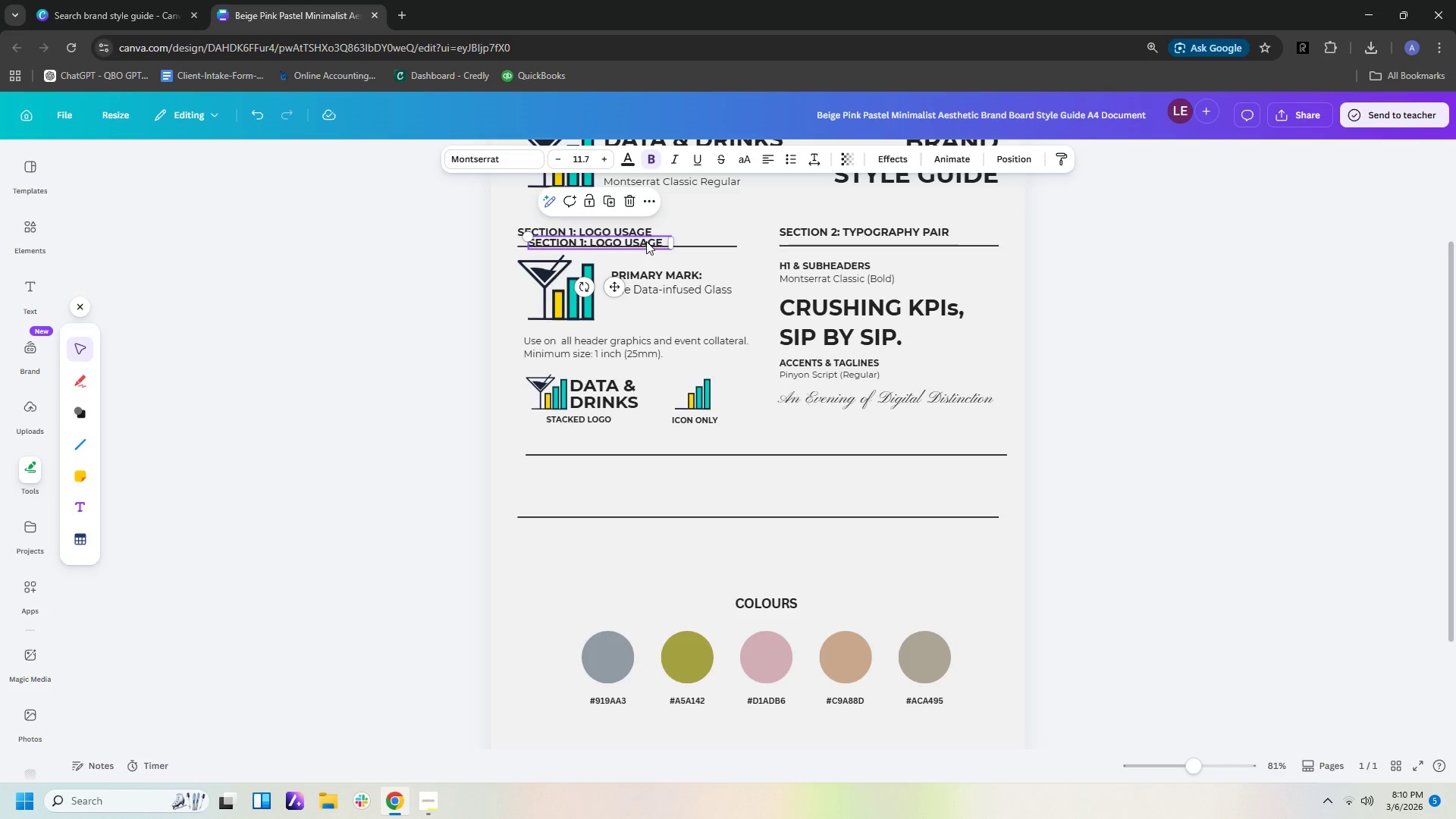 
left_click_drag(start_coordinate=[646, 241], to_coordinate=[645, 438])
 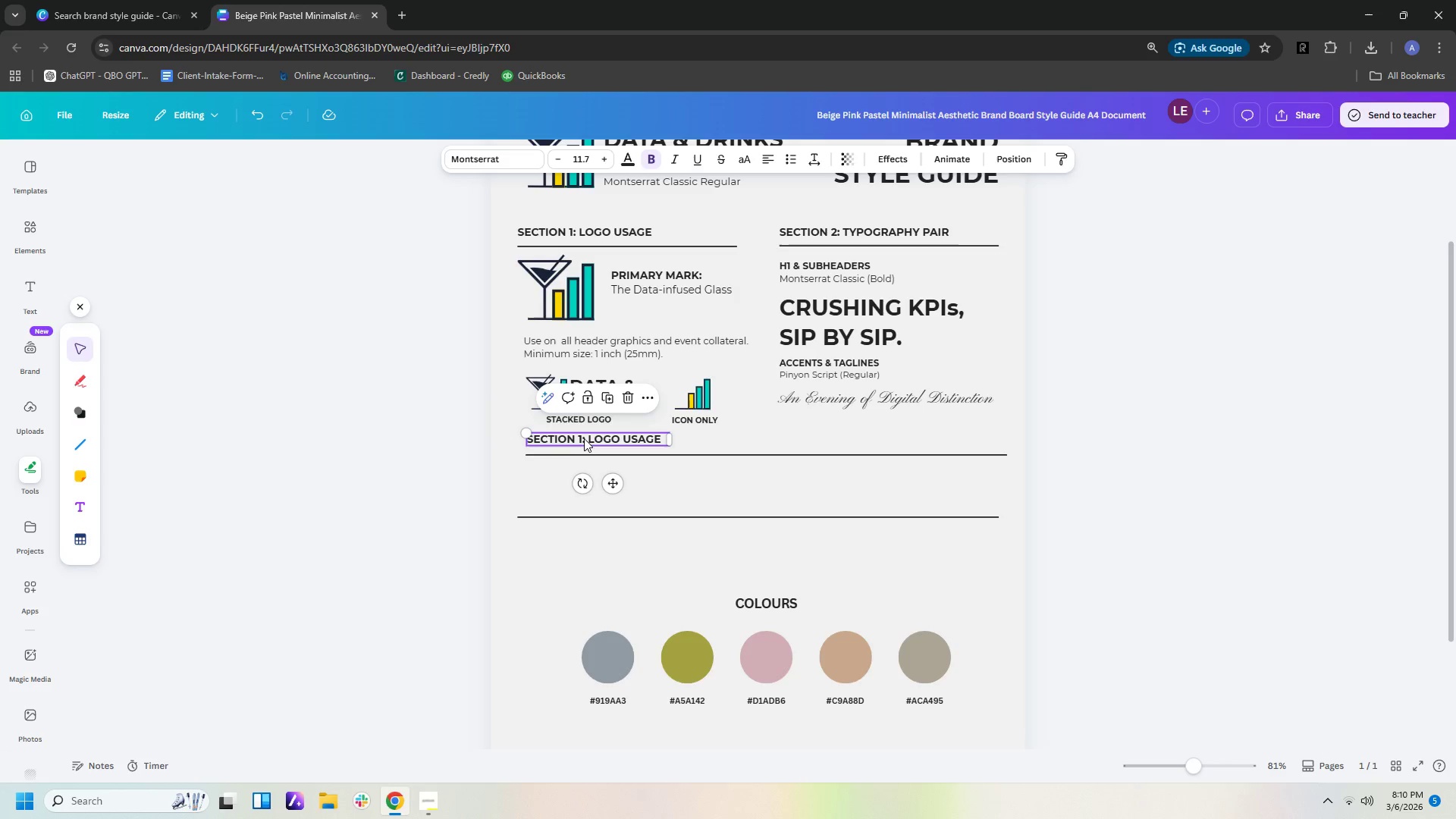 
left_click([581, 438])
 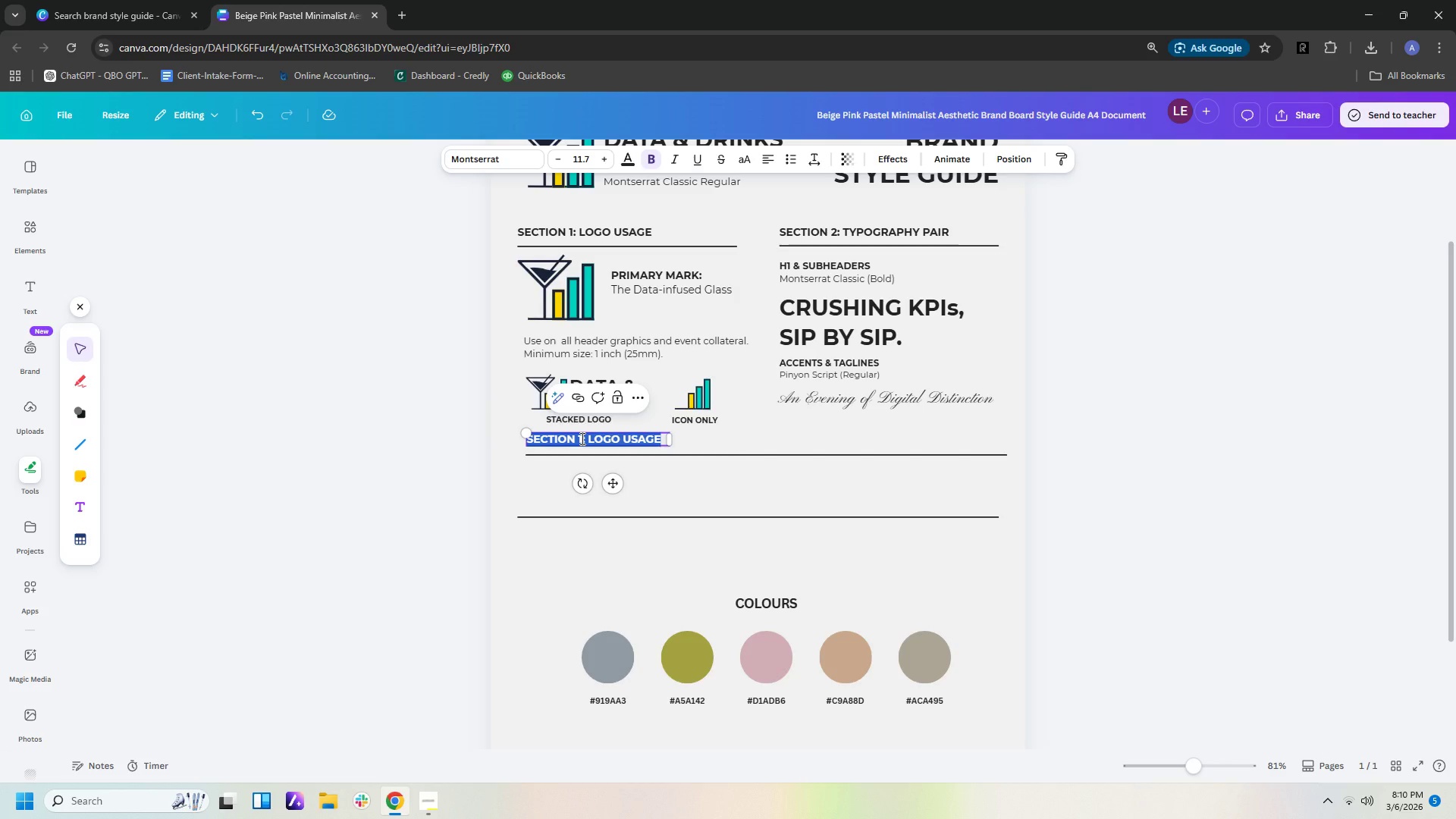 
left_click([581, 438])
 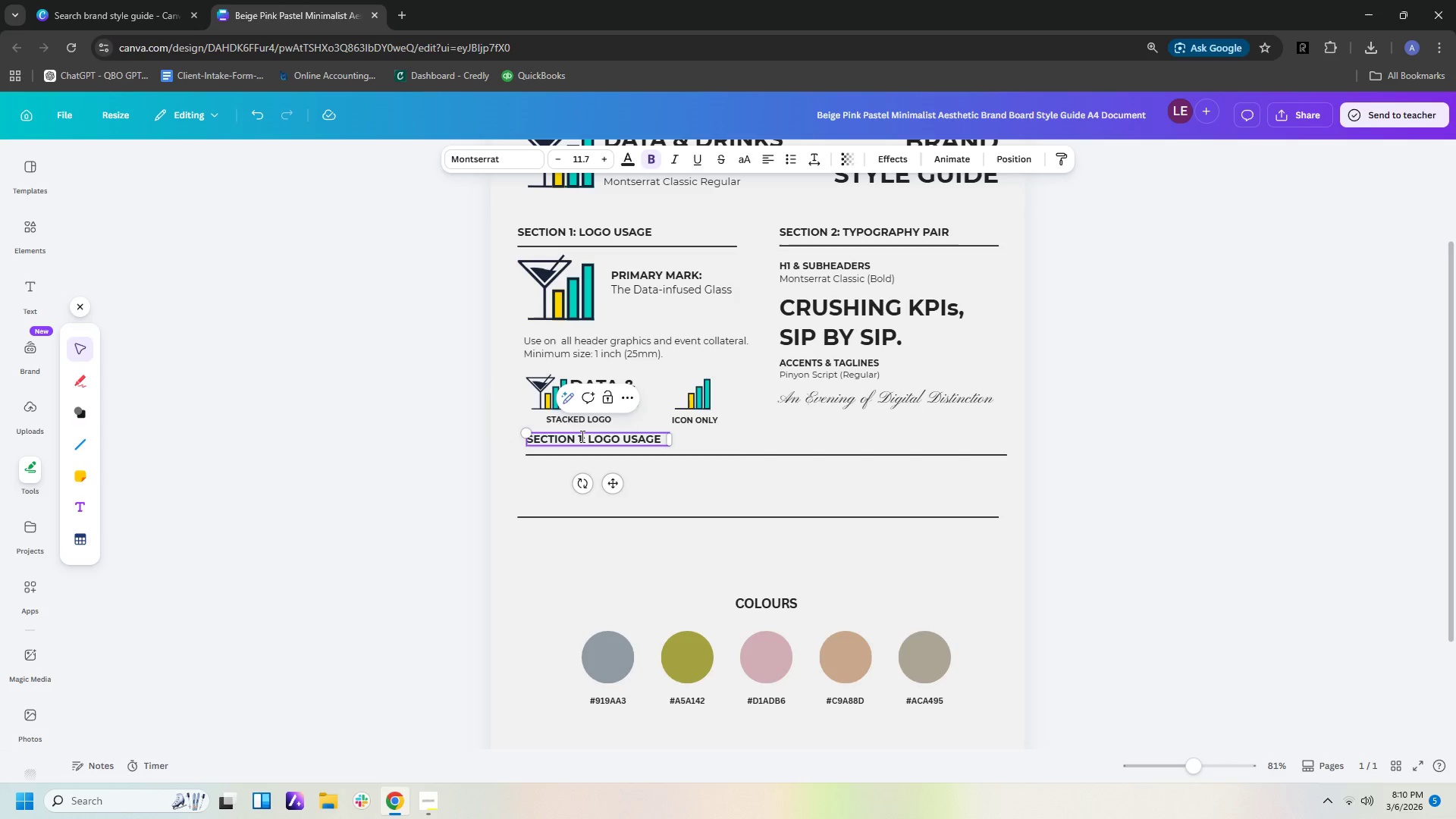 
key(Backspace)
 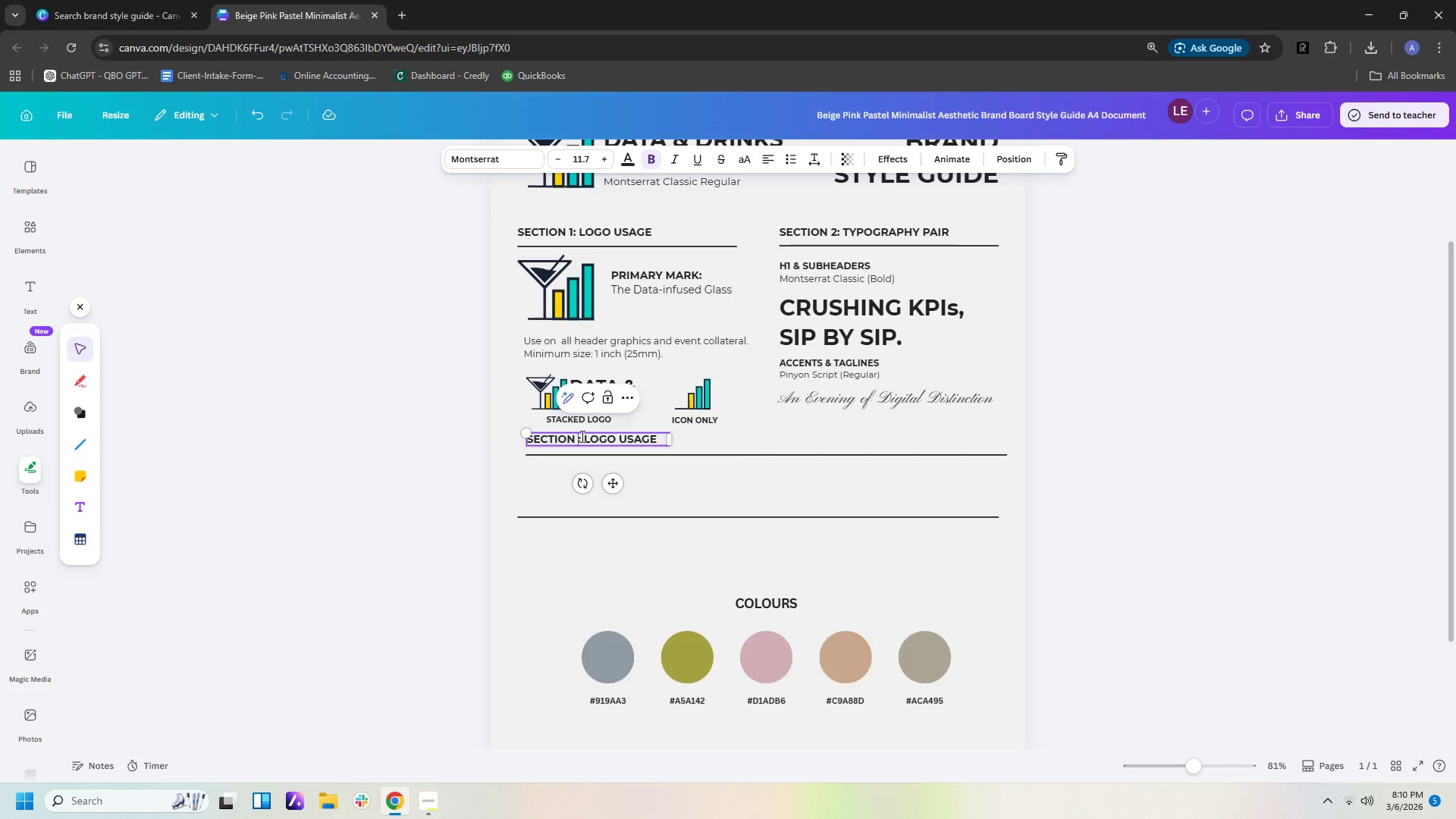 
key(3)
 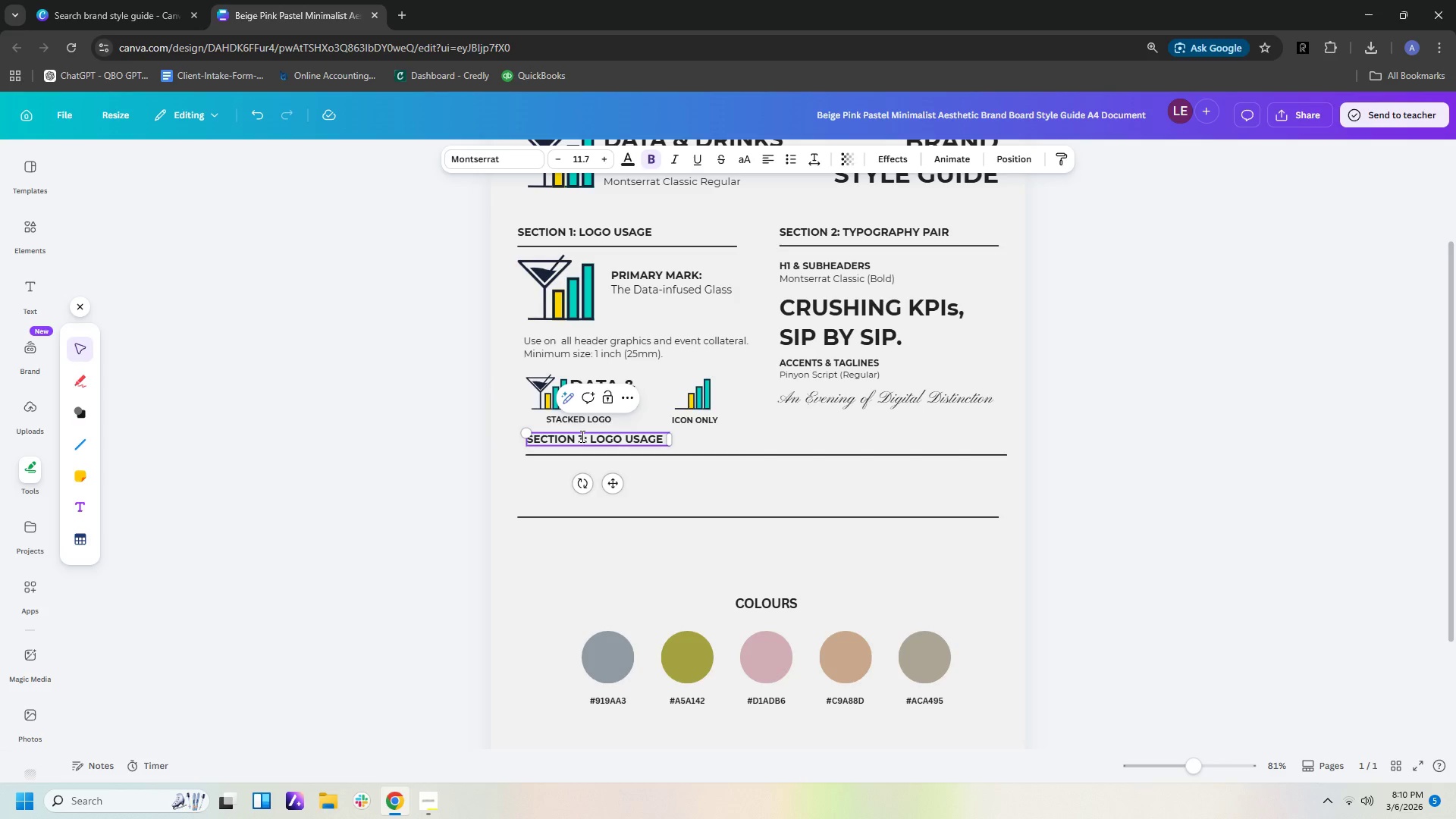 
key(ArrowRight)
 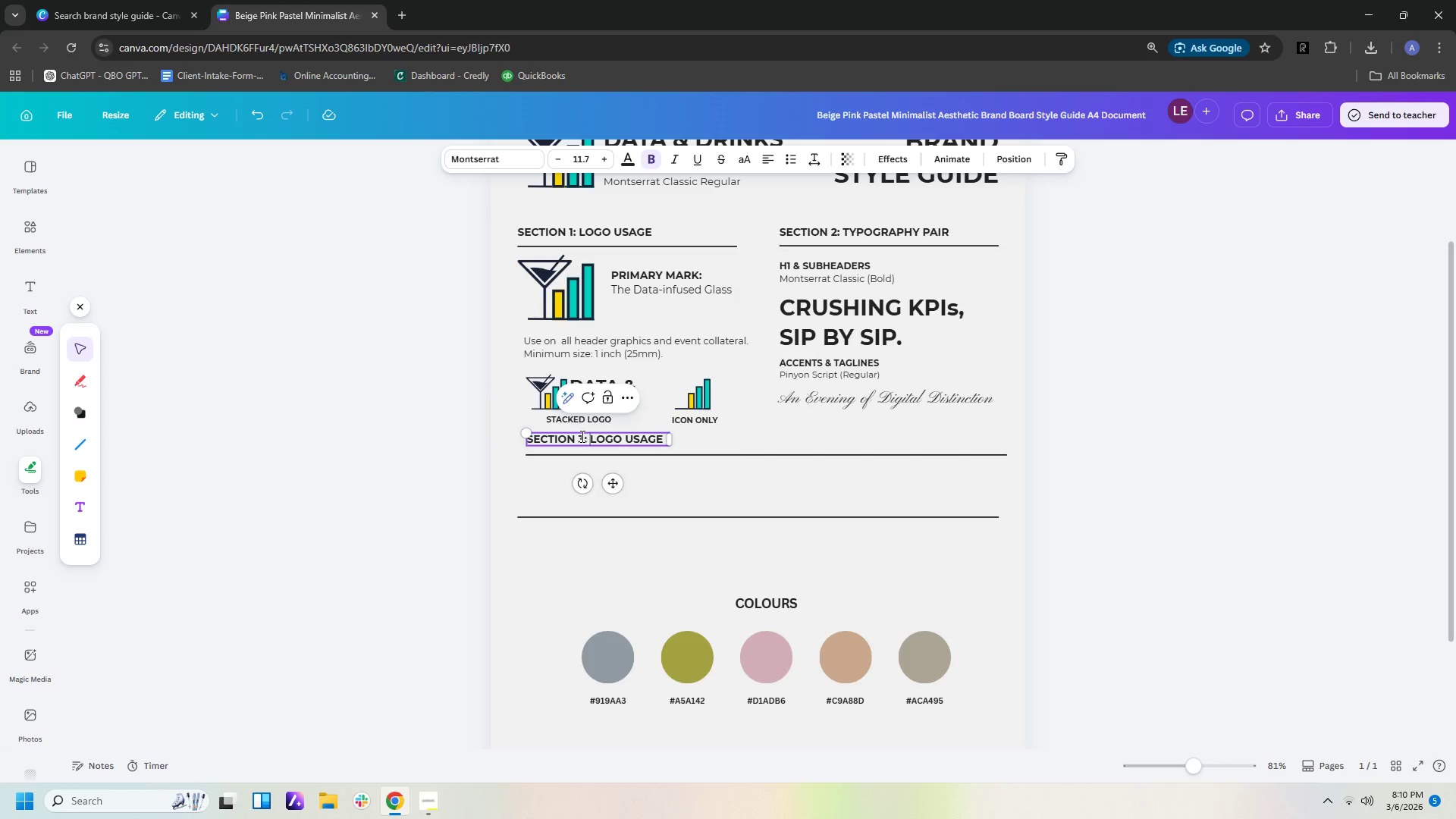 
key(ArrowRight)
 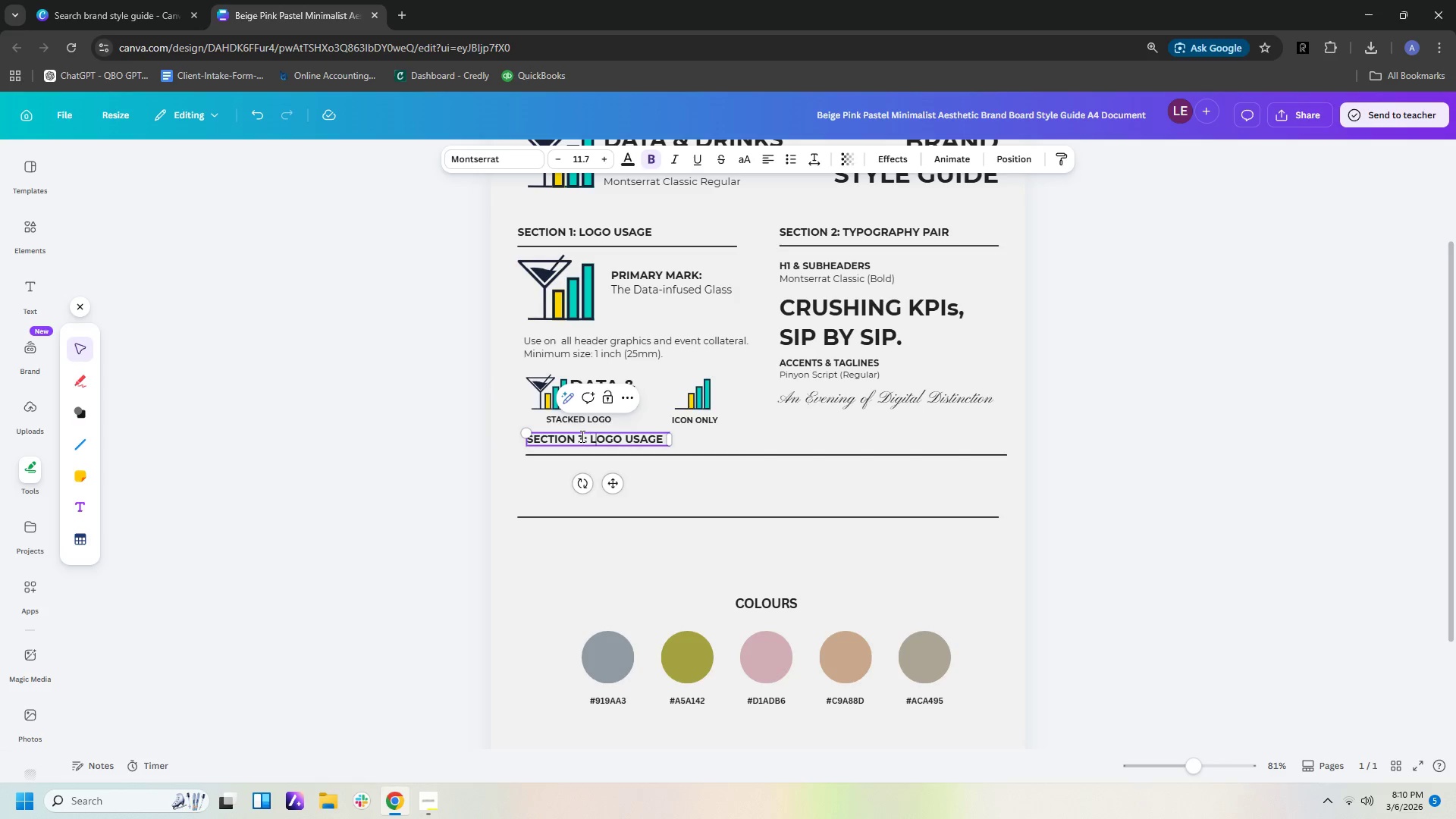 
key(ArrowRight)
 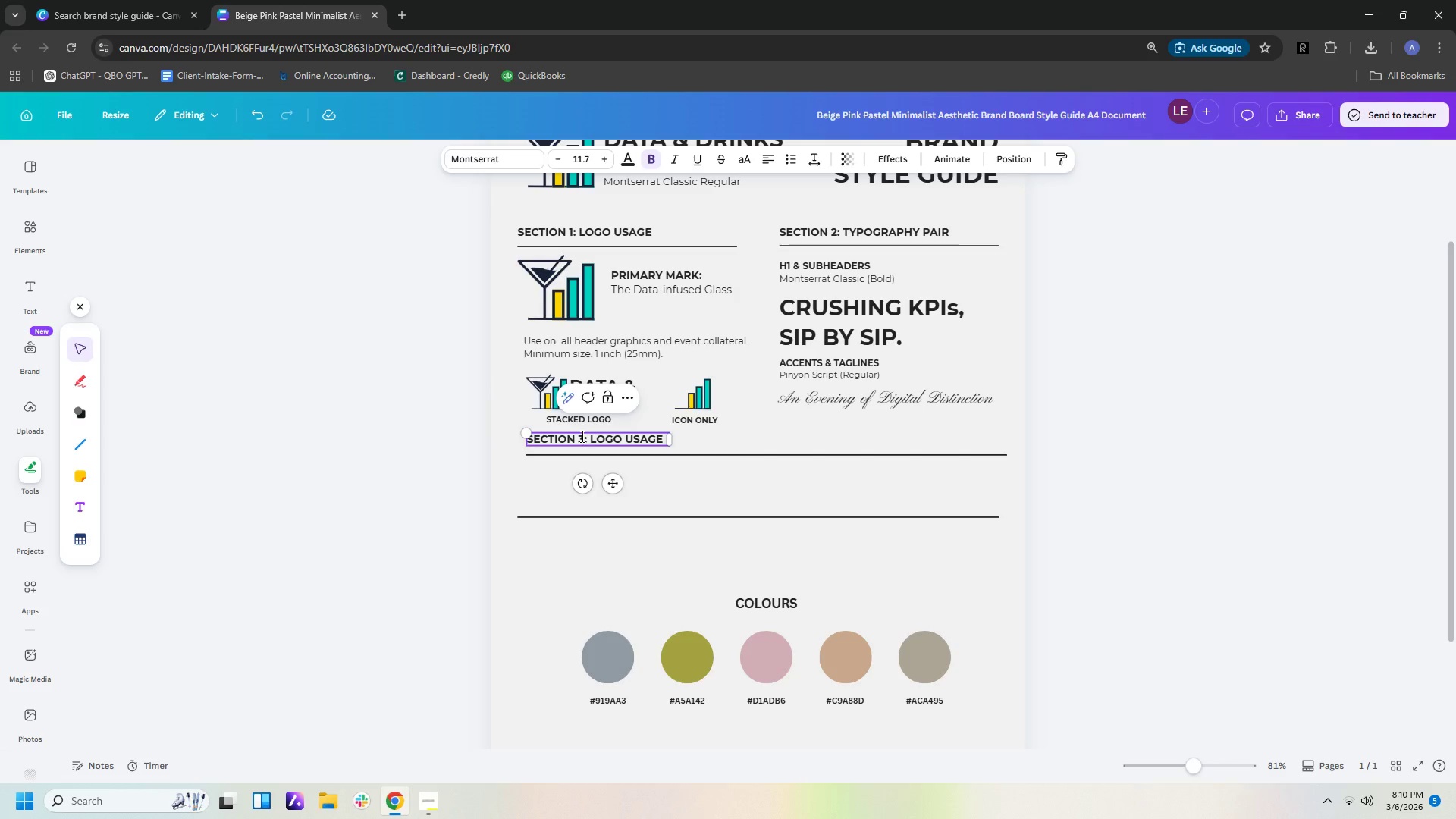 
key(ArrowLeft)
 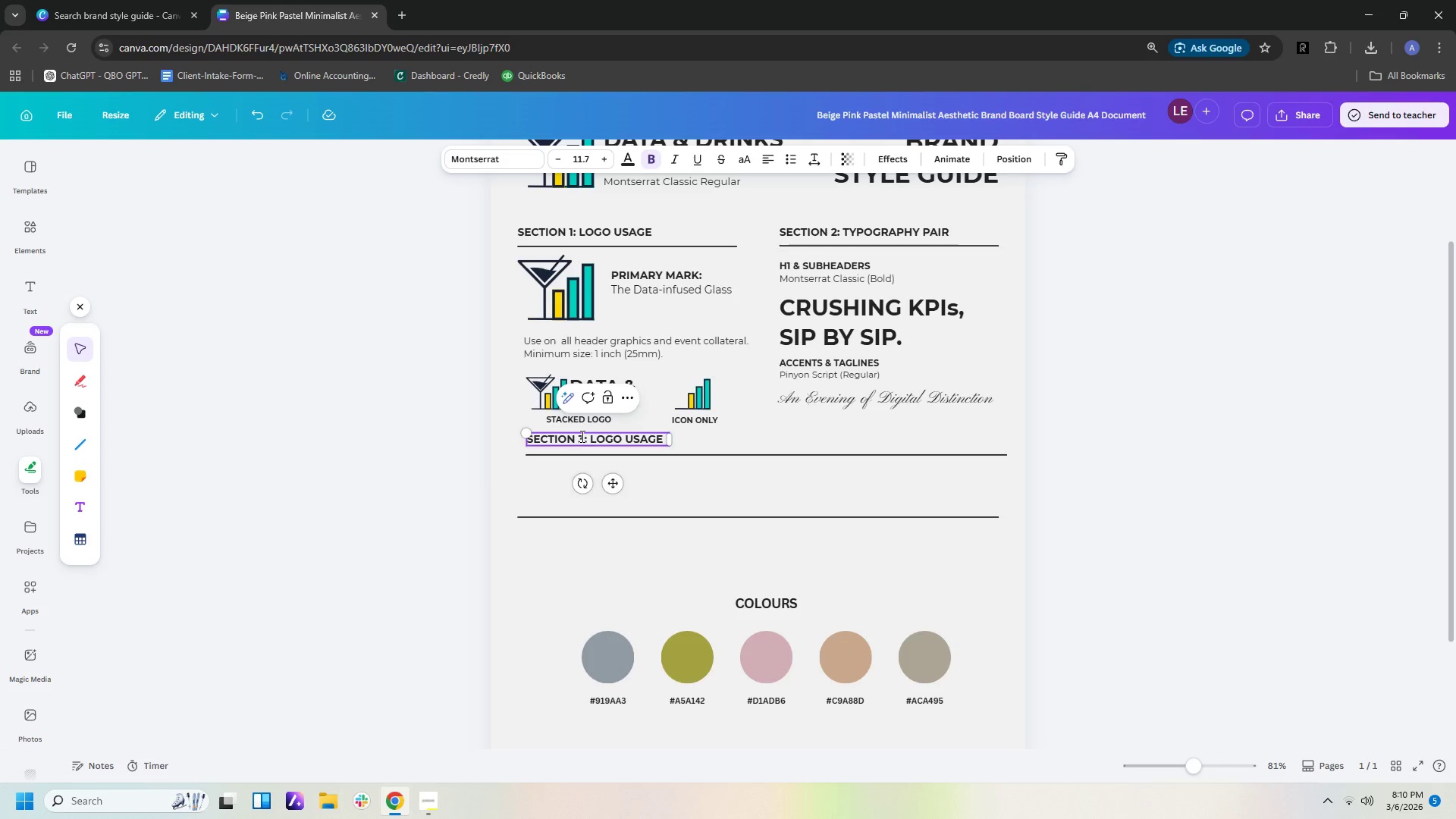 
type([Delete][Delete][Delete][Delete][Delete][Delete][Delete][Delete][Delete][Delete]COLOR PALETTE)
 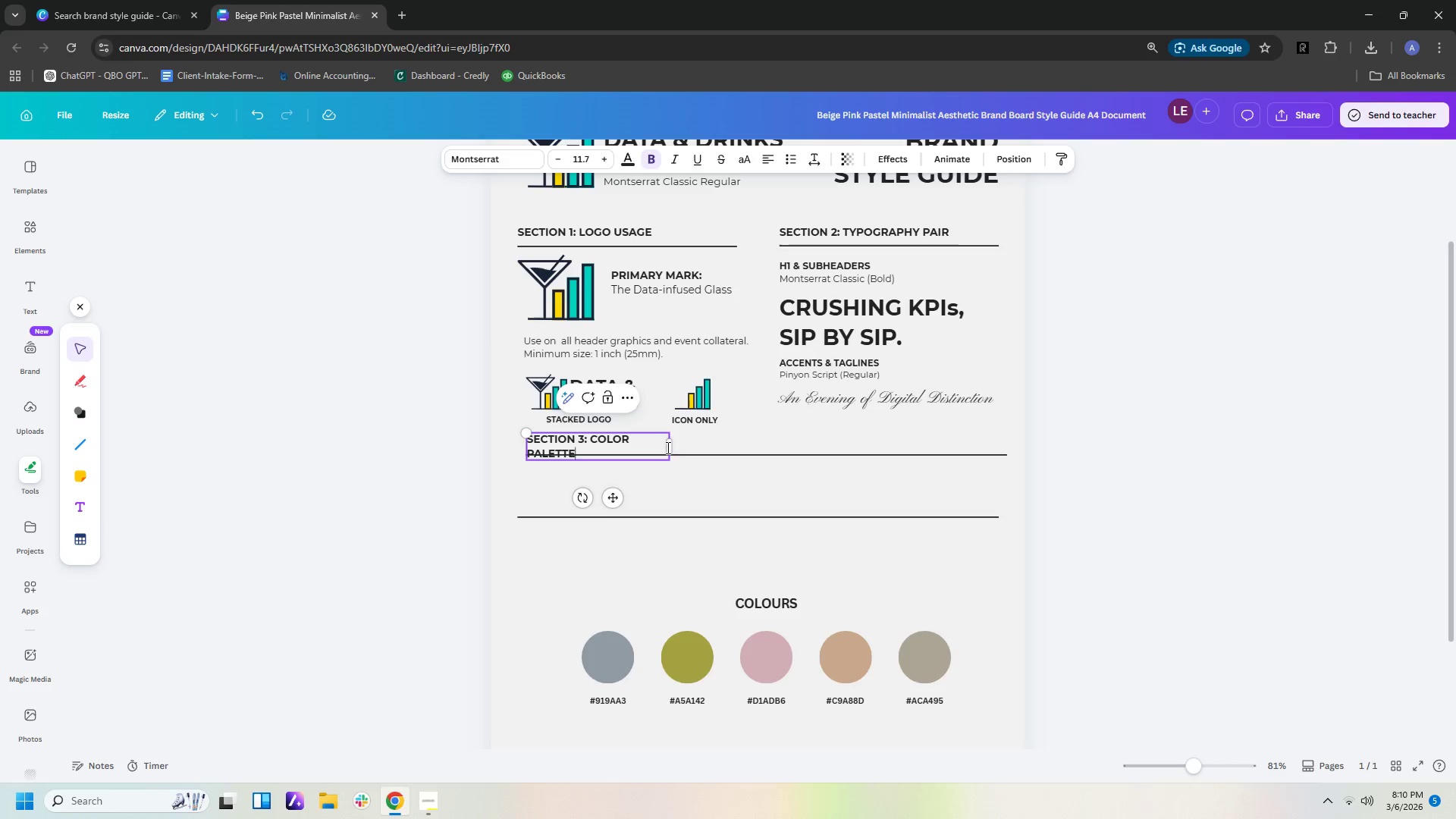 
left_click_drag(start_coordinate=[670, 447], to_coordinate=[696, 447])
 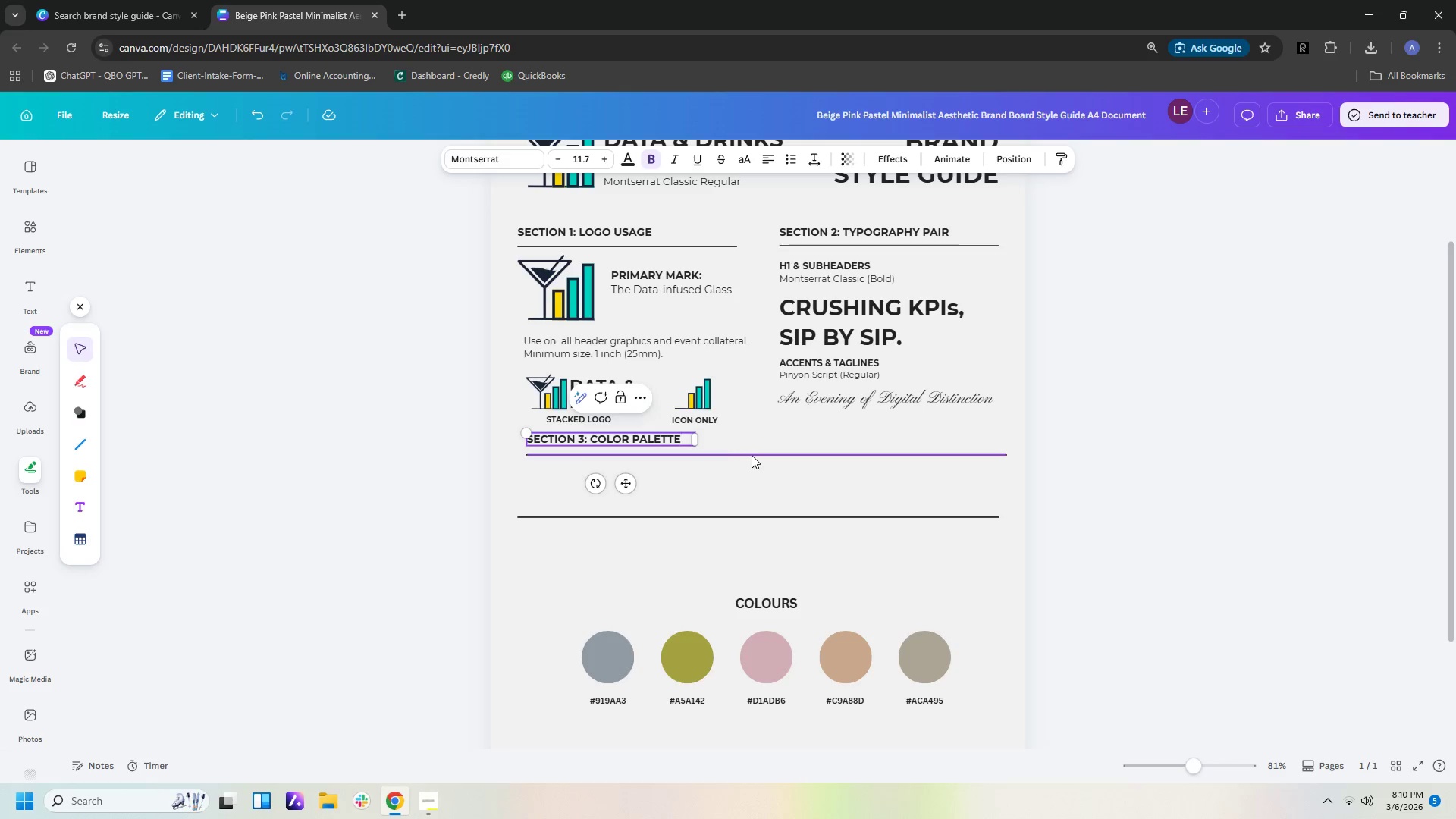 
left_click([752, 455])
 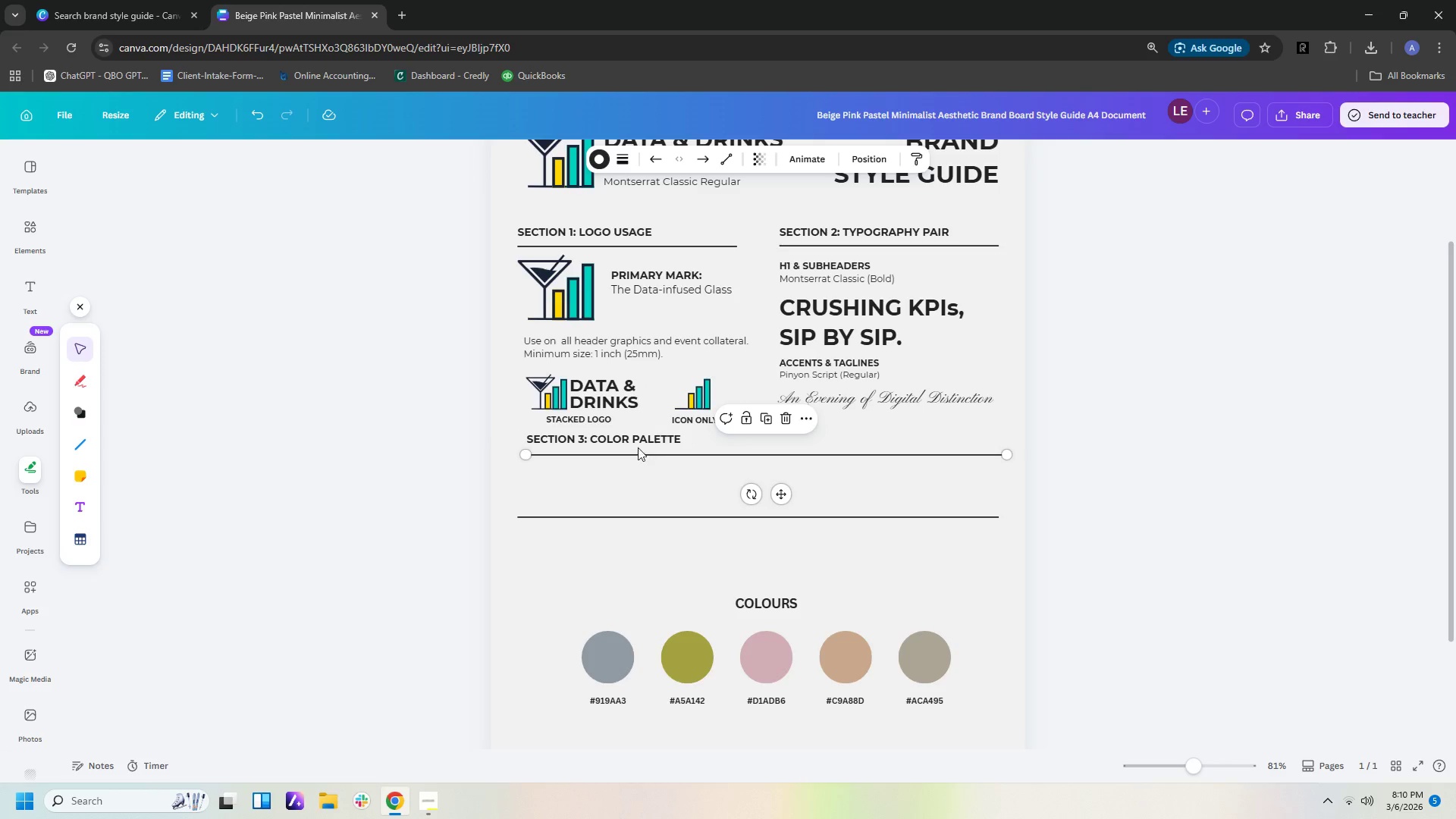 
left_click_drag(start_coordinate=[637, 441], to_coordinate=[636, 446])
 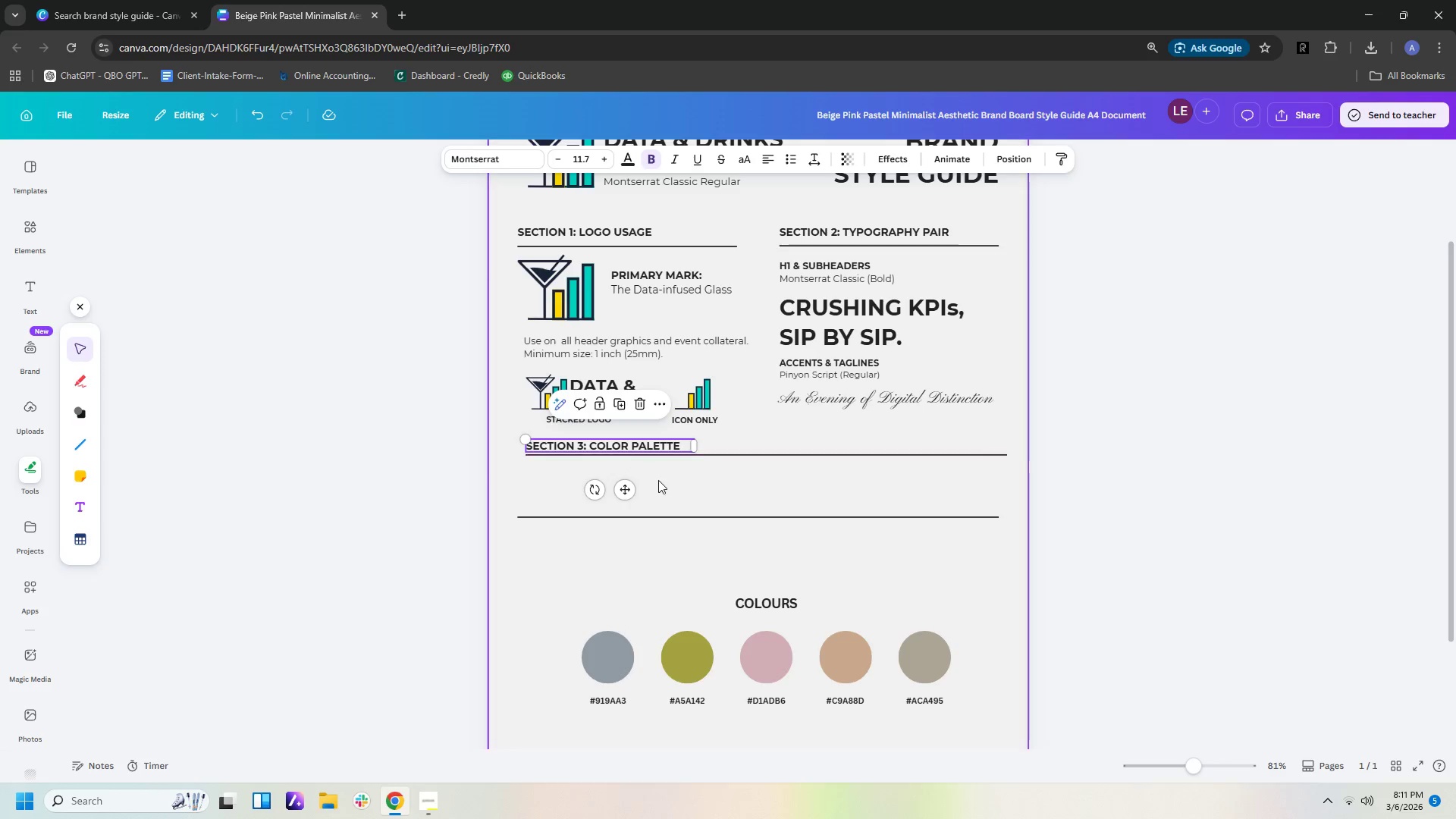 
left_click([658, 480])
 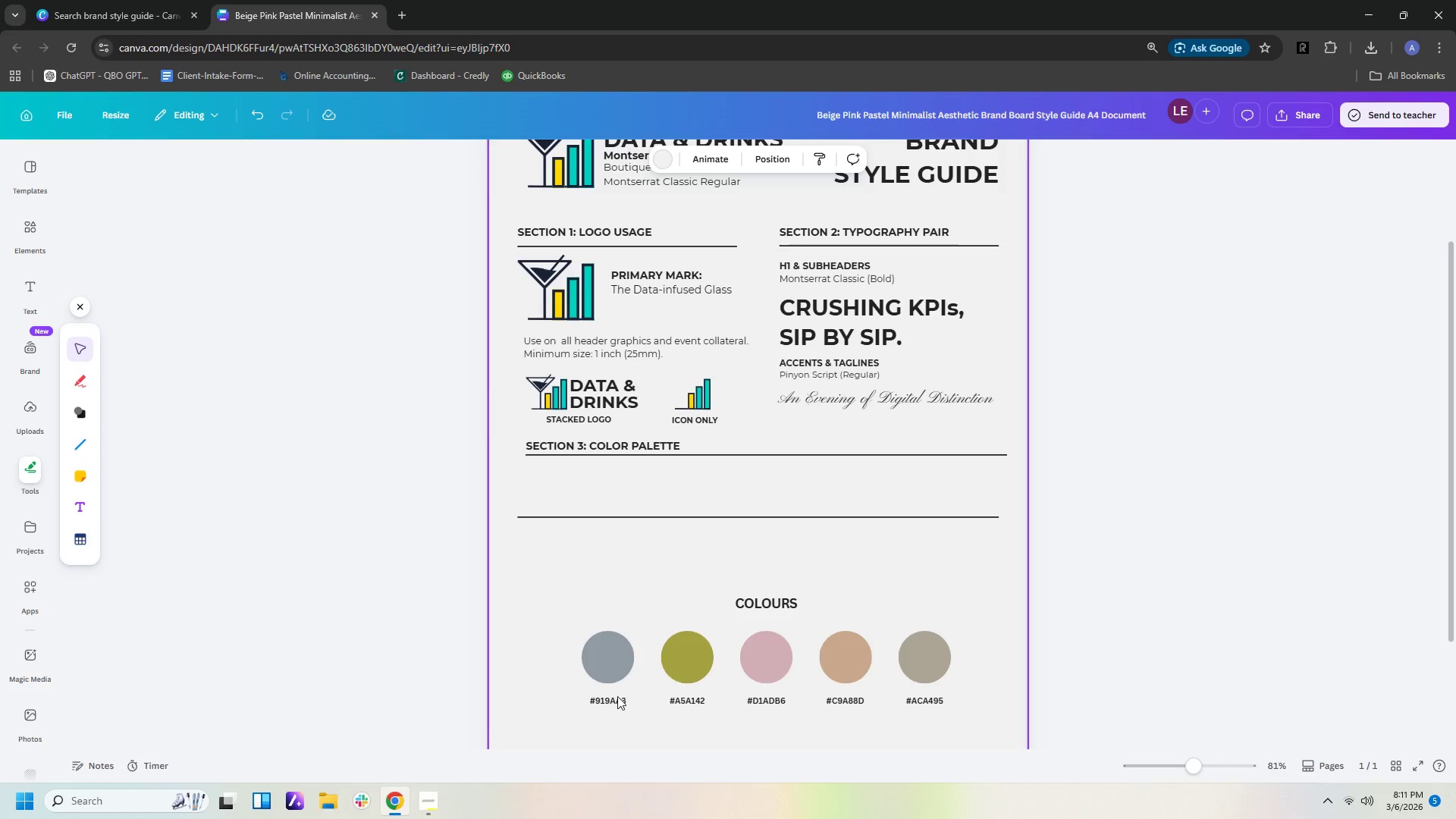 
left_click_drag(start_coordinate=[509, 639], to_coordinate=[996, 715])
 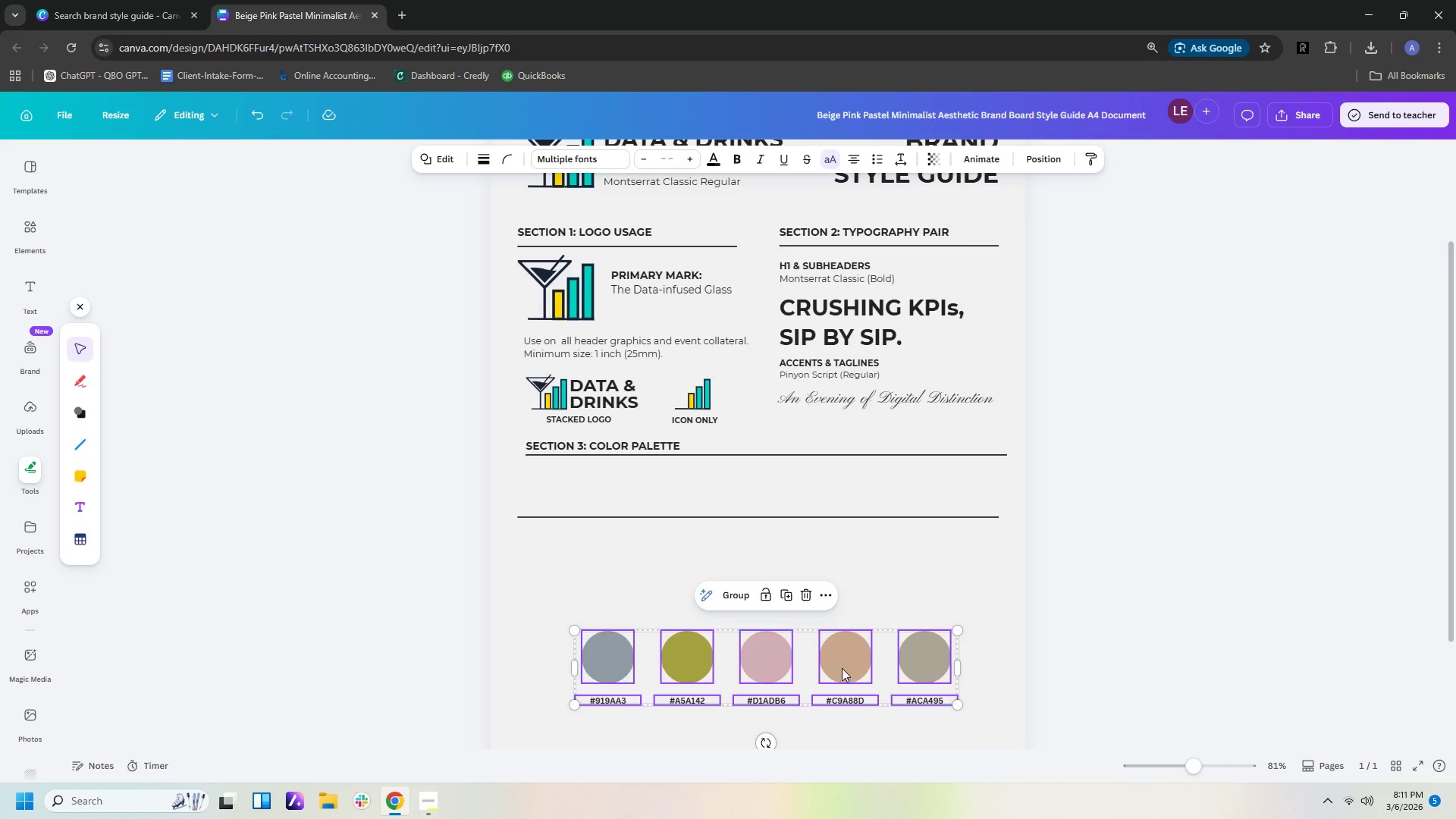 
left_click_drag(start_coordinate=[842, 668], to_coordinate=[831, 504])
 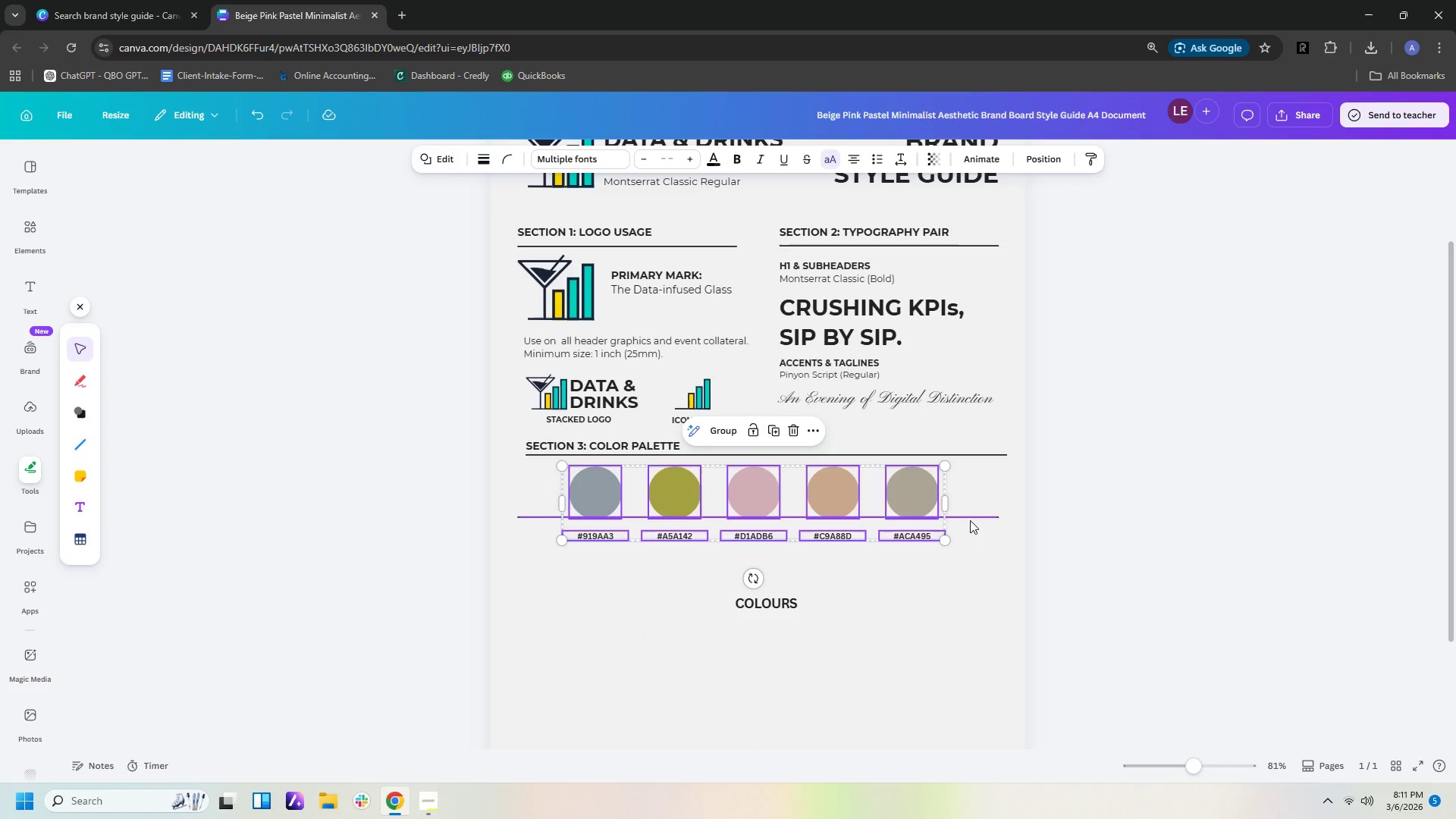 
left_click_drag(start_coordinate=[971, 517], to_coordinate=[972, 570])
 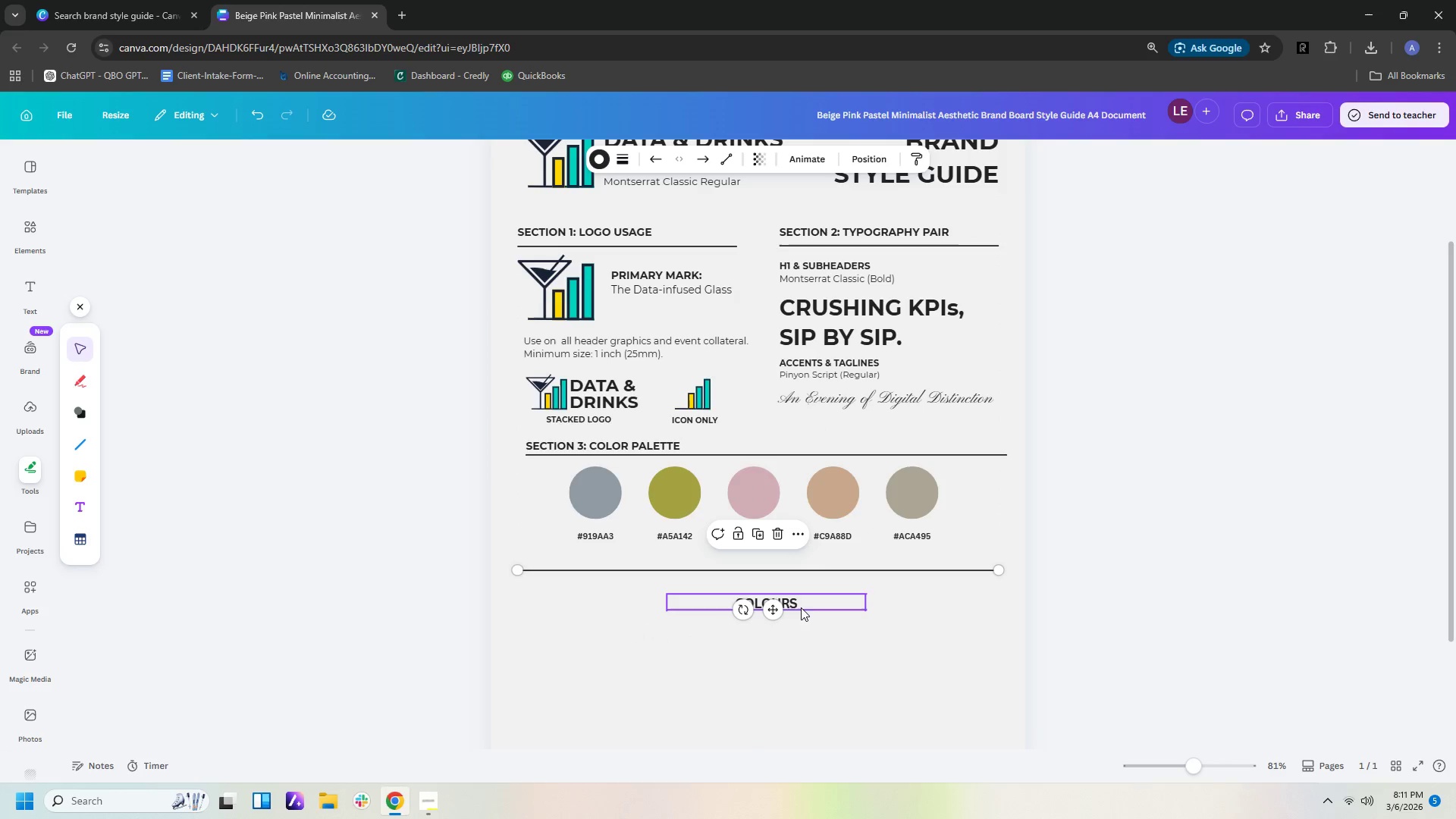 
left_click([795, 604])
 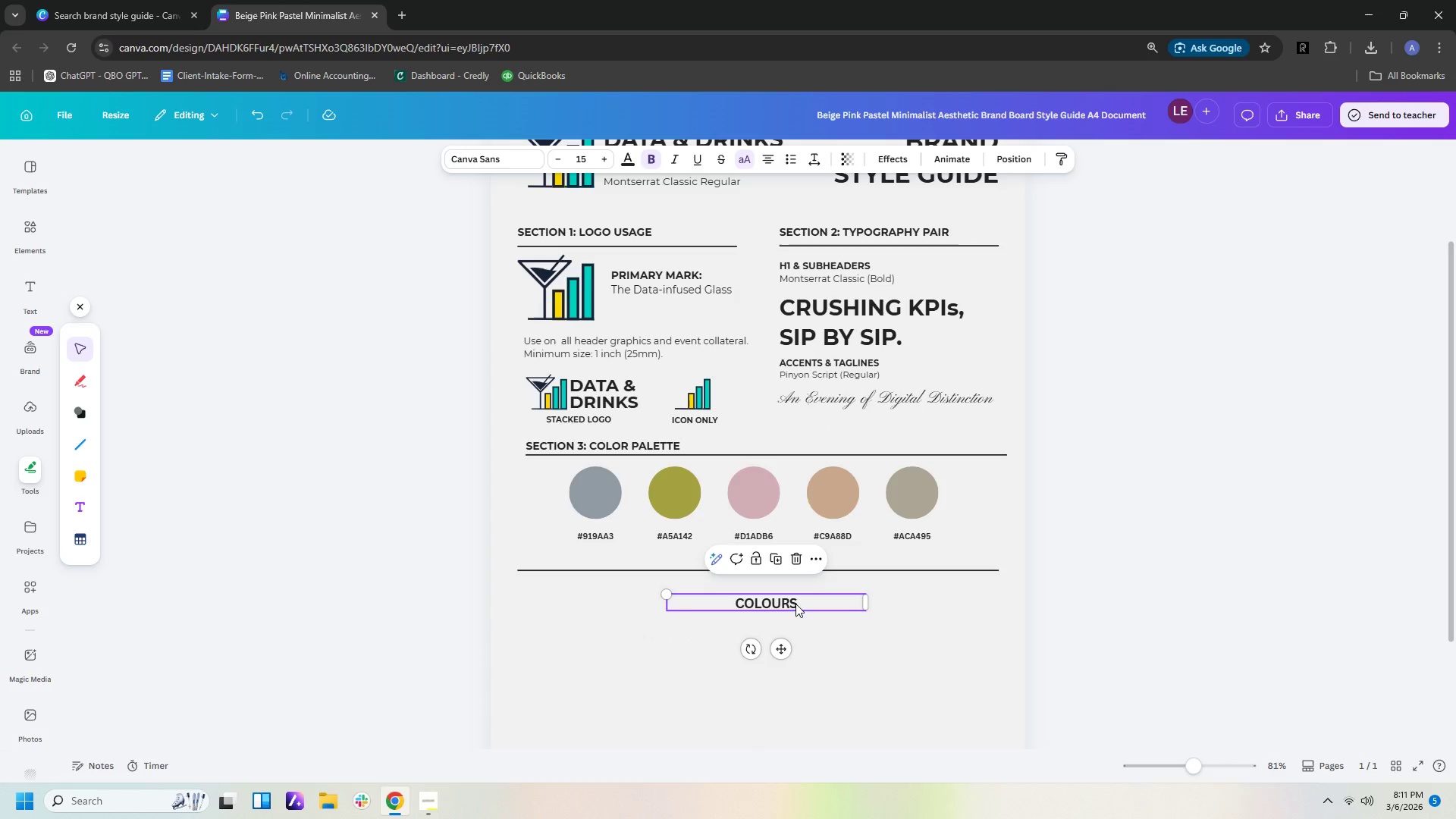 
left_click([795, 604])
 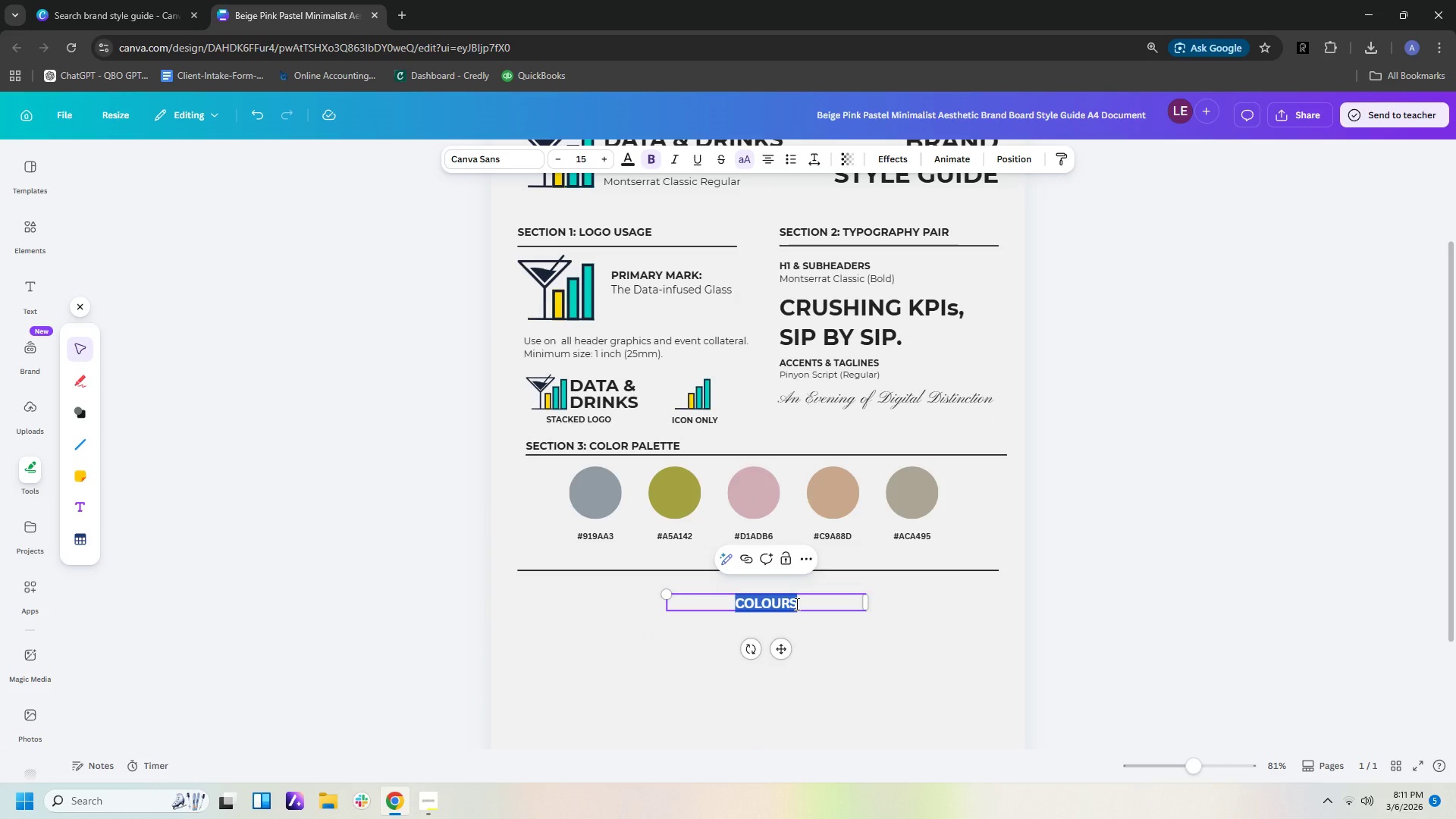 
key(Delete)
 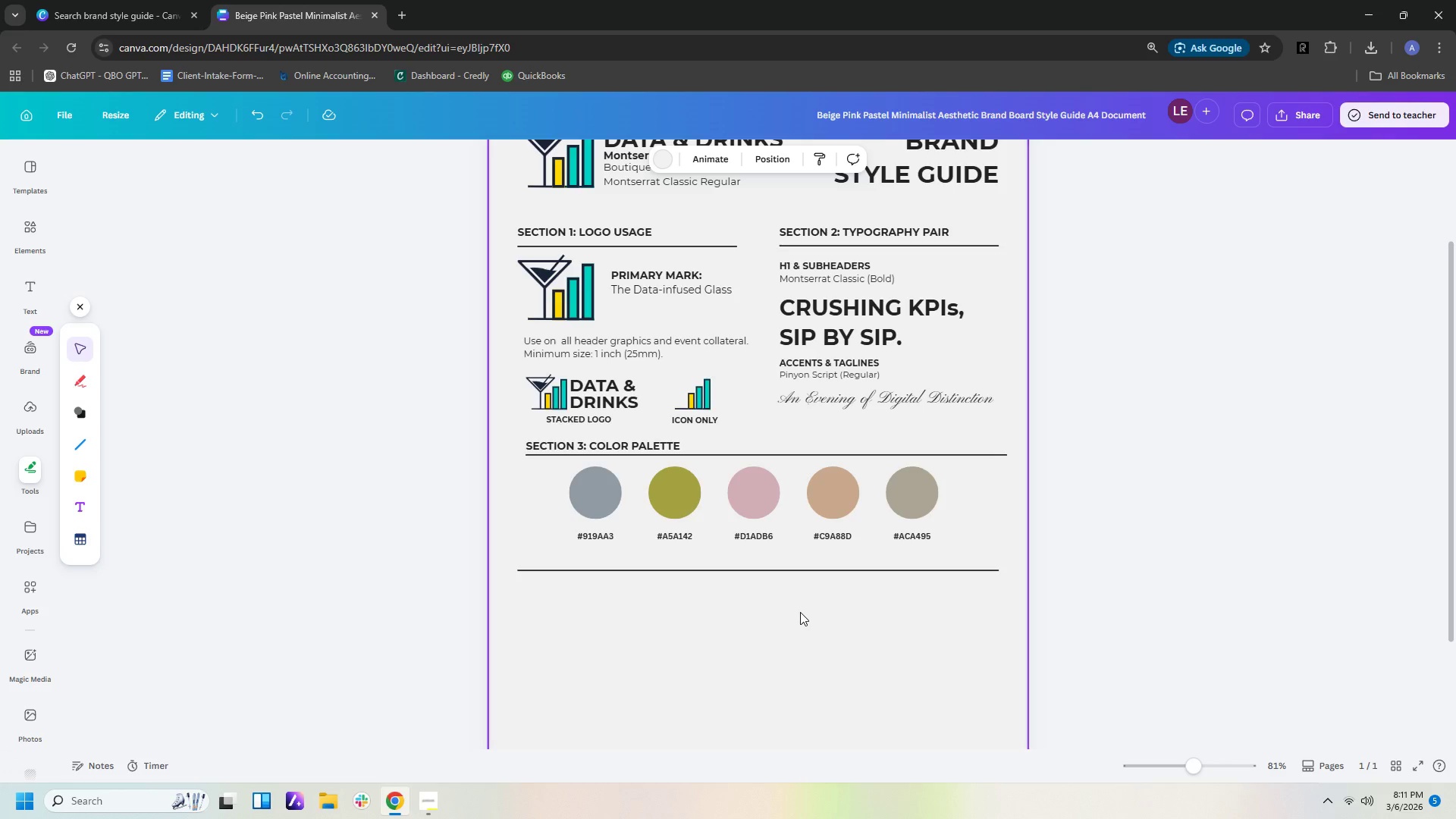 
wait(5.2)
 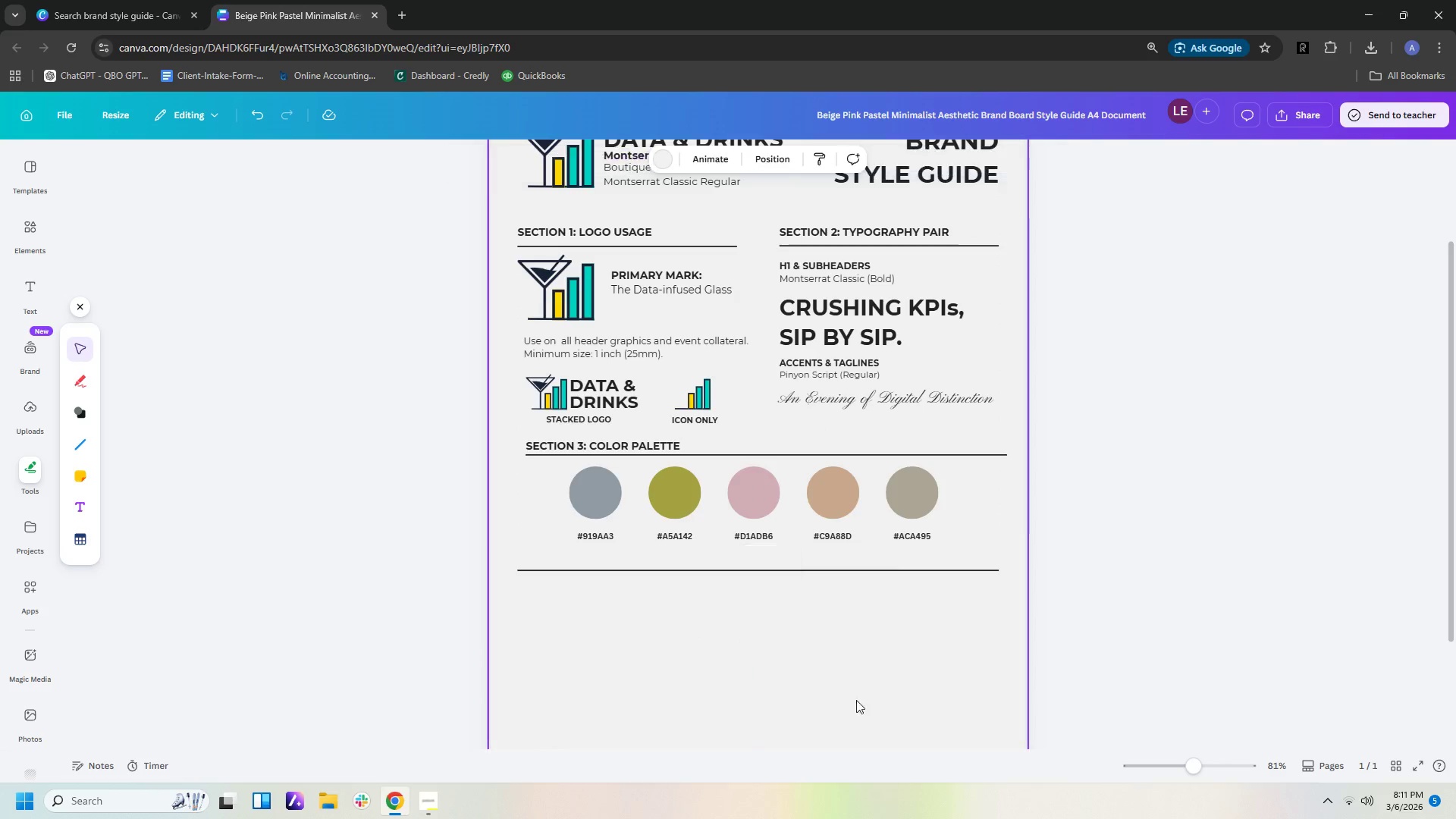 
left_click_drag(start_coordinate=[984, 548], to_coordinate=[905, 498])
 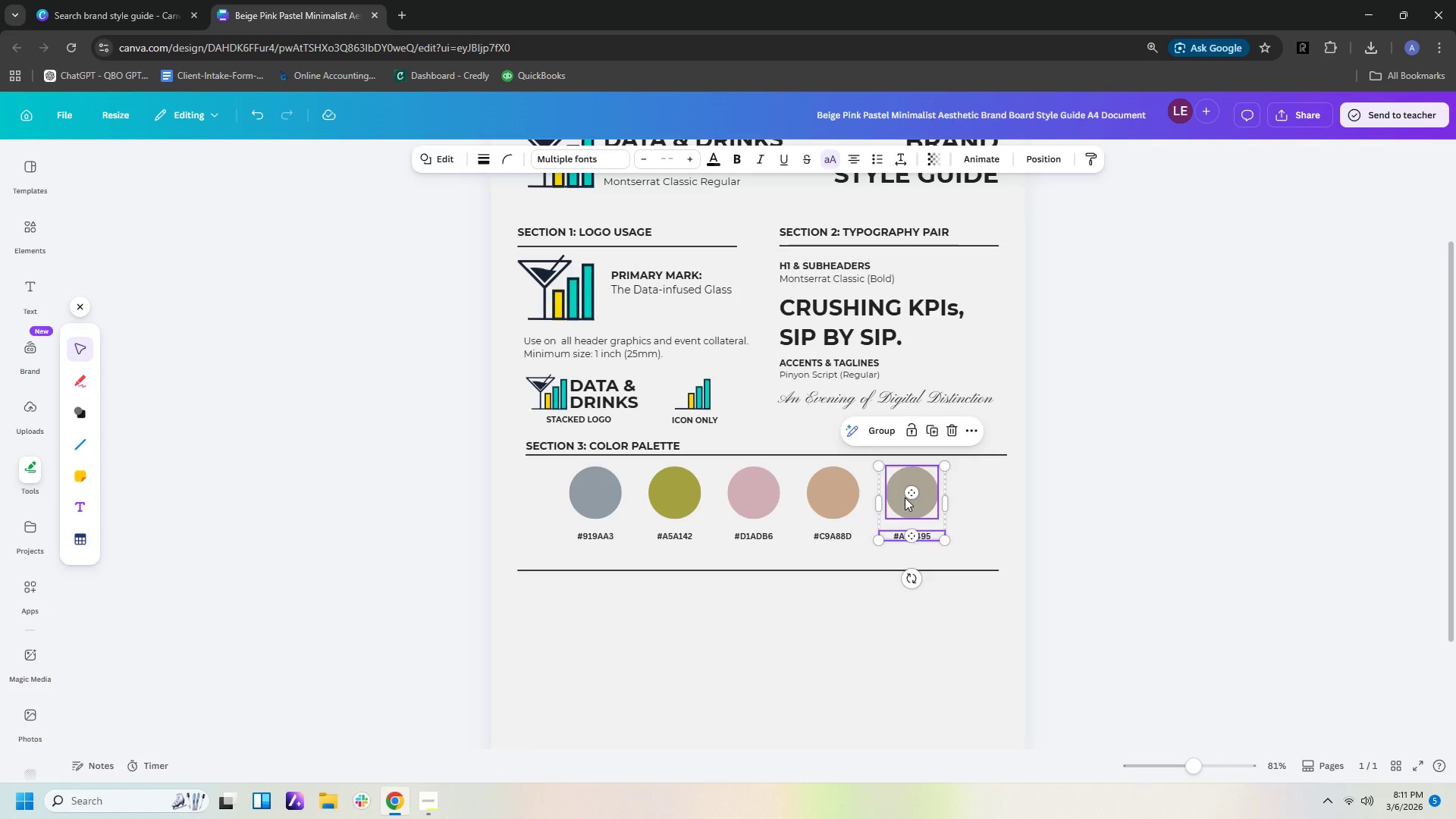 
key(Delete)
 